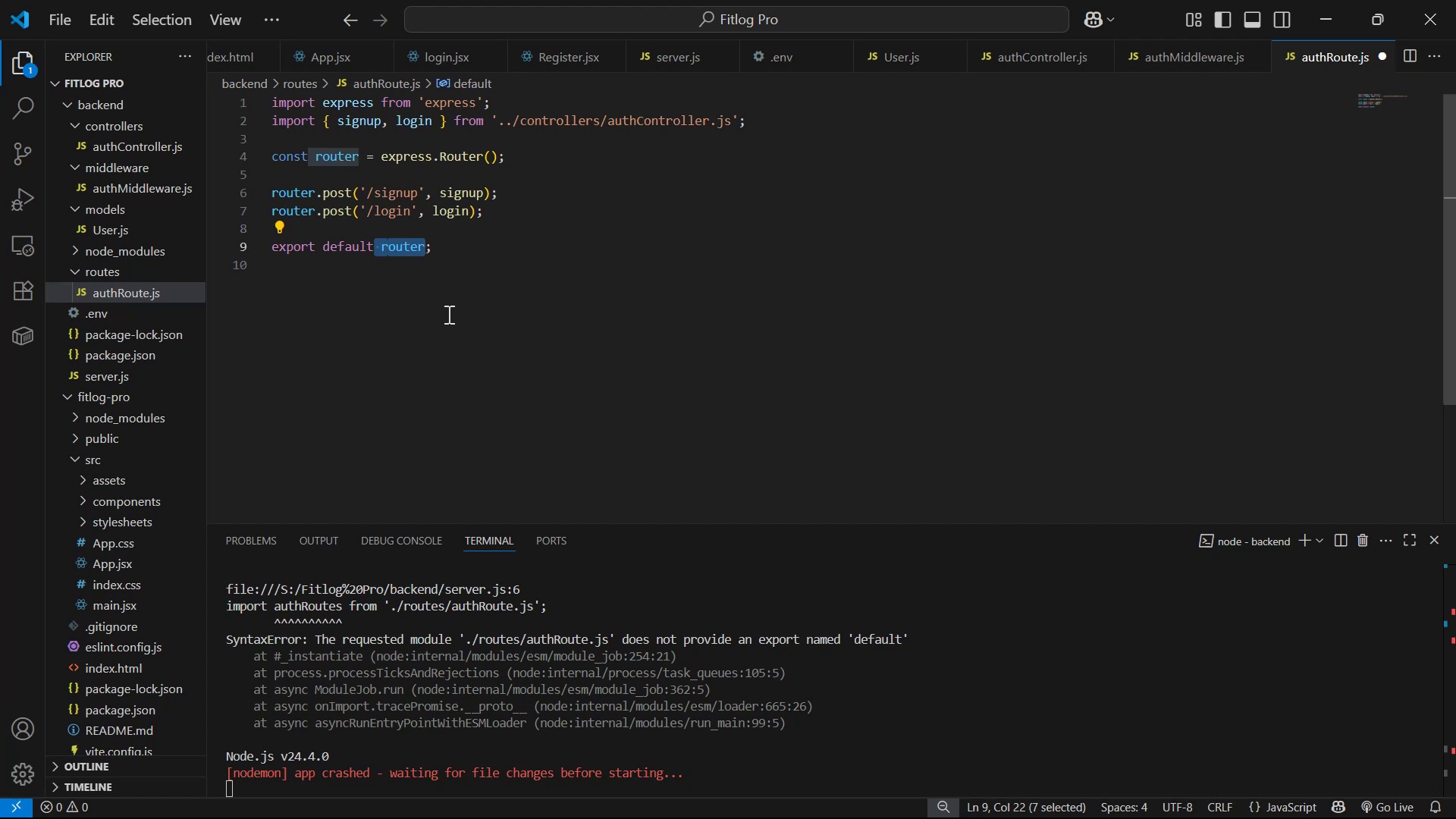 
key(Space)
 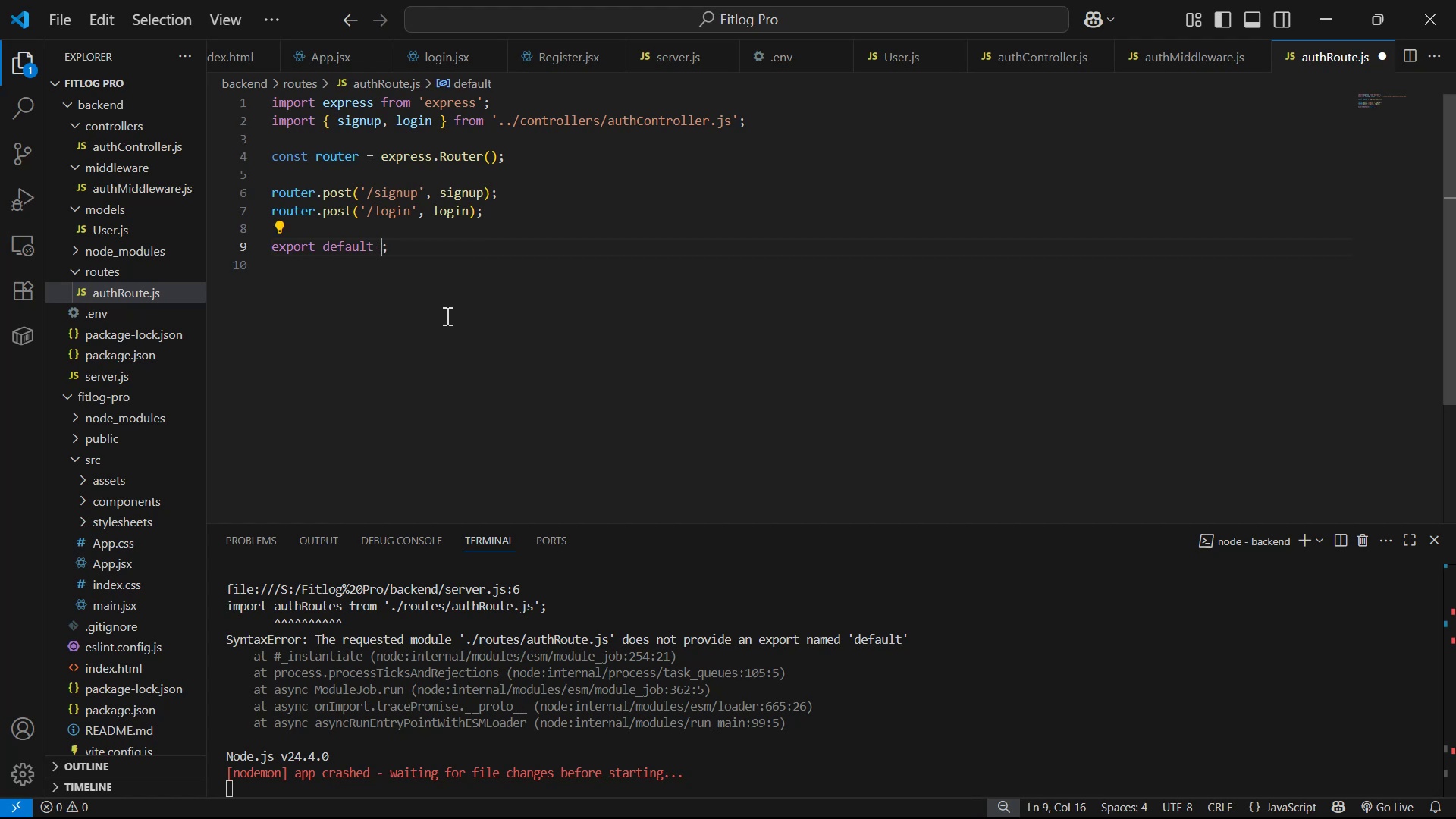 
key(Control+V)
 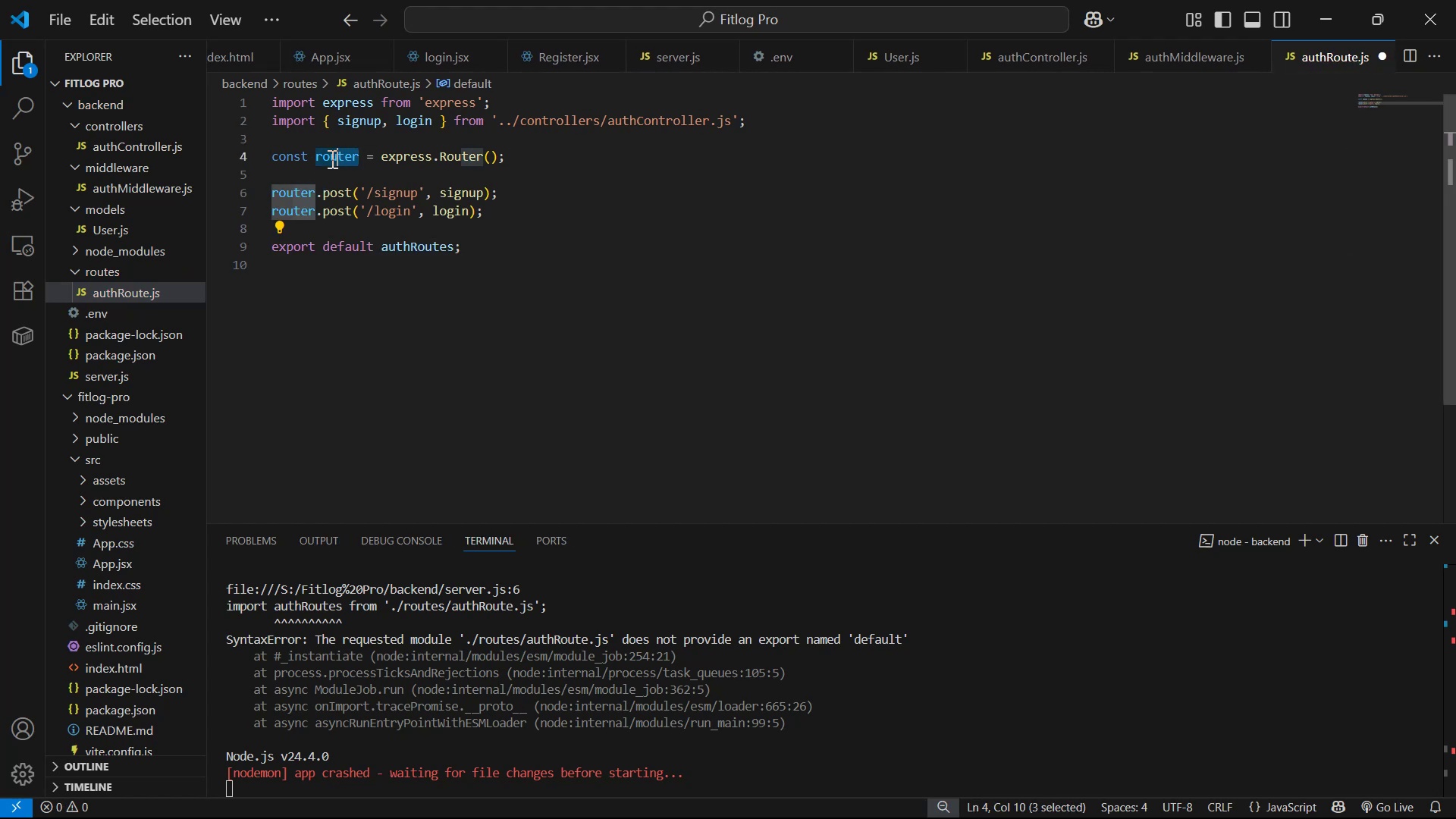 
key(Control+V)
 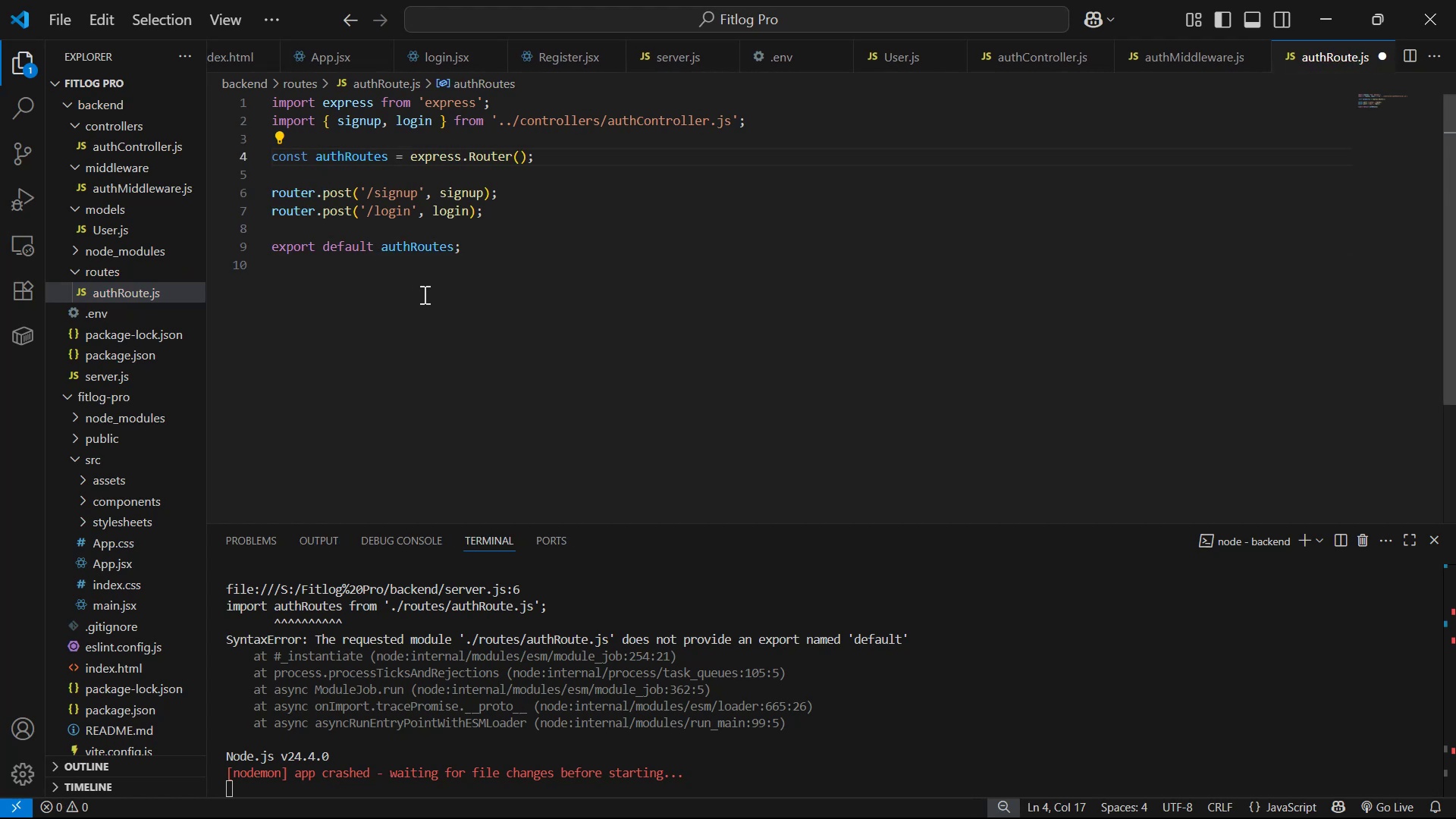 
key(Control+S)
 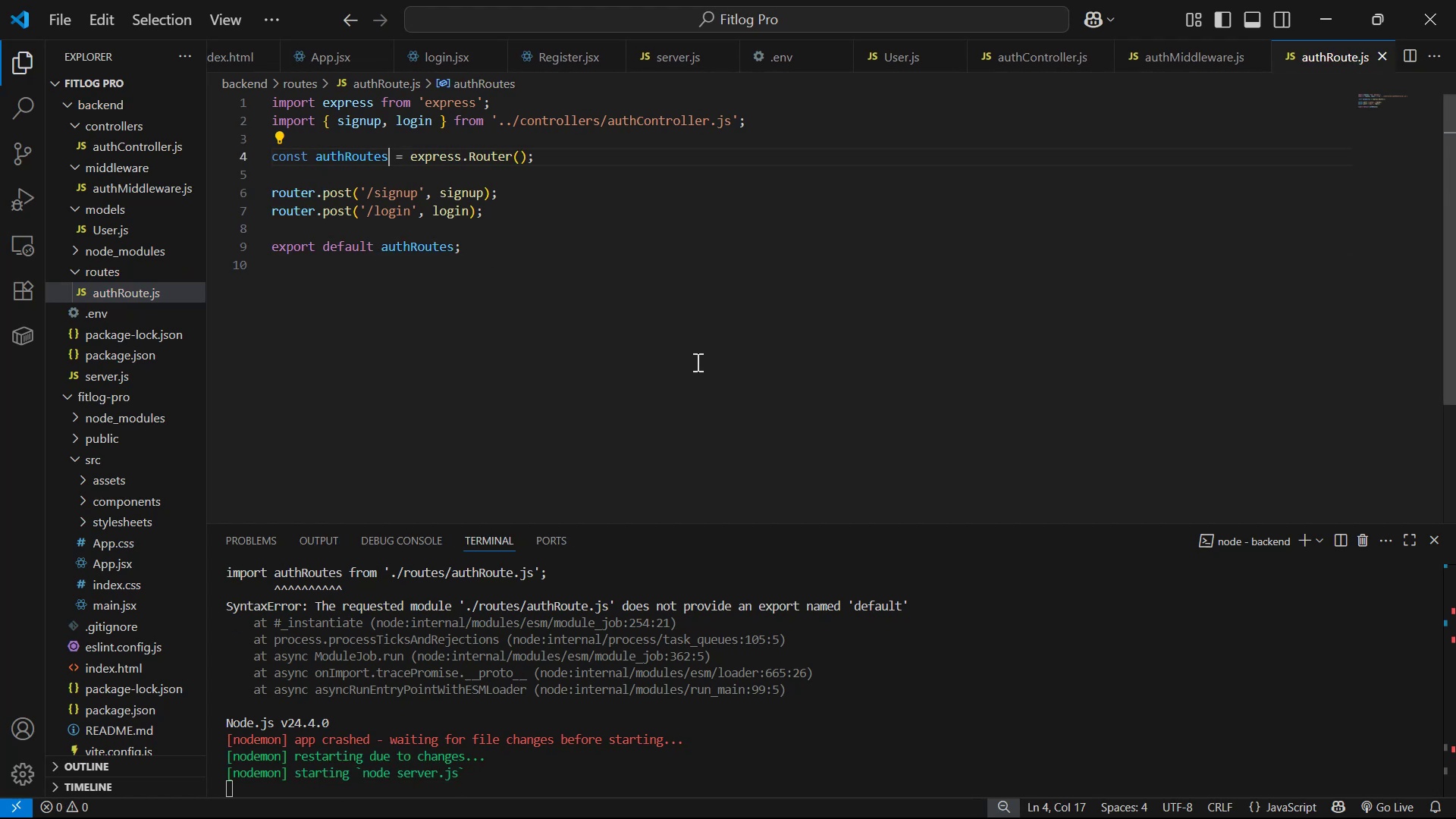 
scroll: coordinate [799, 713], scroll_direction: down, amount: 5.0
 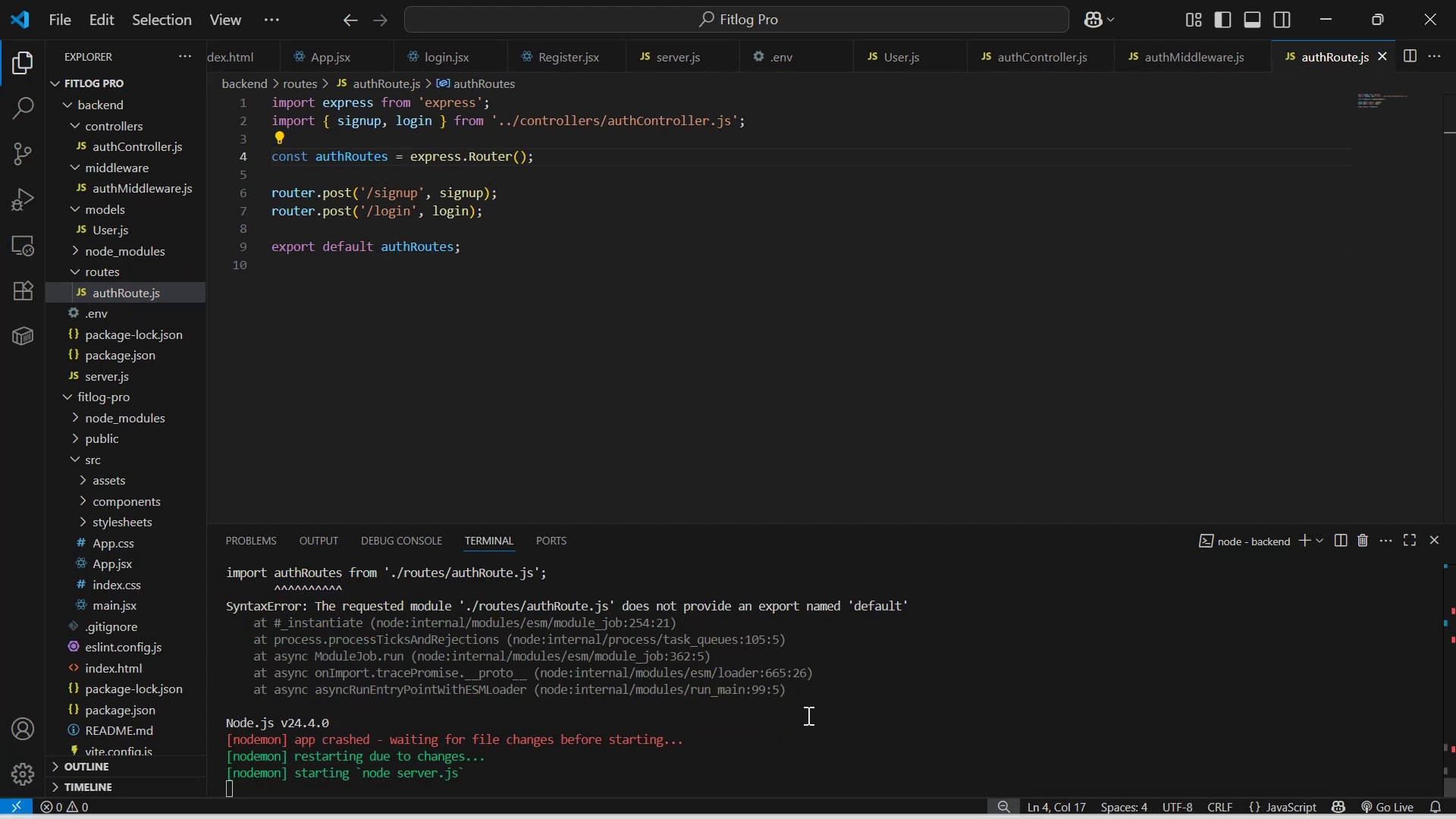 
left_click([807, 735])
 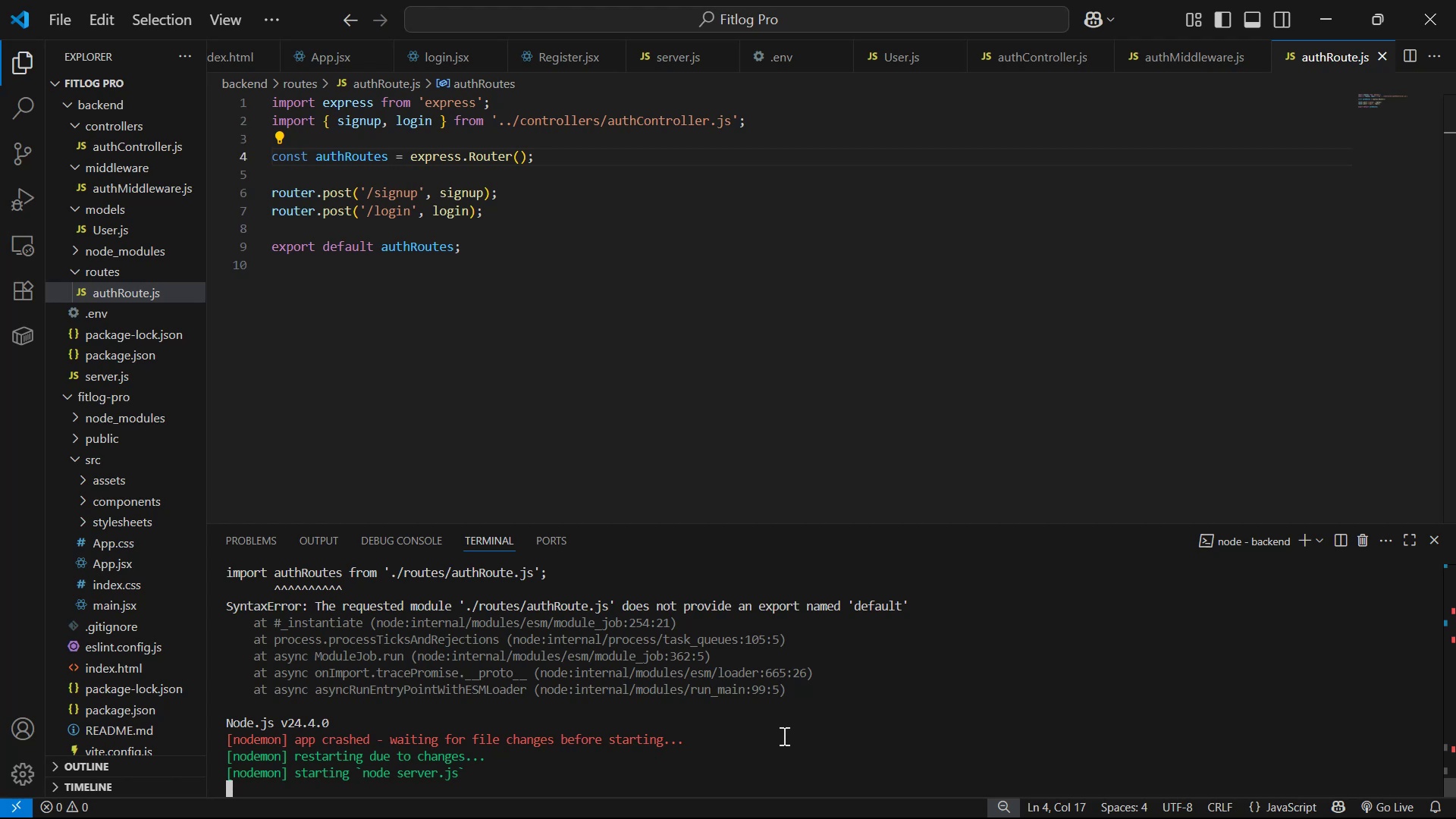 
scroll: coordinate [776, 743], scroll_direction: down, amount: 3.0
 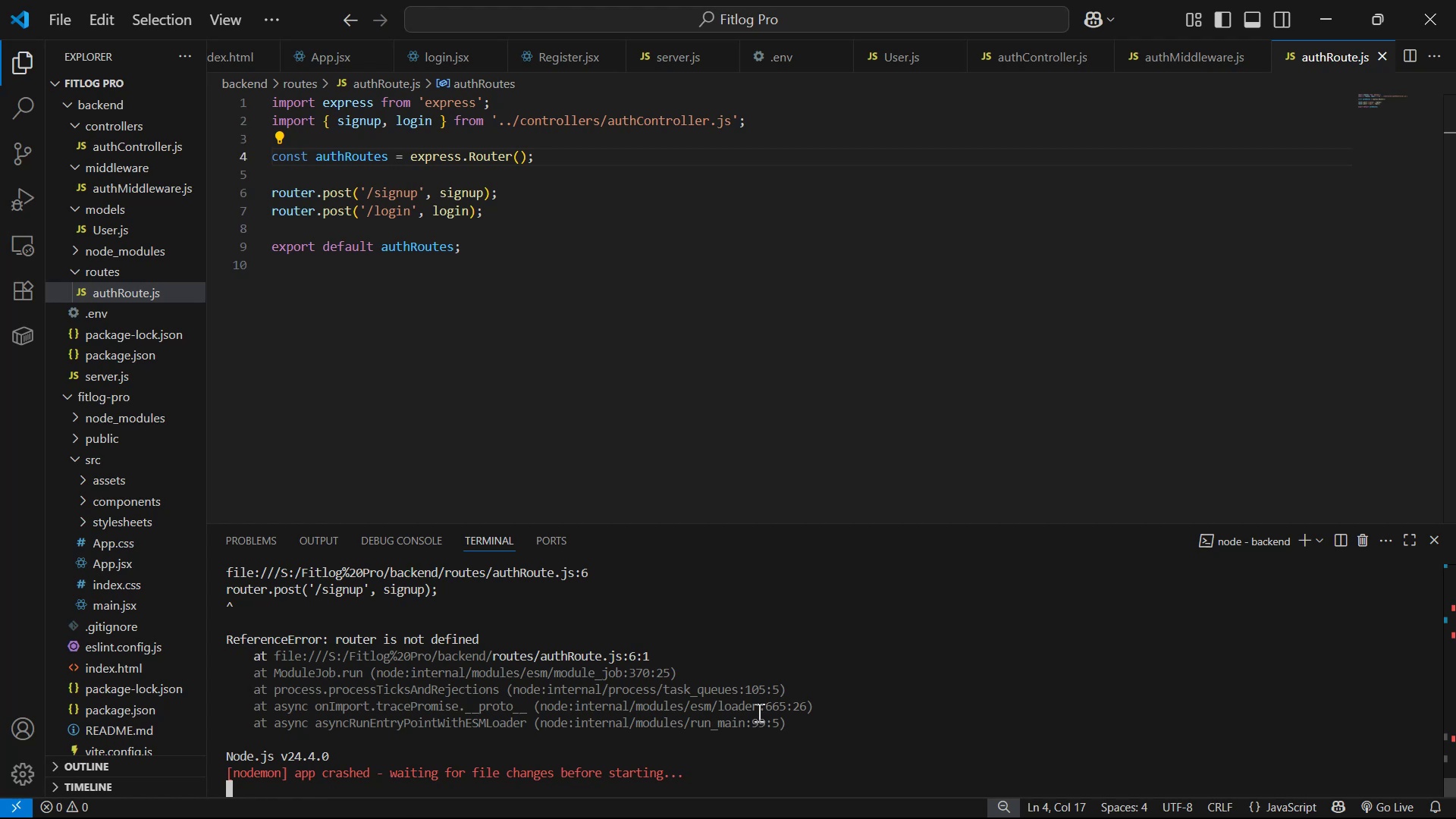 
wait(24.7)
 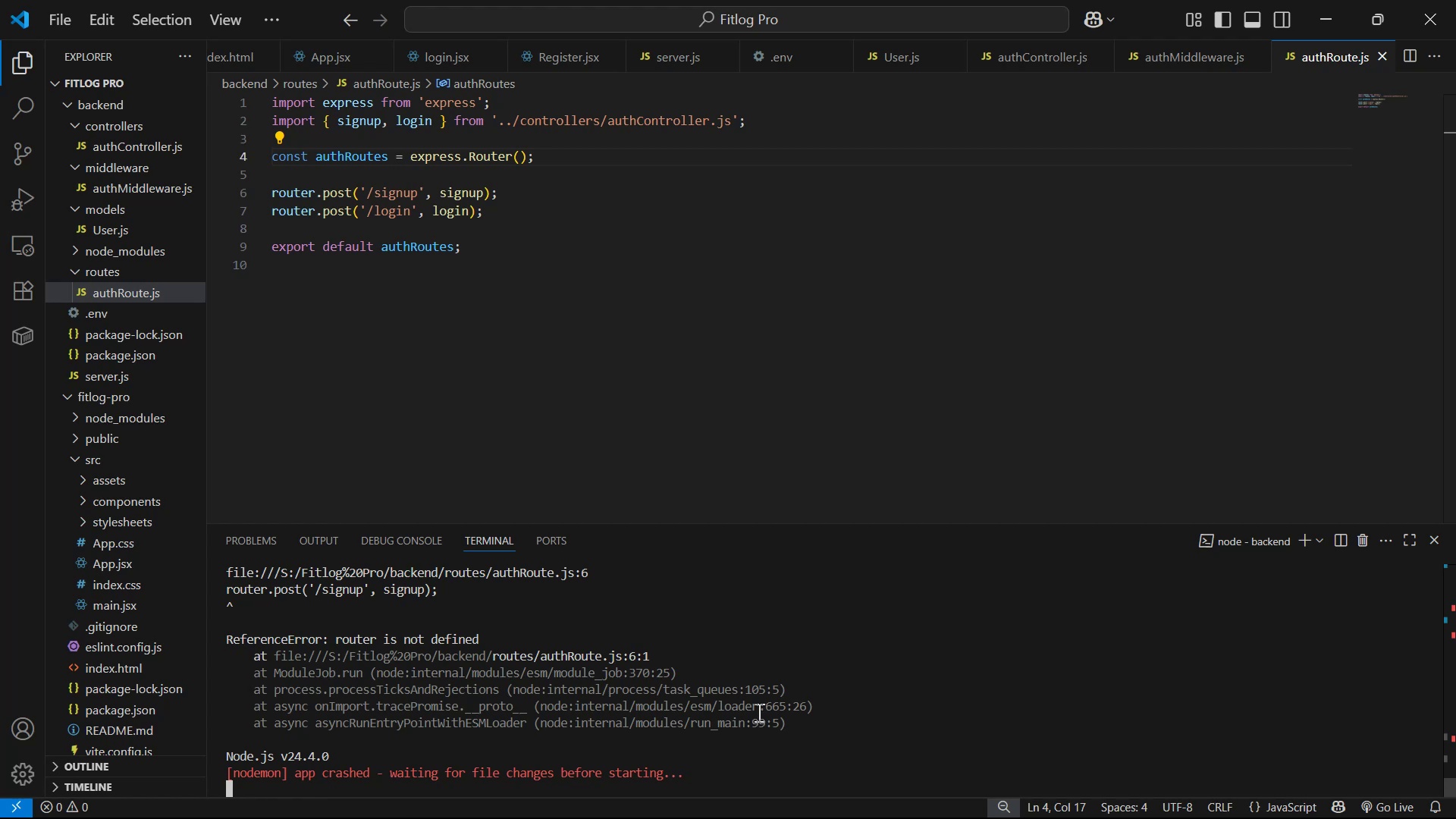 
key(Control+C)
 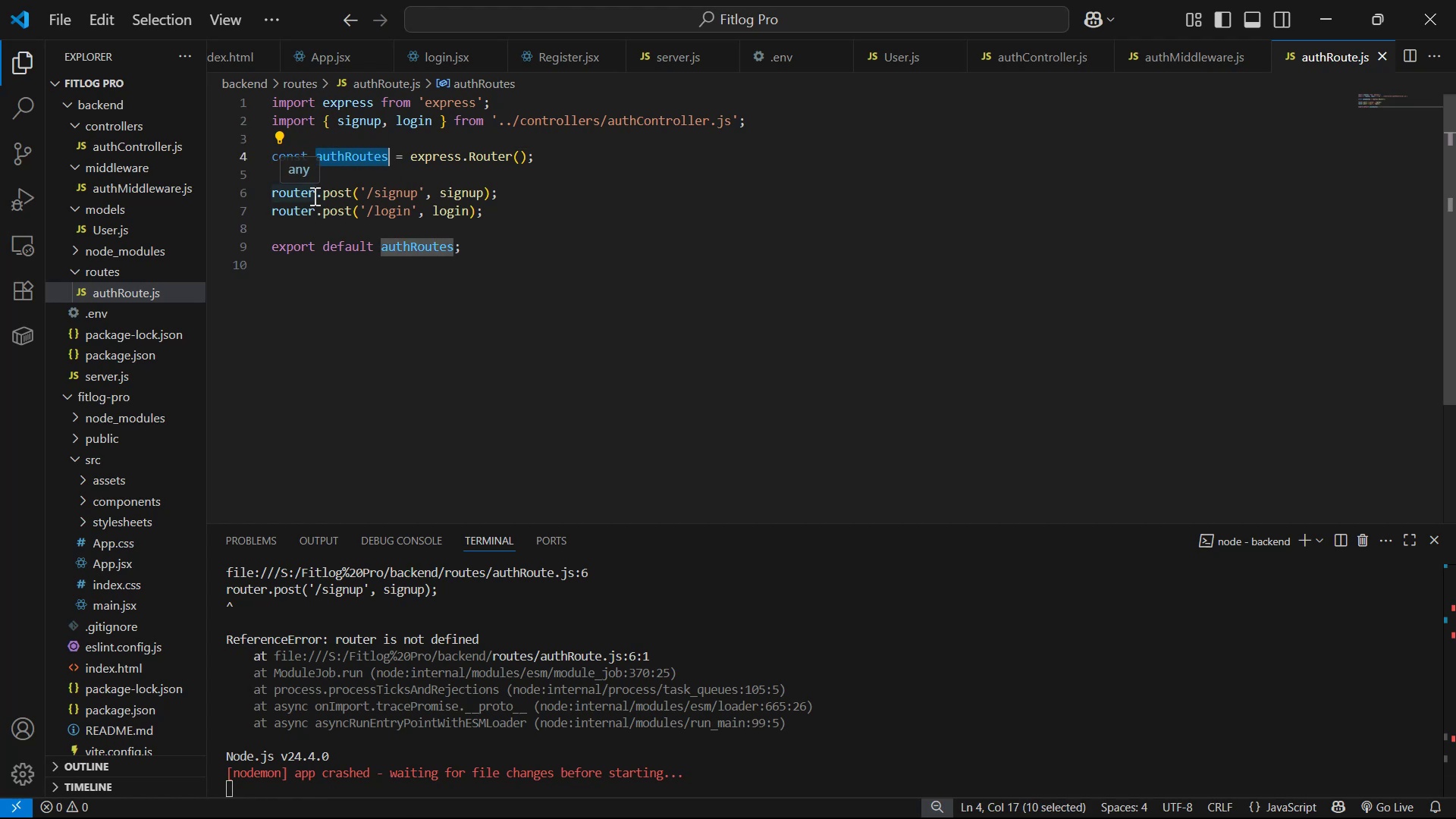 
key(Control+V)
 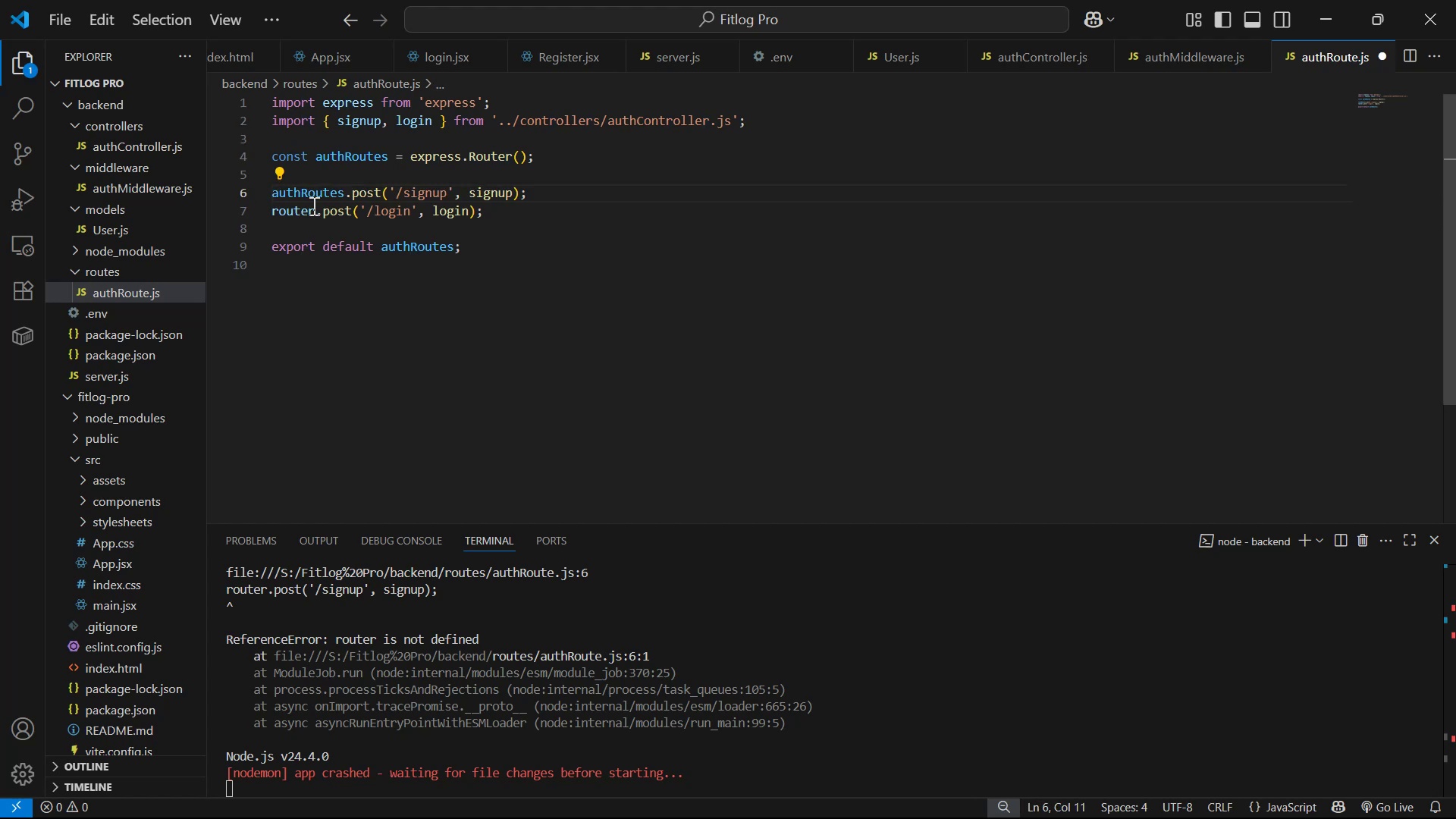 
key(Control+V)
 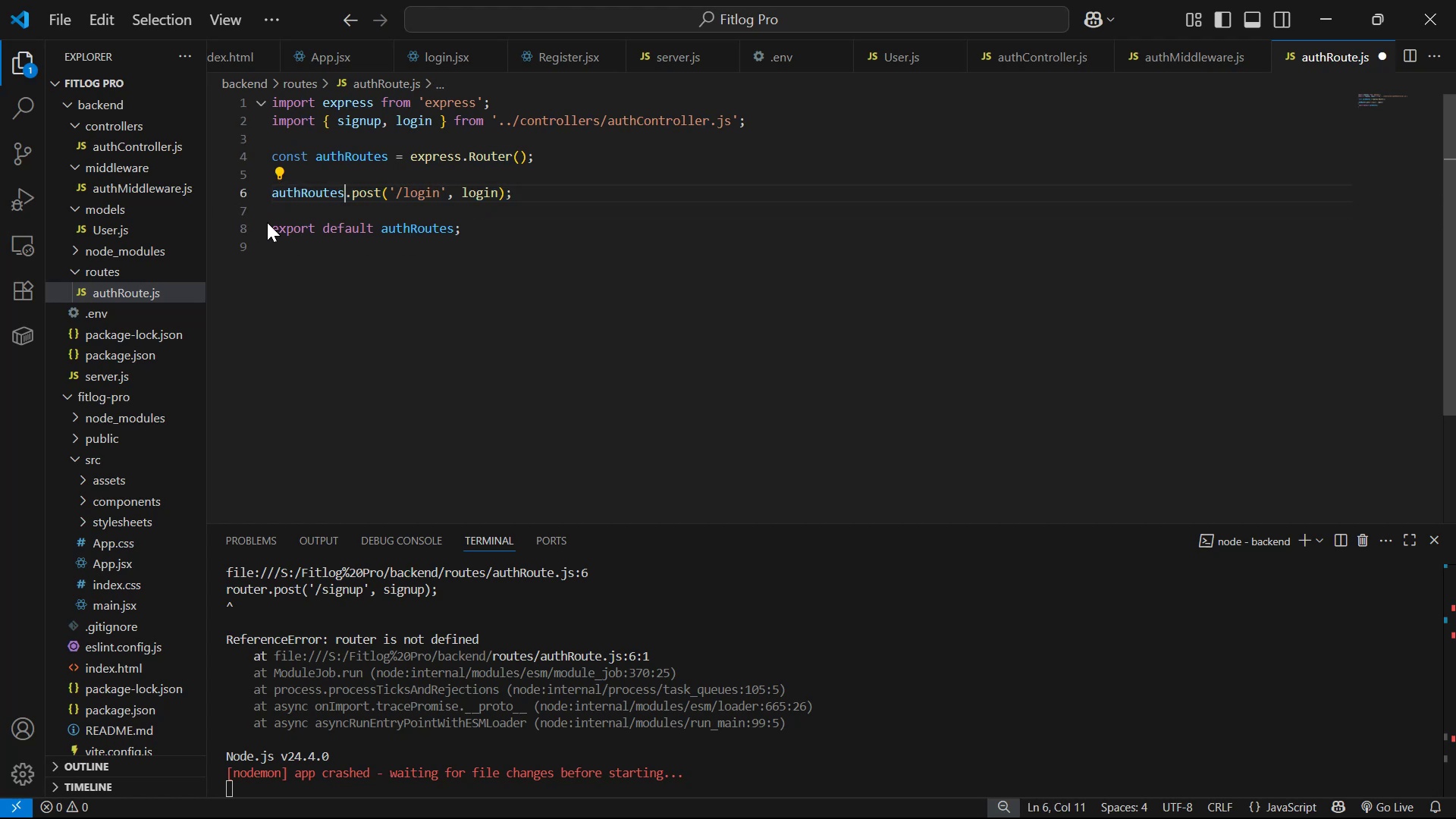 
key(Control+Z)
 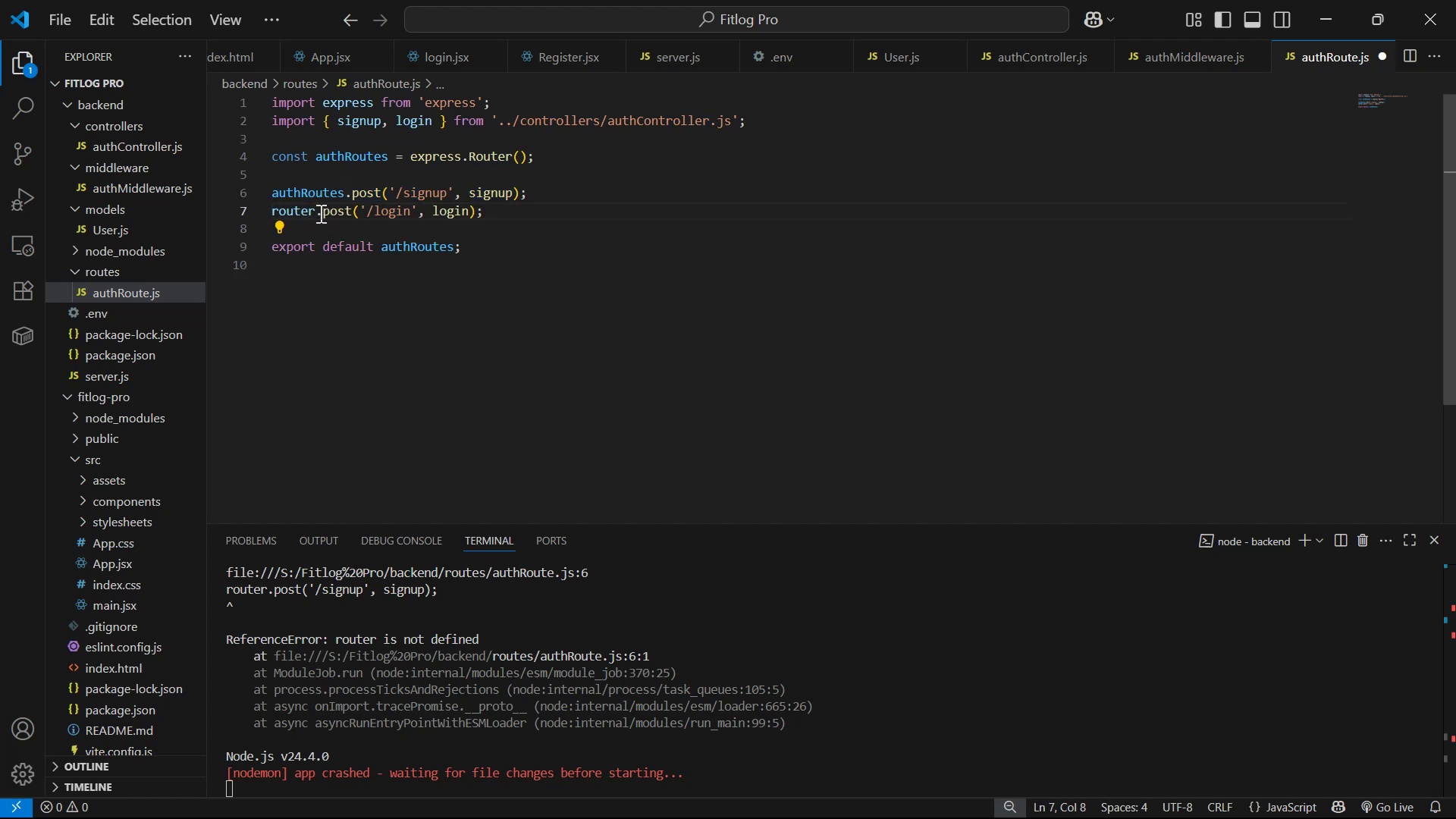 
key(Control+V)
 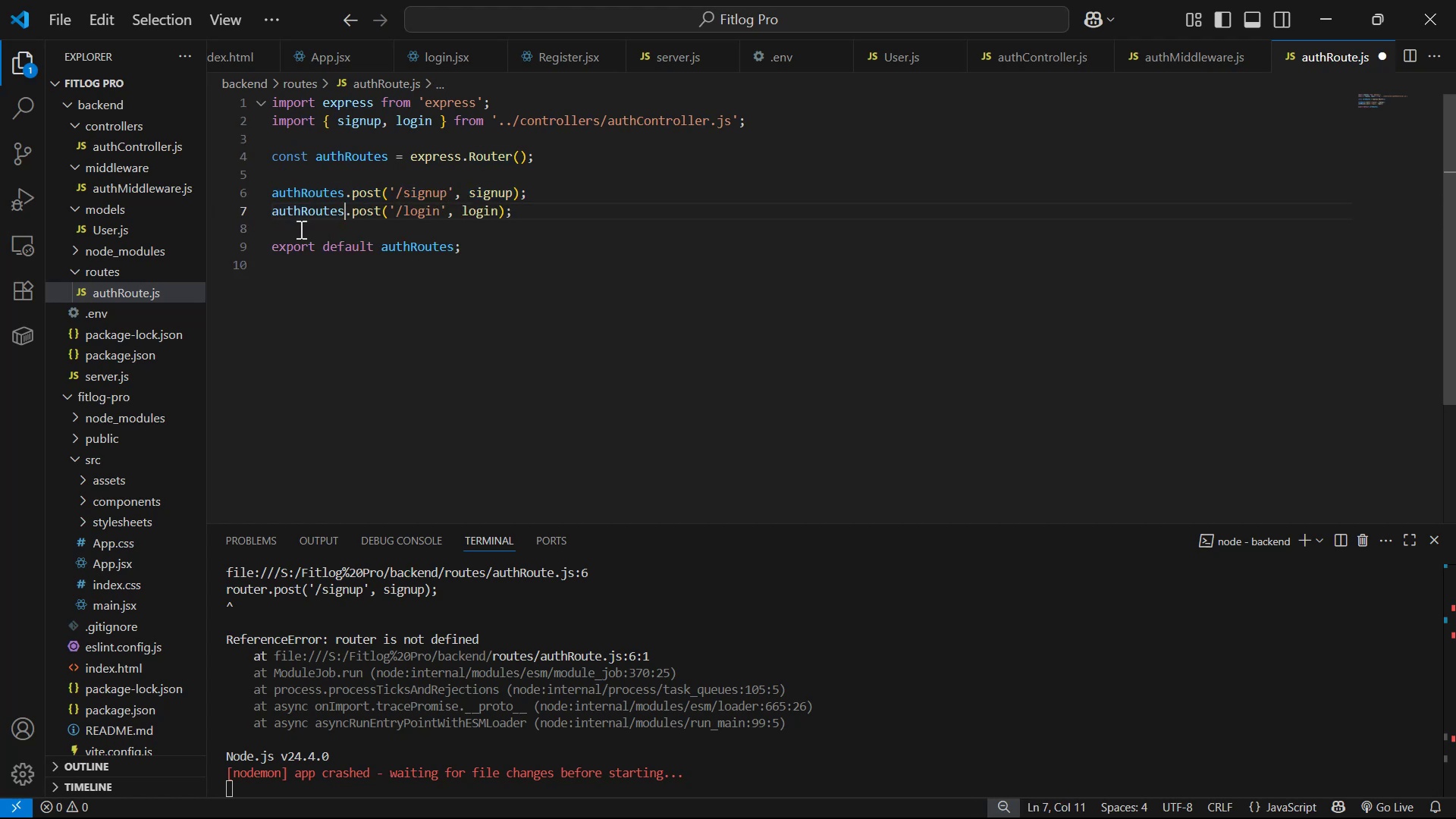 
key(Control+S)
 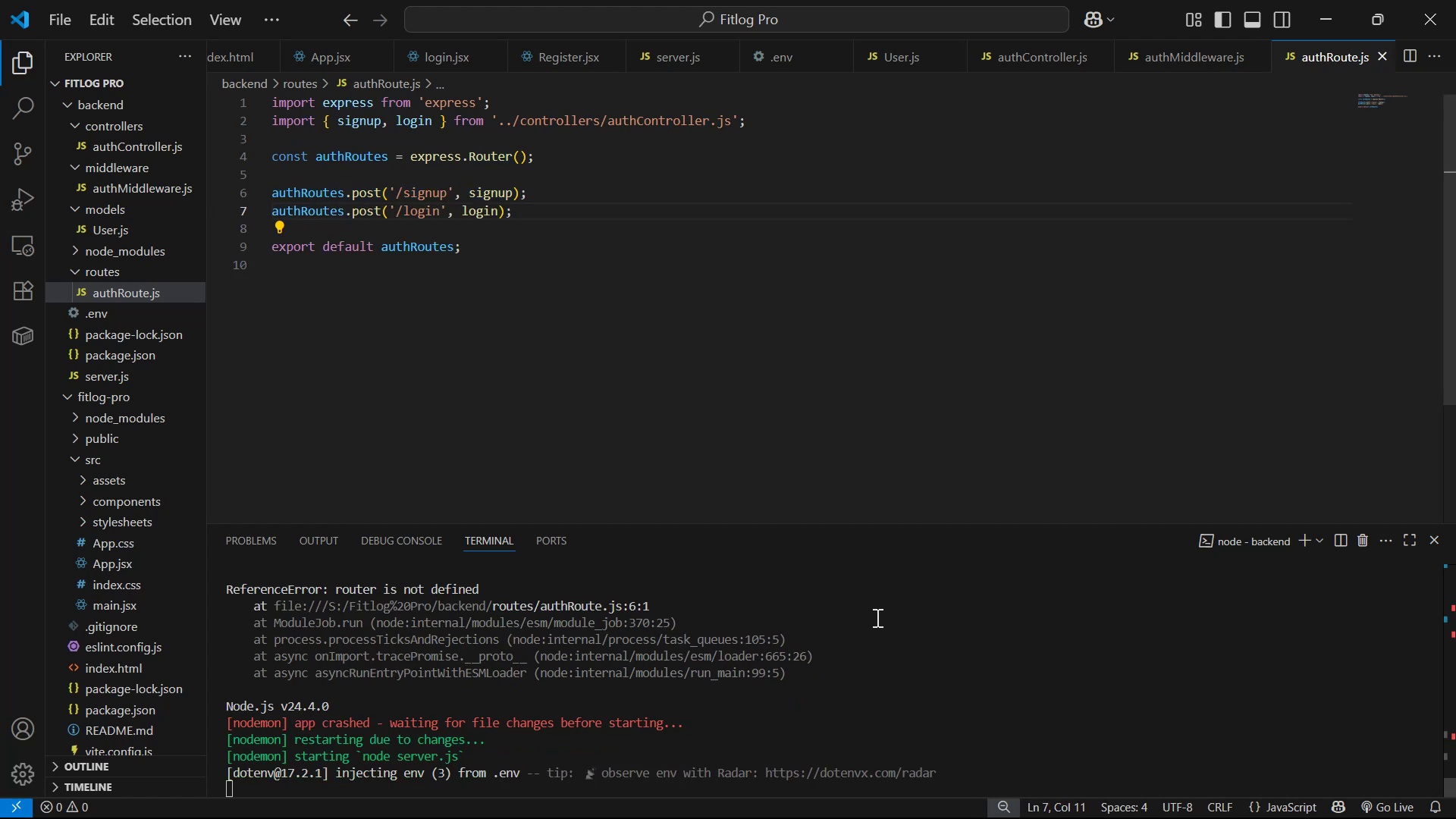 
scroll: coordinate [921, 655], scroll_direction: down, amount: 3.0
 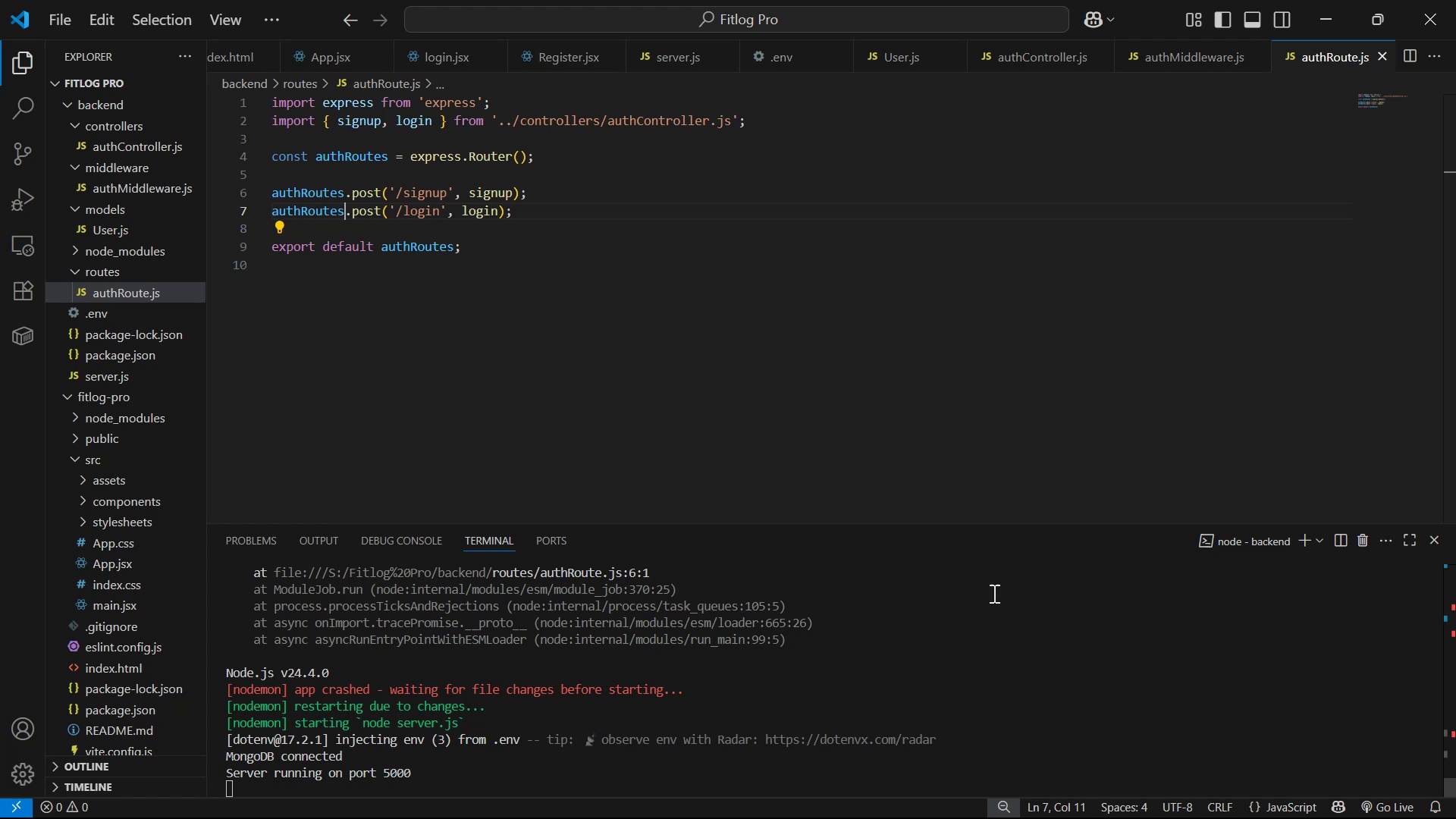 
wait(6.68)
 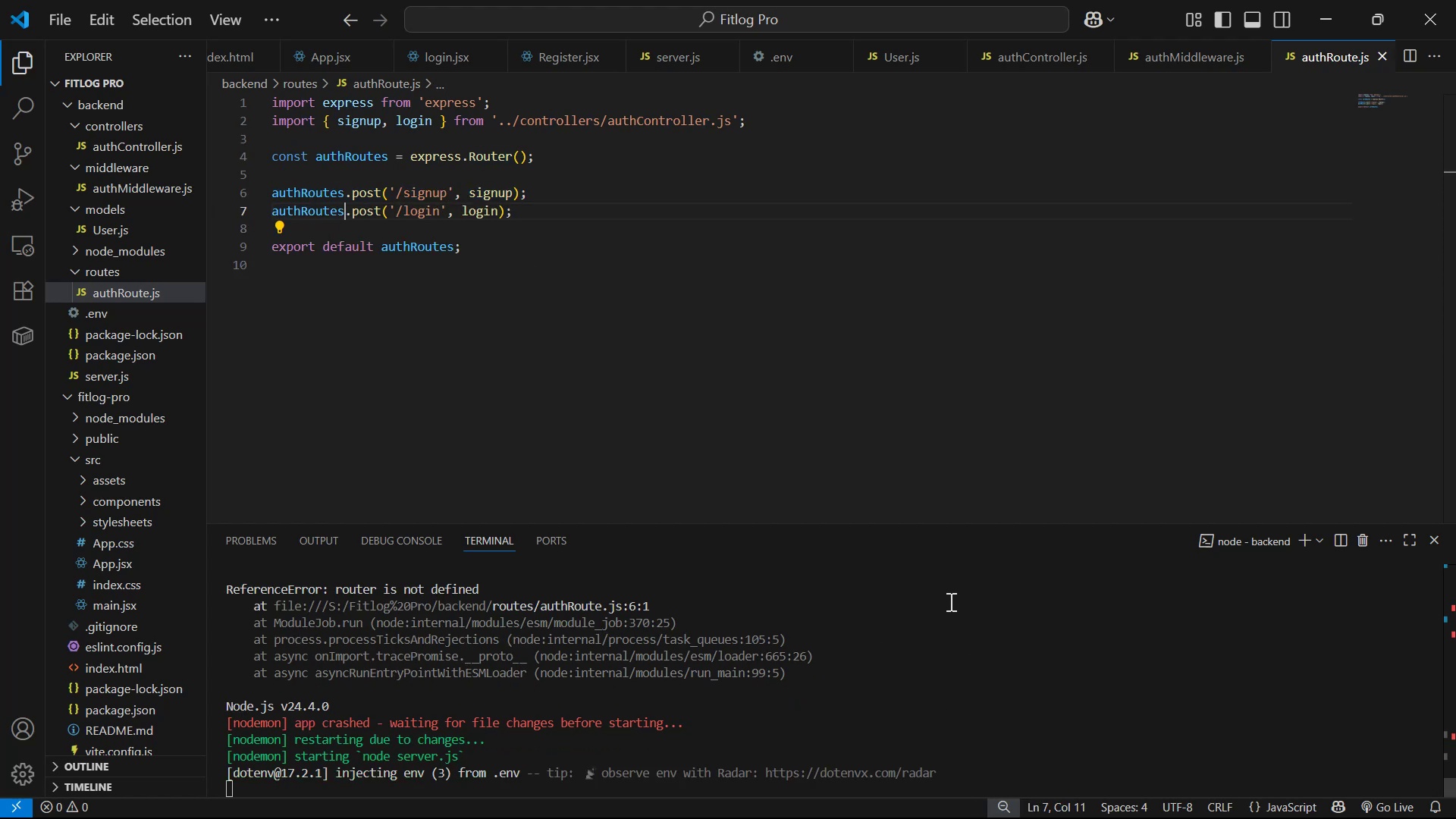 
left_click([92, 269])
 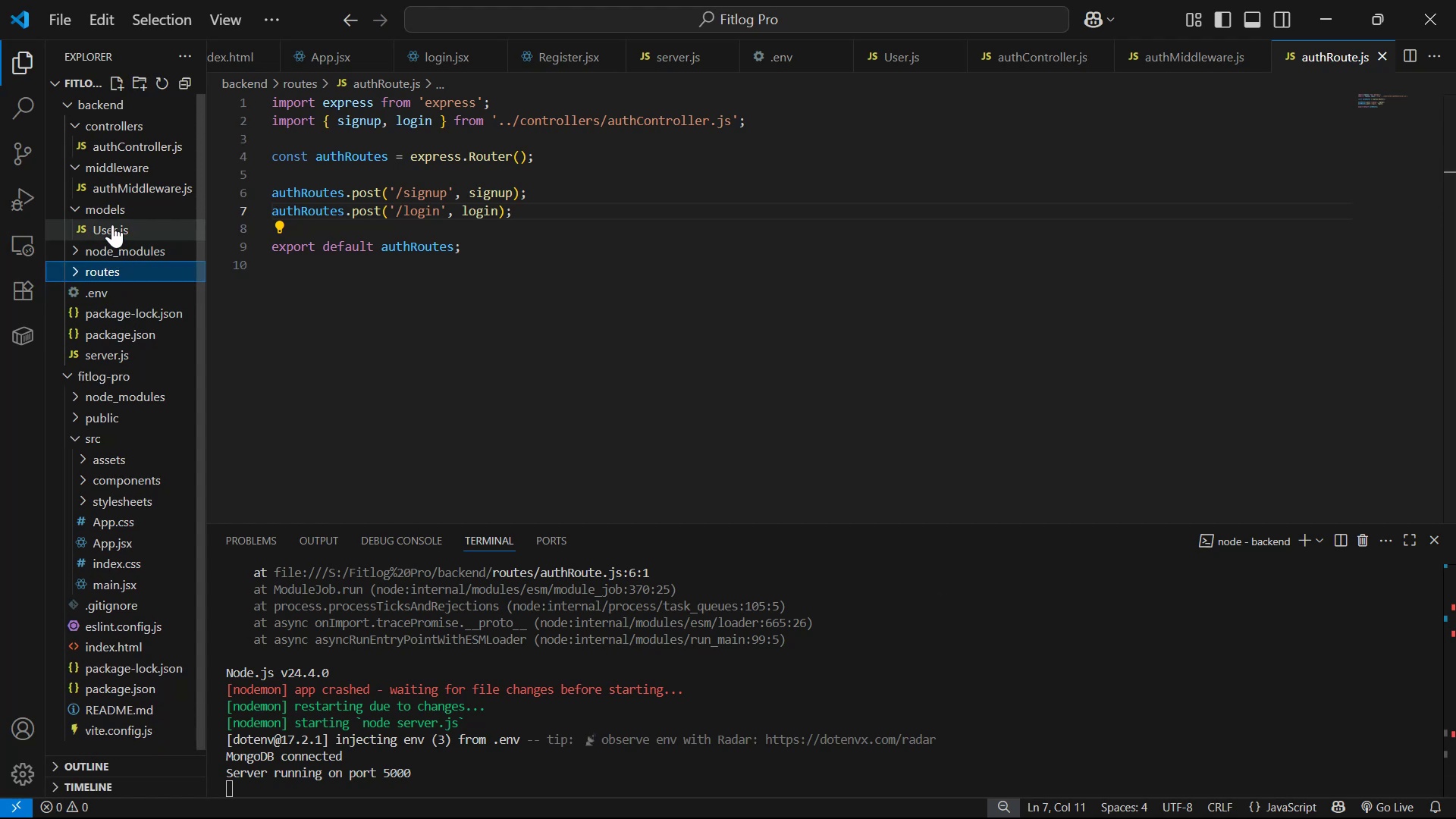 
left_click([113, 208])
 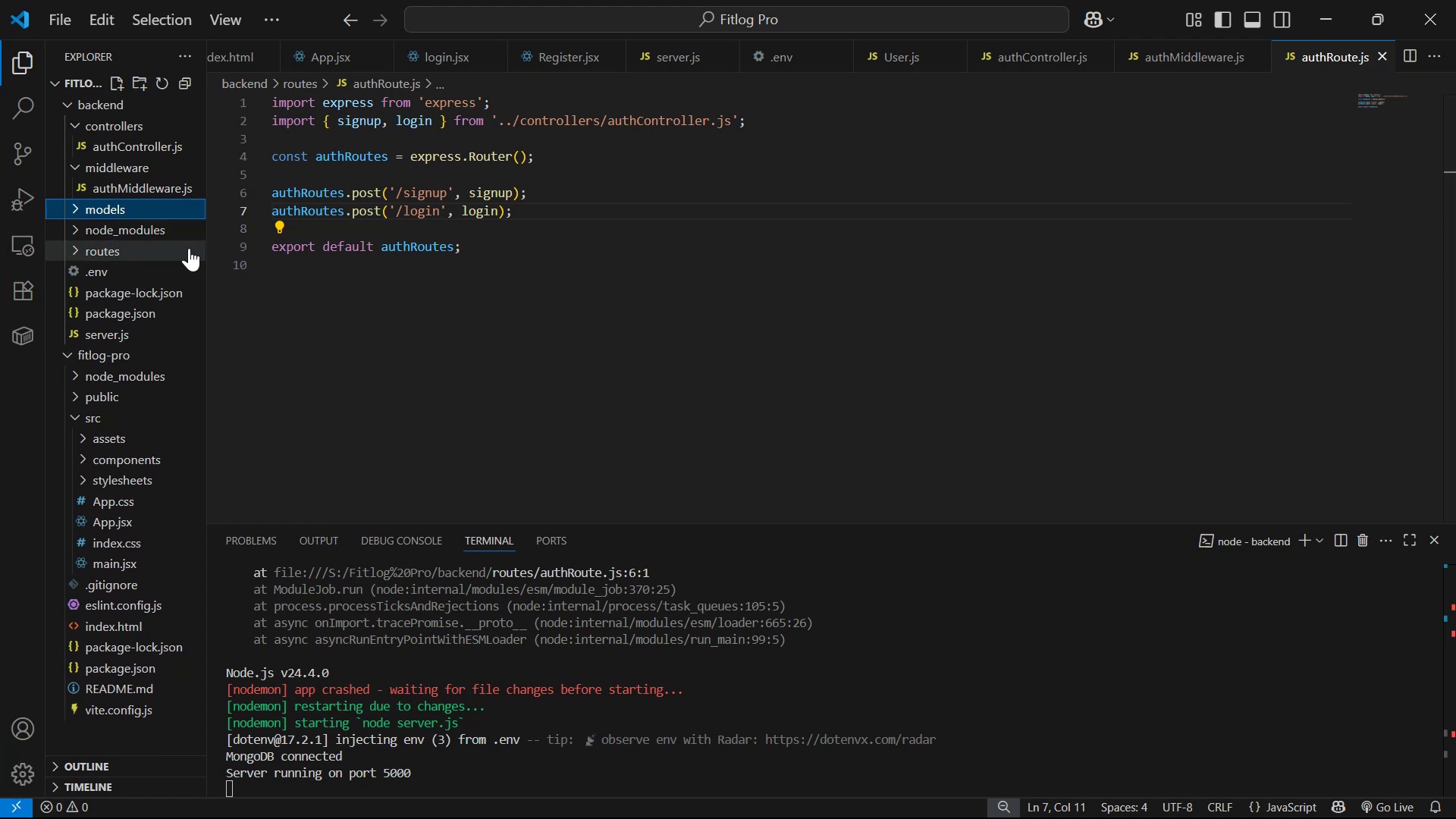 
key(Alt+AltLeft)
 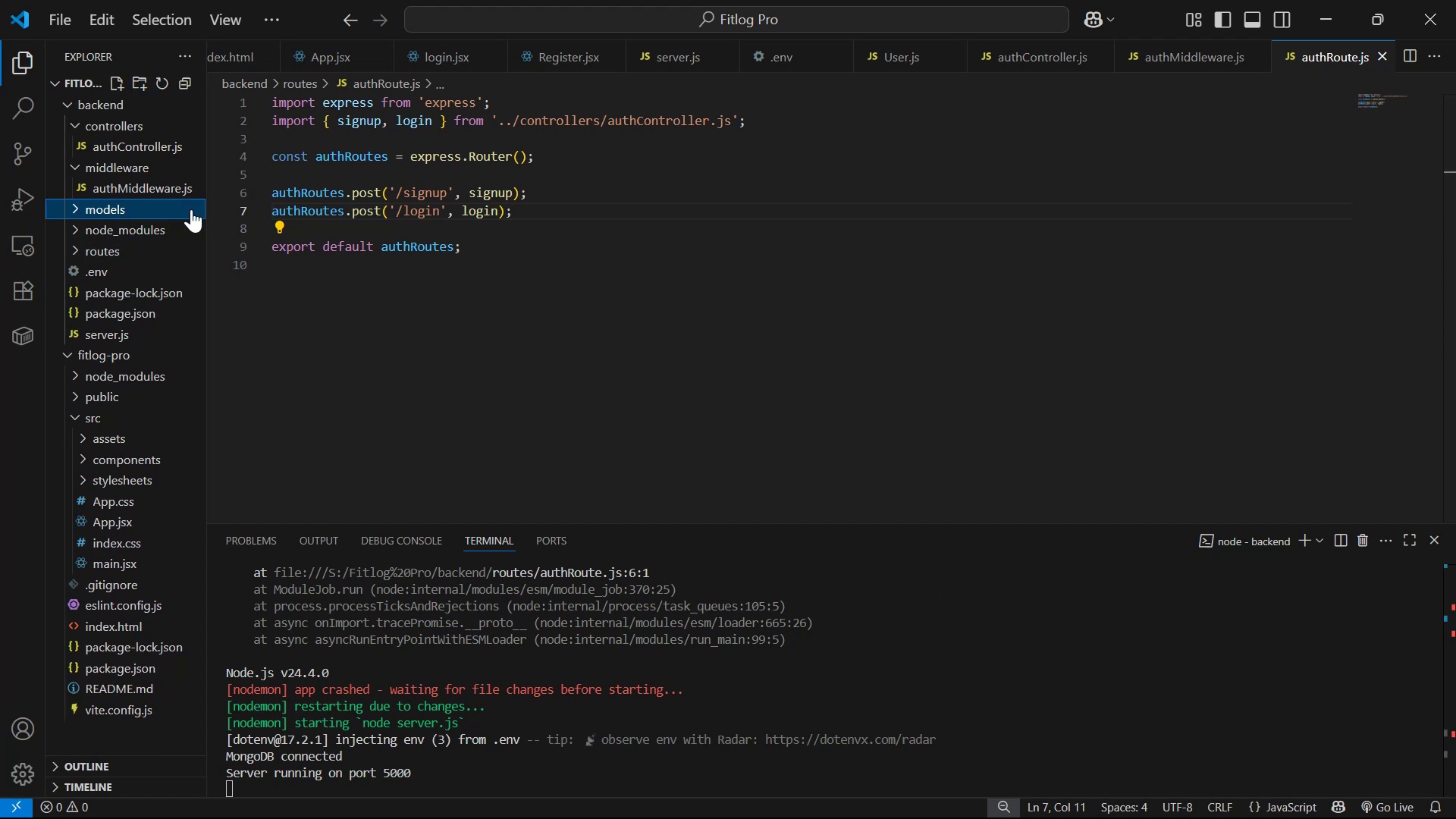 
key(Tab)
type(now giveme)
key(Backspace)
key(Backspace)
type( me frontext )
key(Backspace)
key(Backspace)
key(Backspace)
type(nd zustand code)
key(Backspace)
key(Backspace)
key(Backspace)
key(Backspace)
type(store for this)
 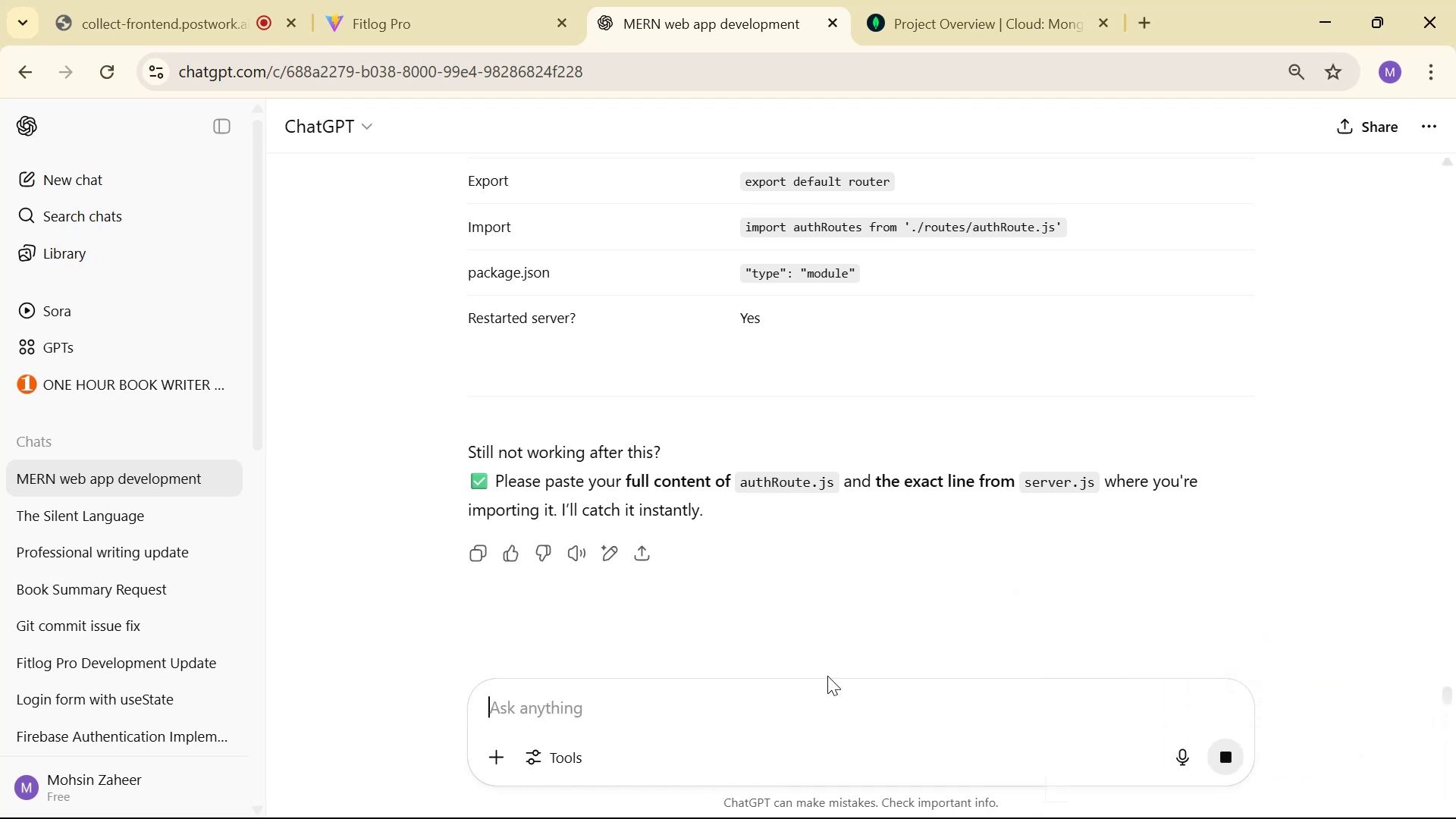 
scroll: coordinate [871, 691], scroll_direction: down, amount: 15.0
 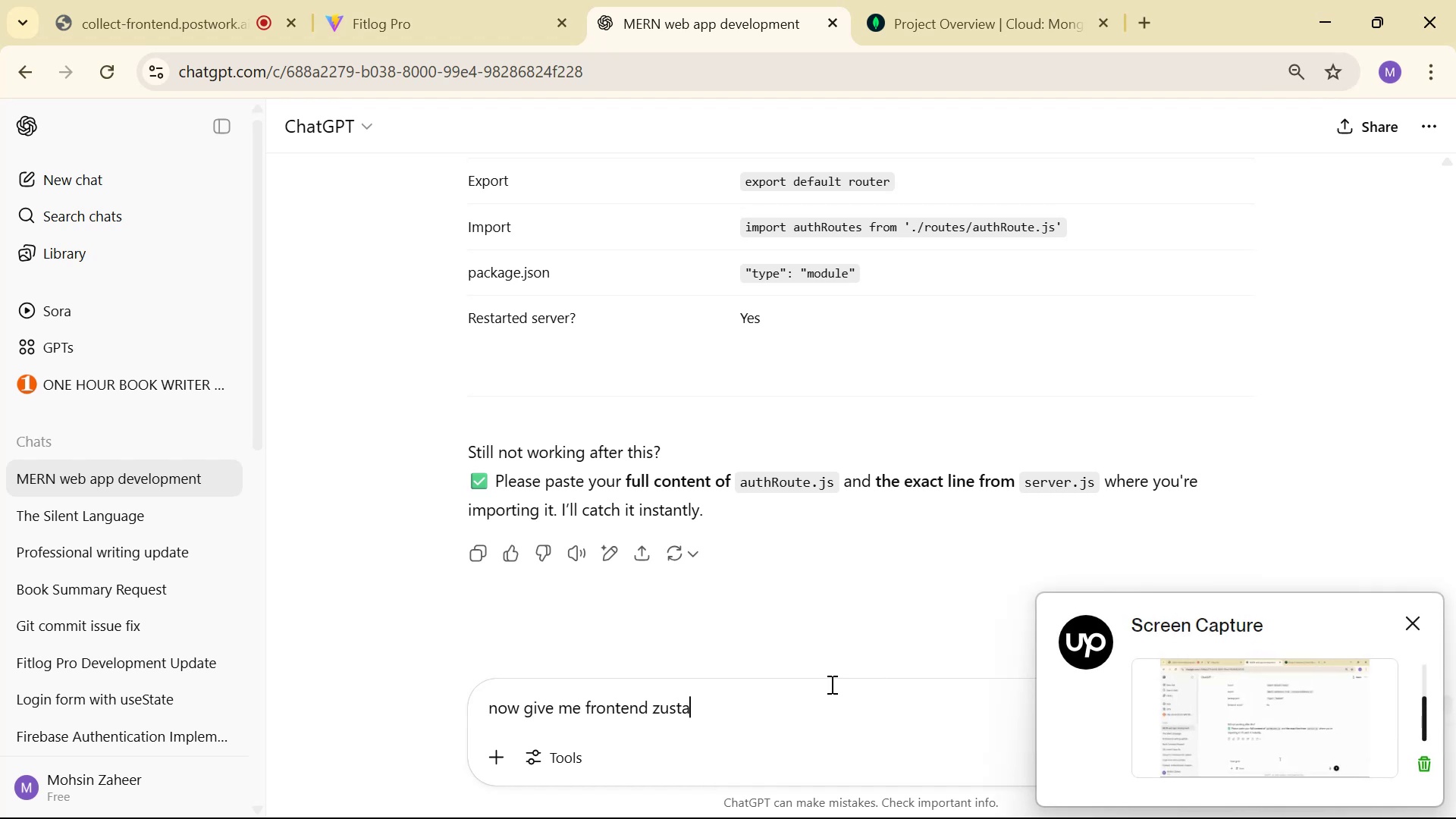 
key(Enter)
 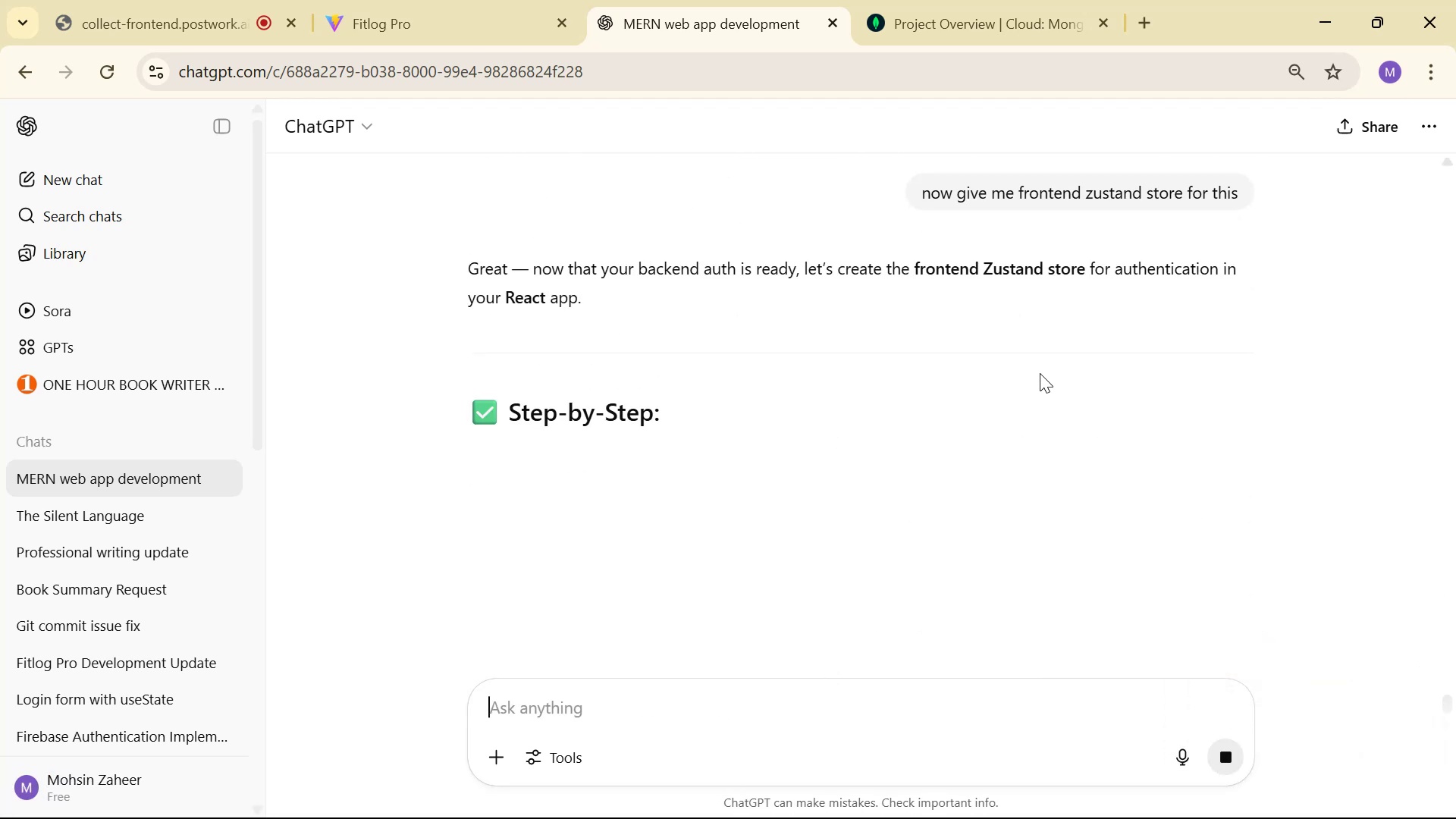 
scroll: coordinate [913, 270], scroll_direction: down, amount: 3.0
 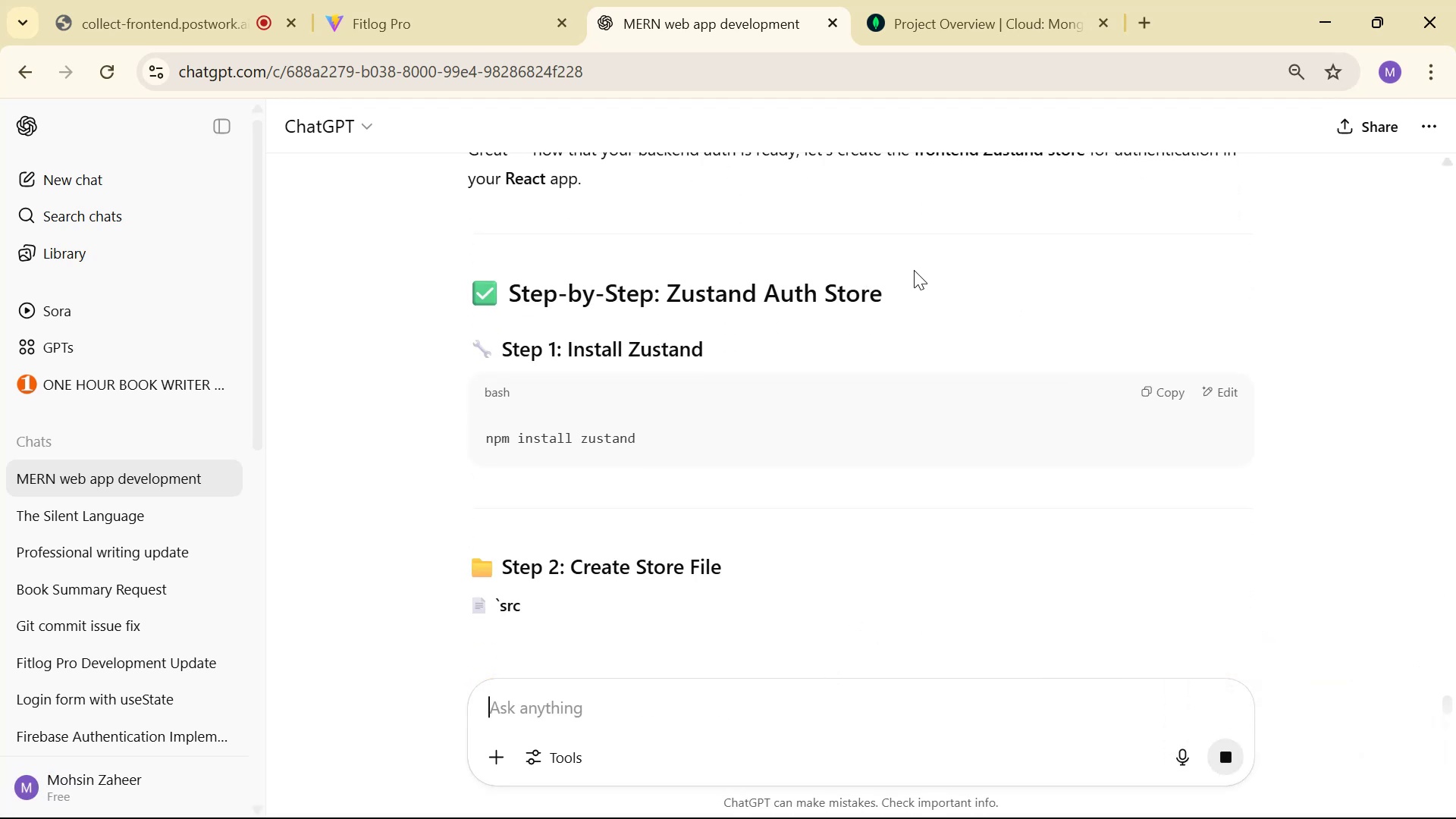 
key(Alt+AltLeft)
 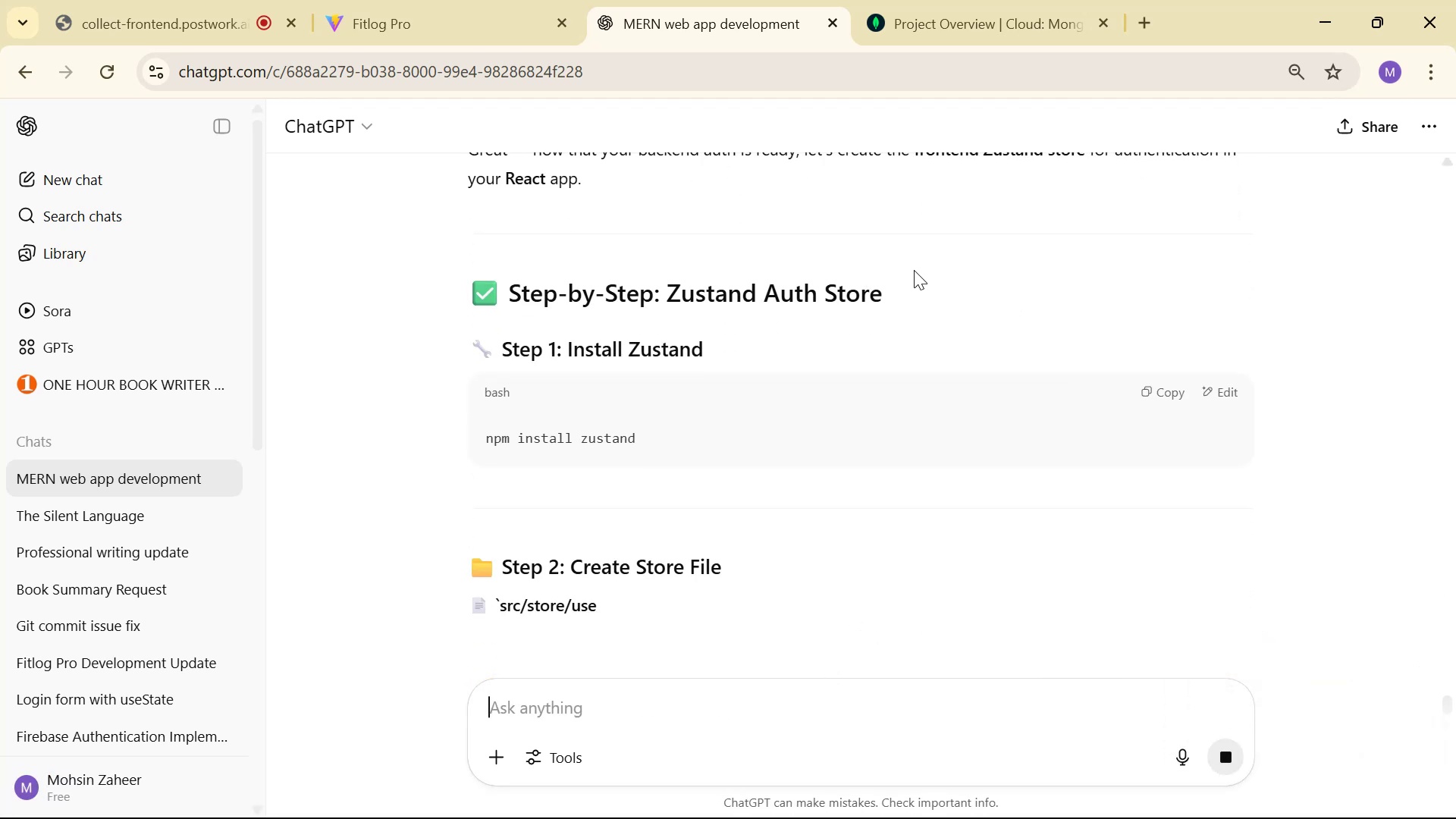 
key(Alt+Tab)
 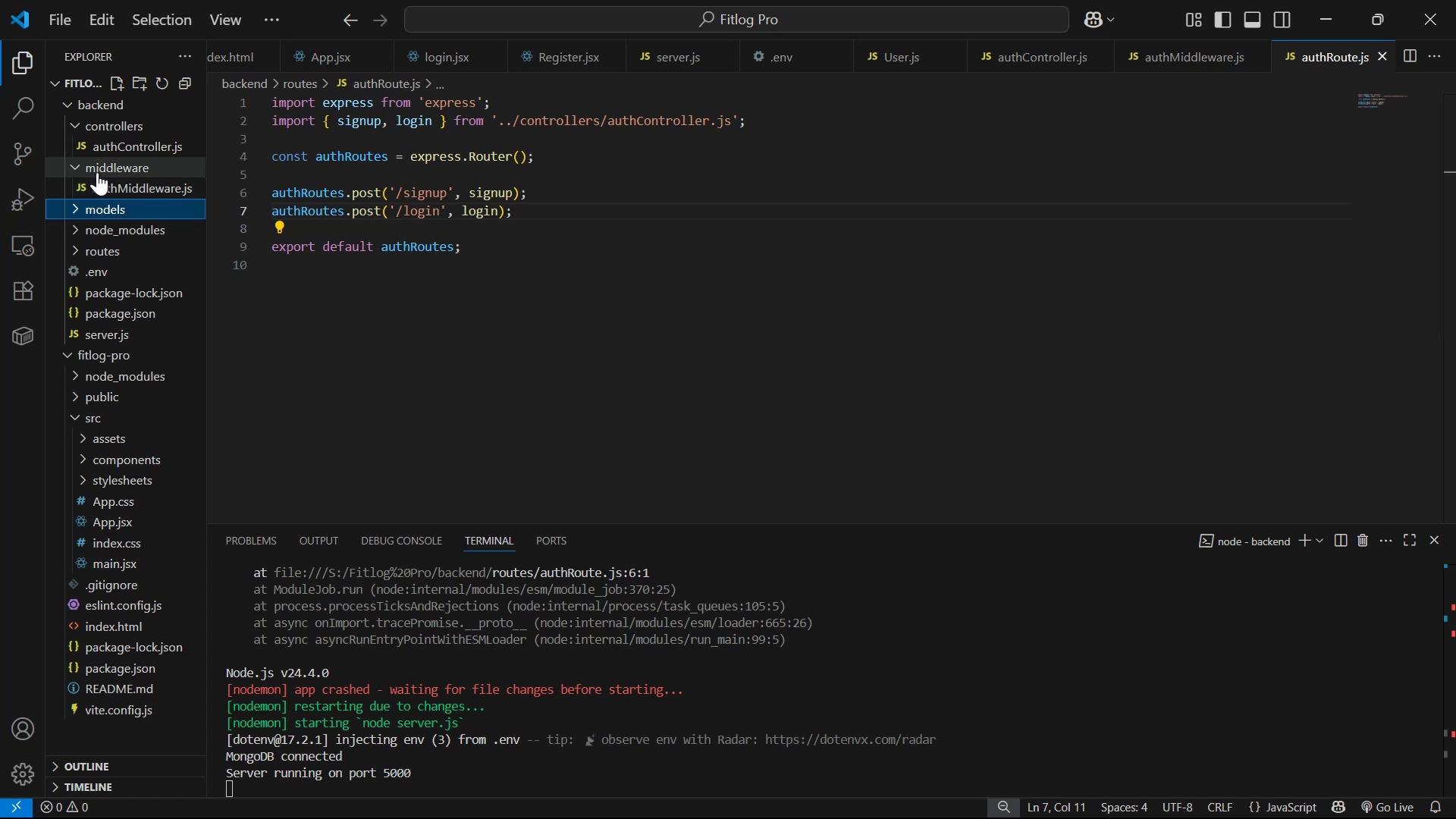 
left_click([105, 118])
 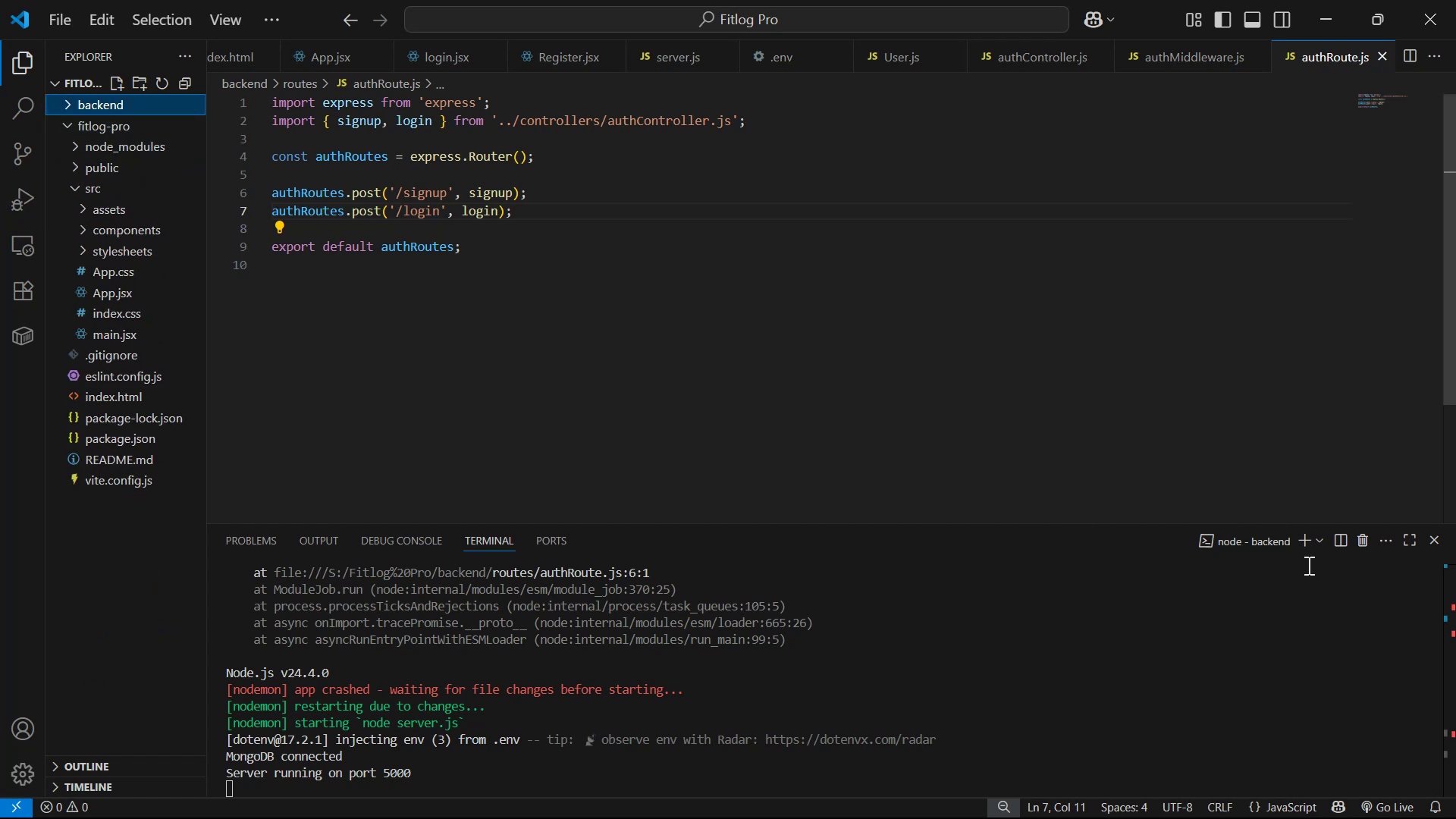 
left_click([1304, 542])
 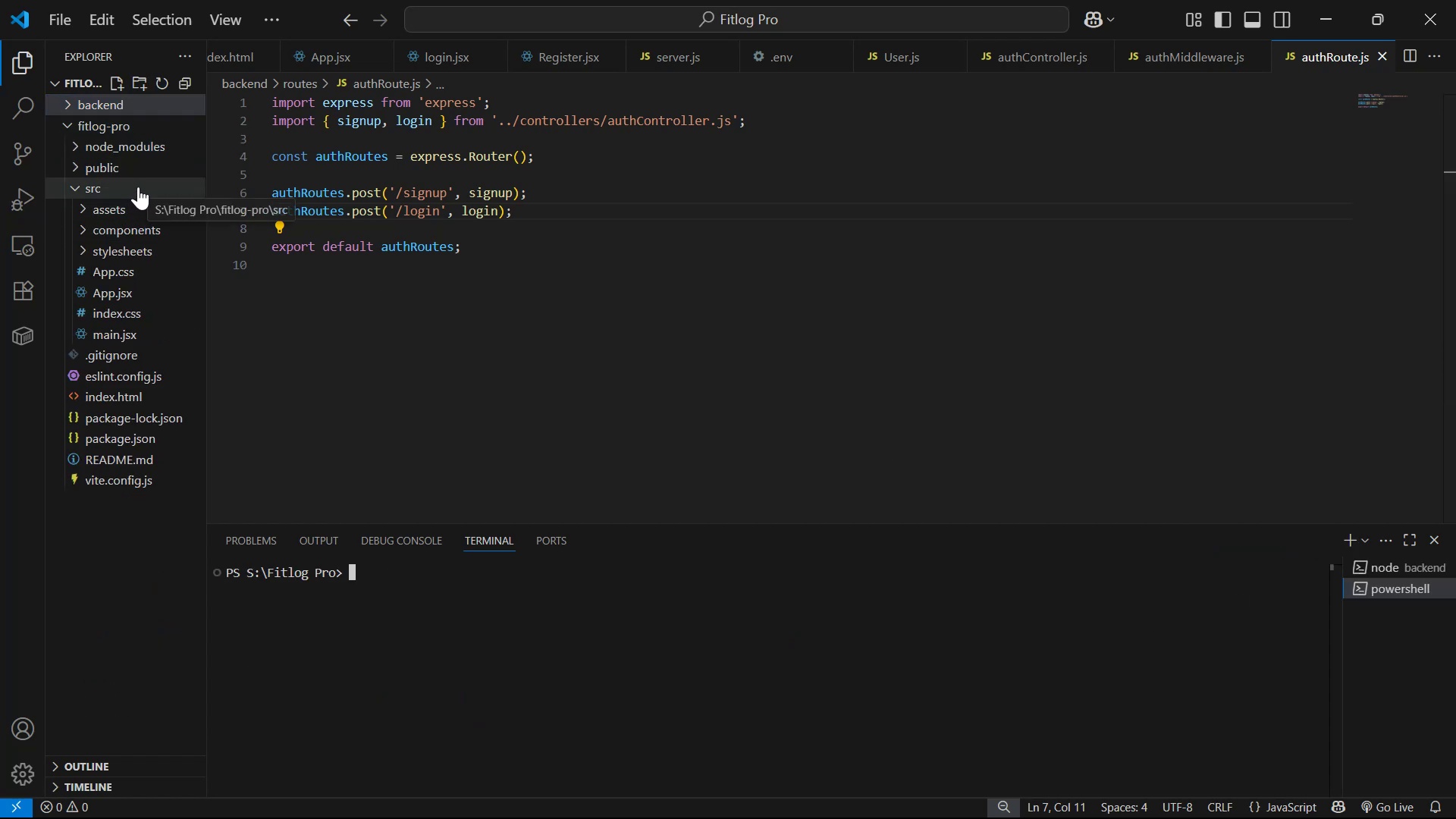 
double_click([139, 187])
 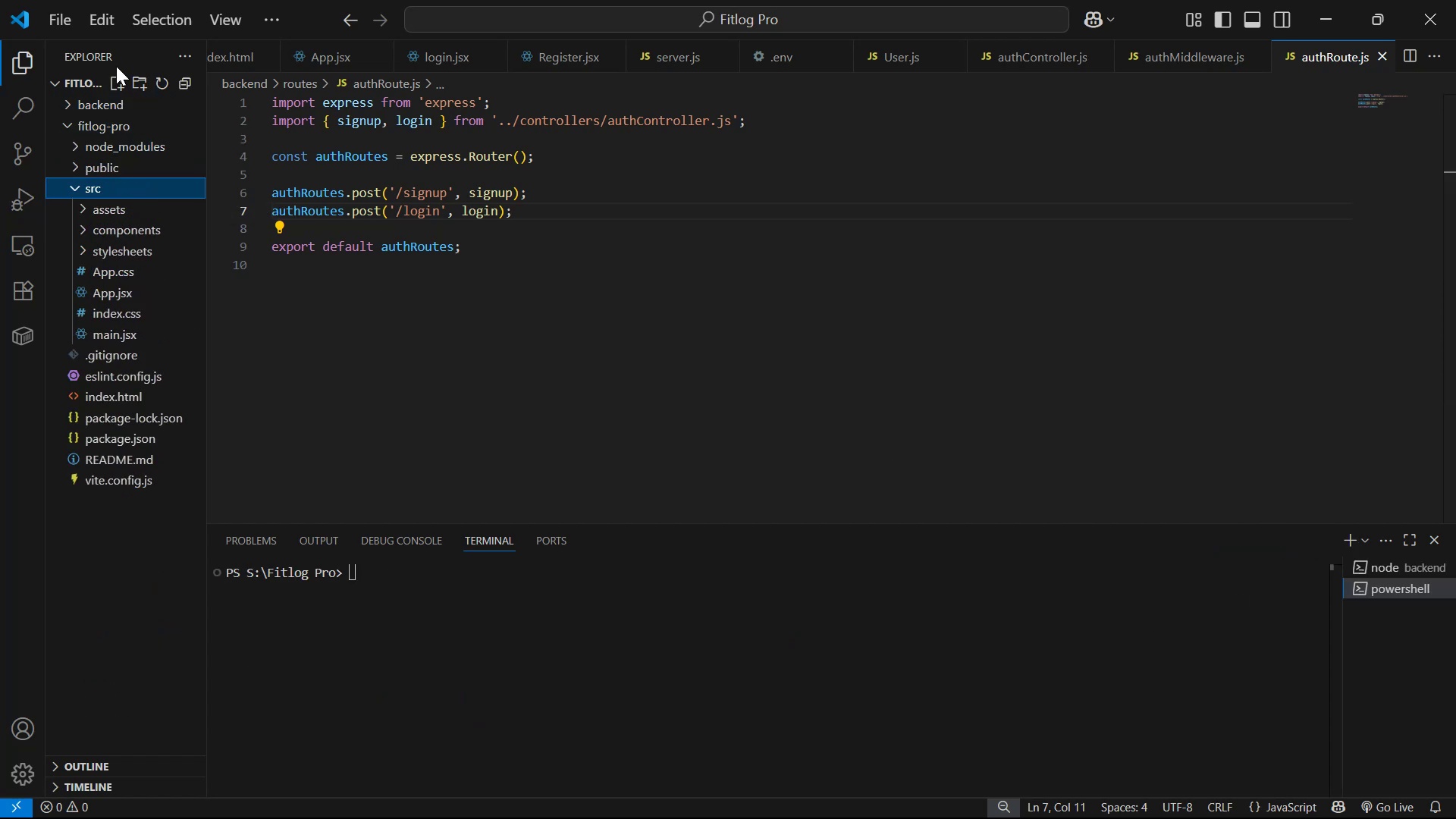 
left_click([117, 86])
 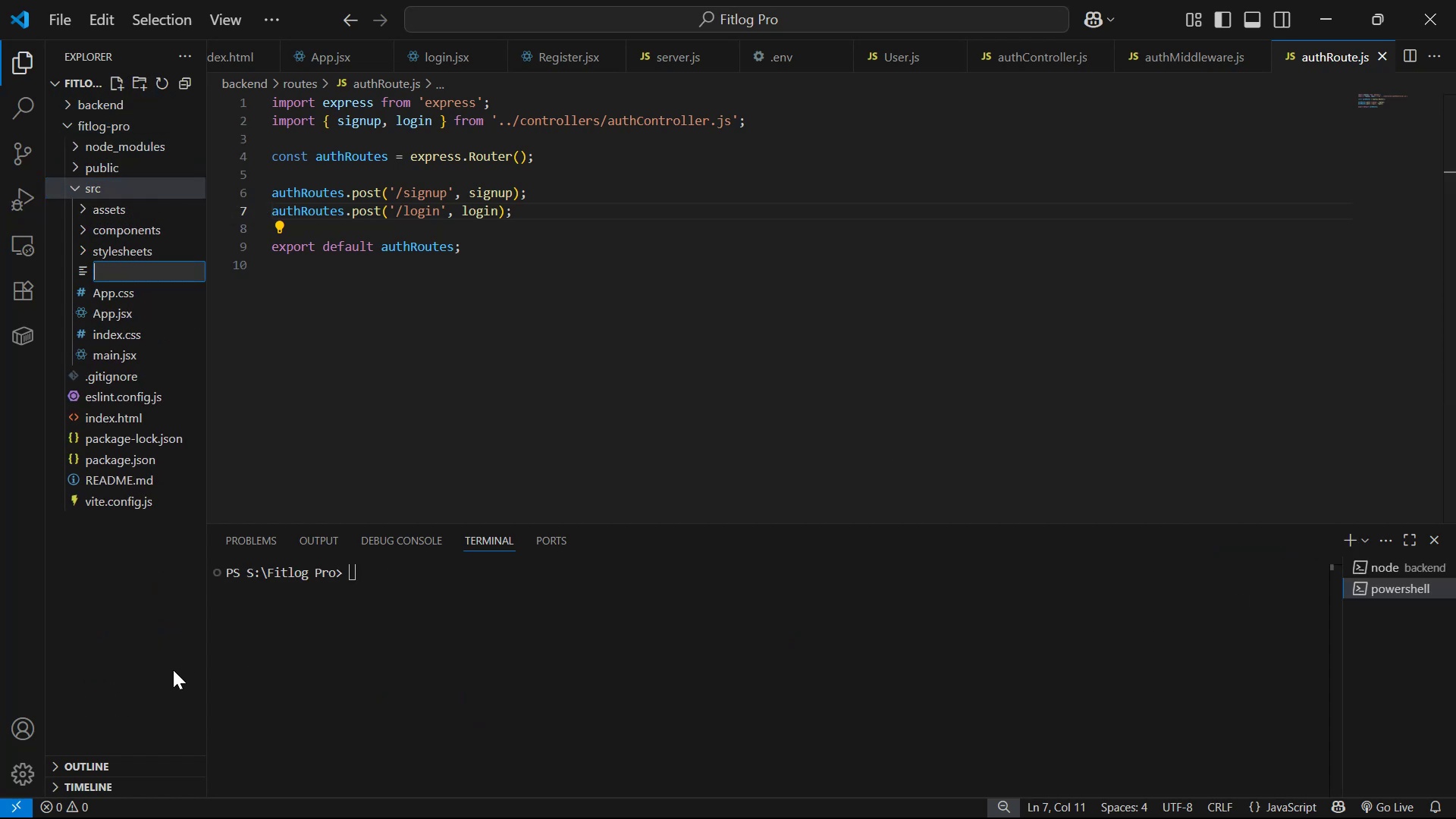 
type(sy)
key(Backspace)
type(tore )
key(Backspace)
 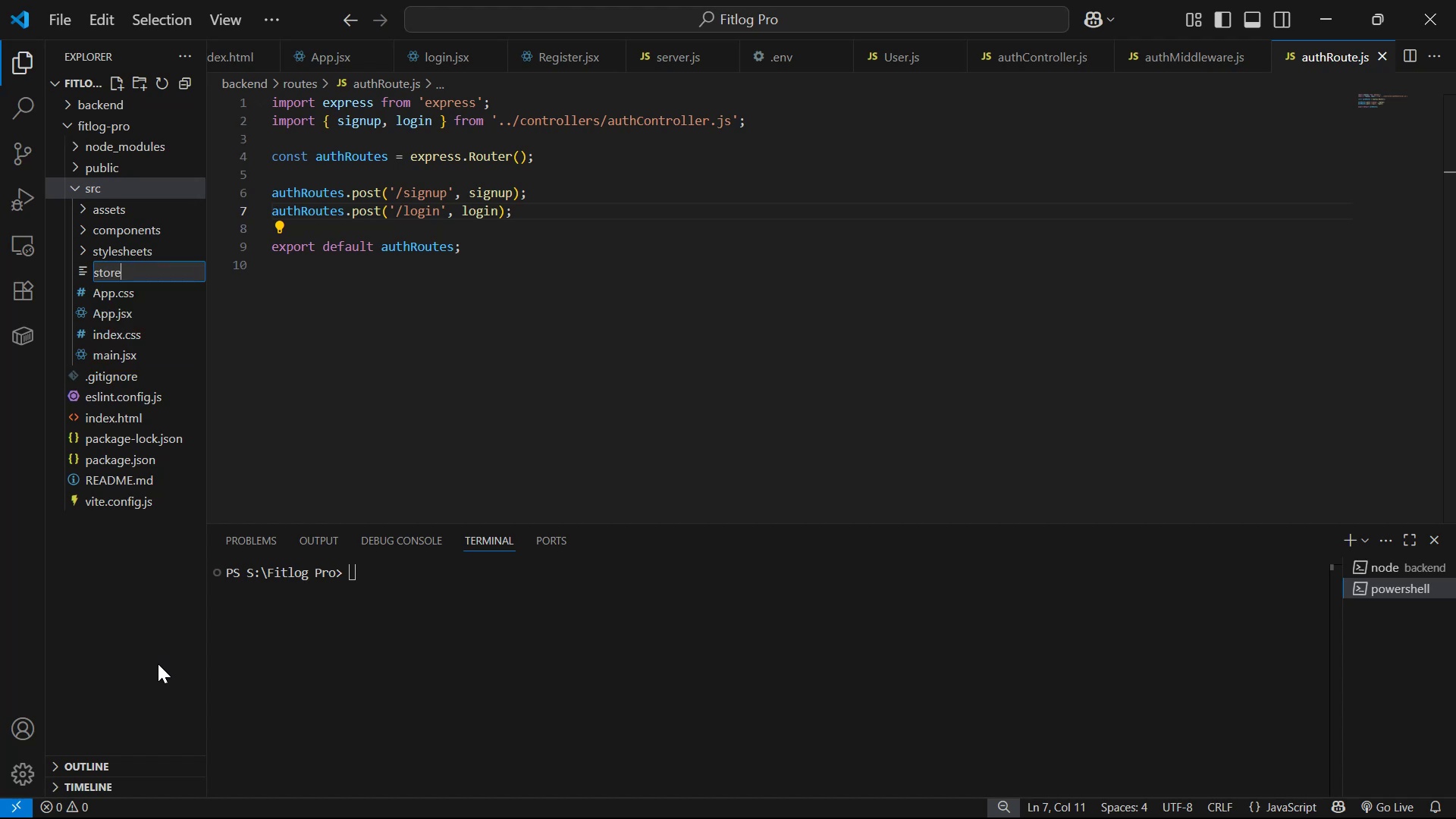 
key(Enter)
 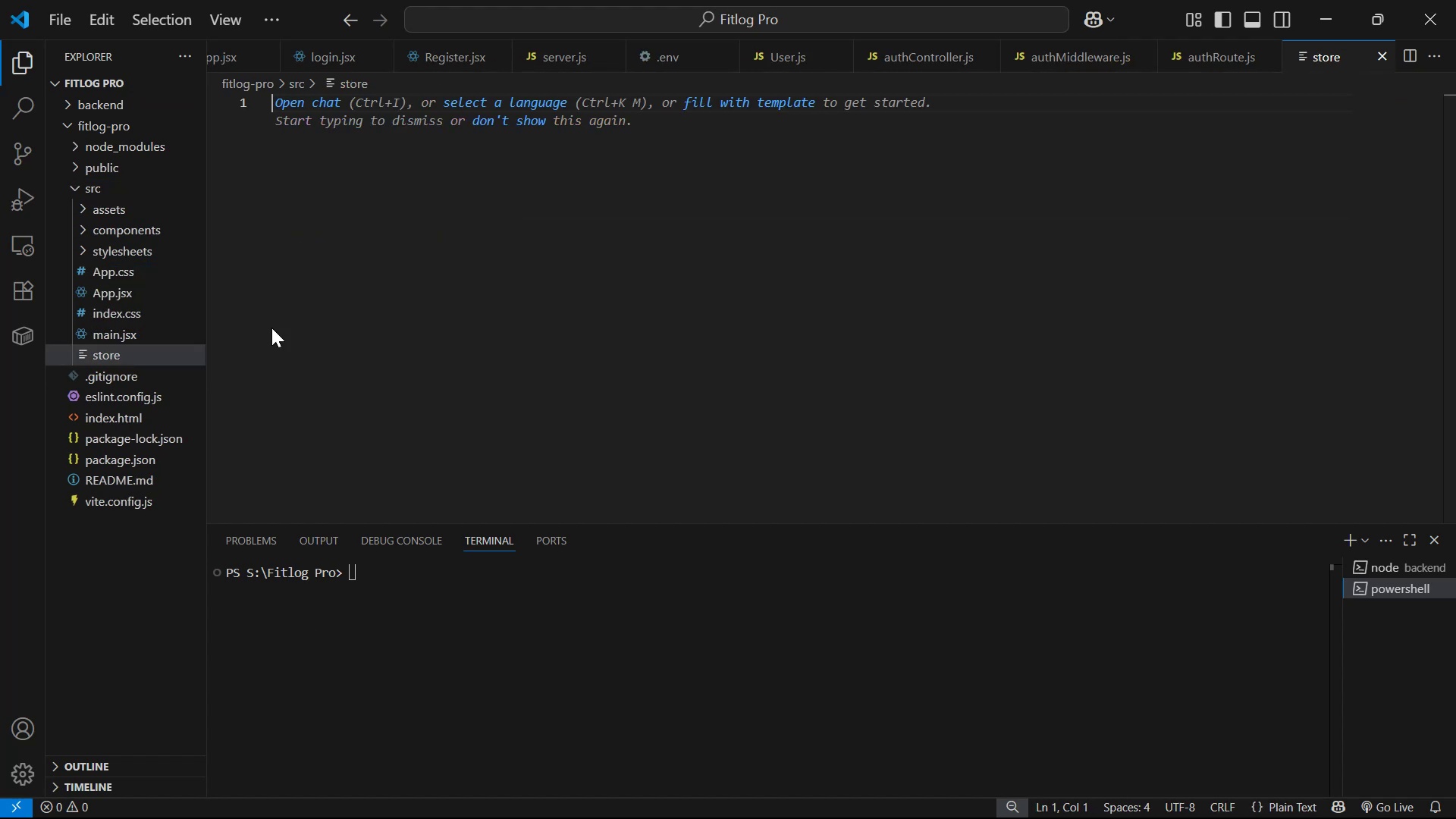 
right_click([145, 357])
 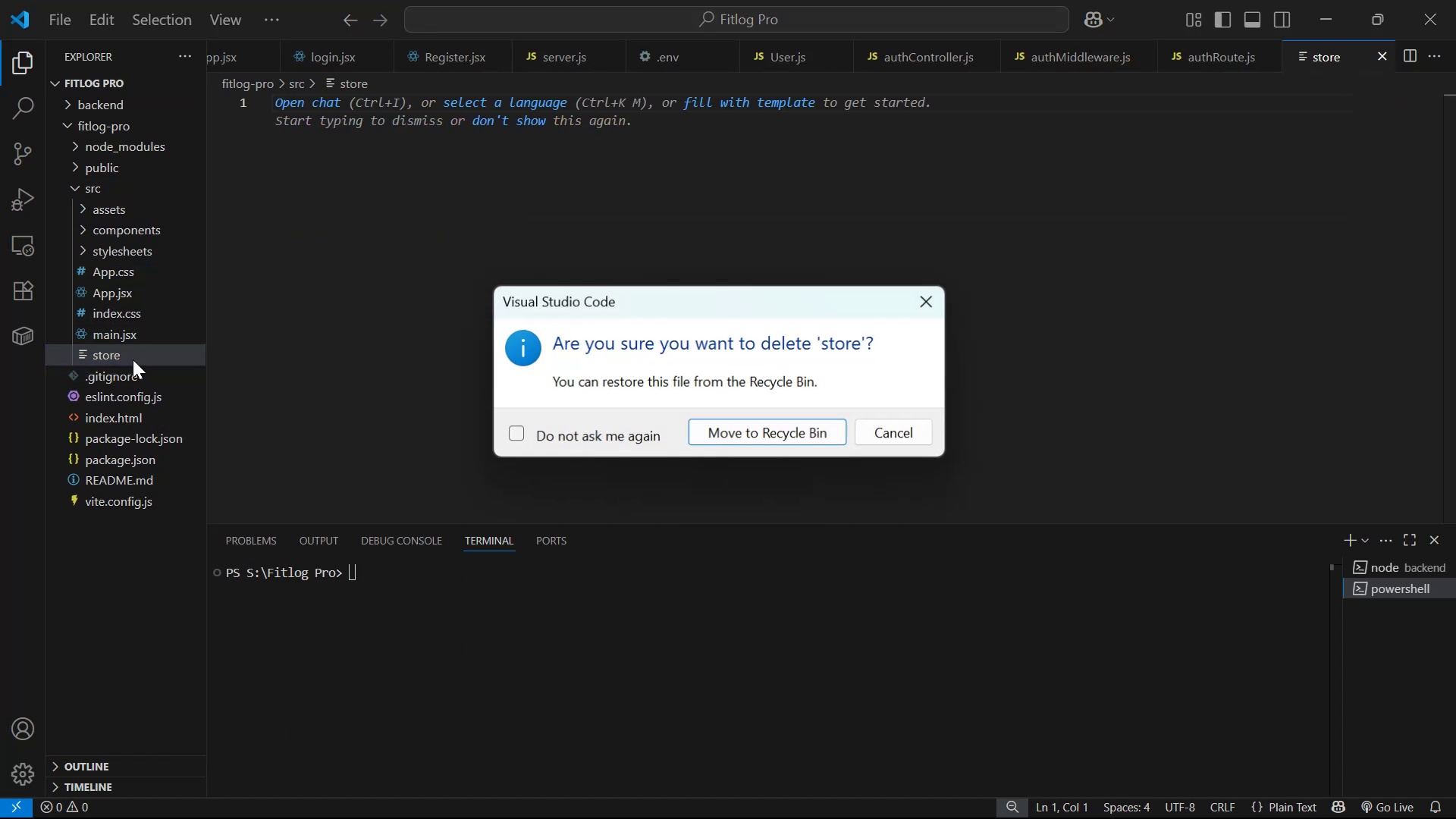 
left_click([767, 430])
 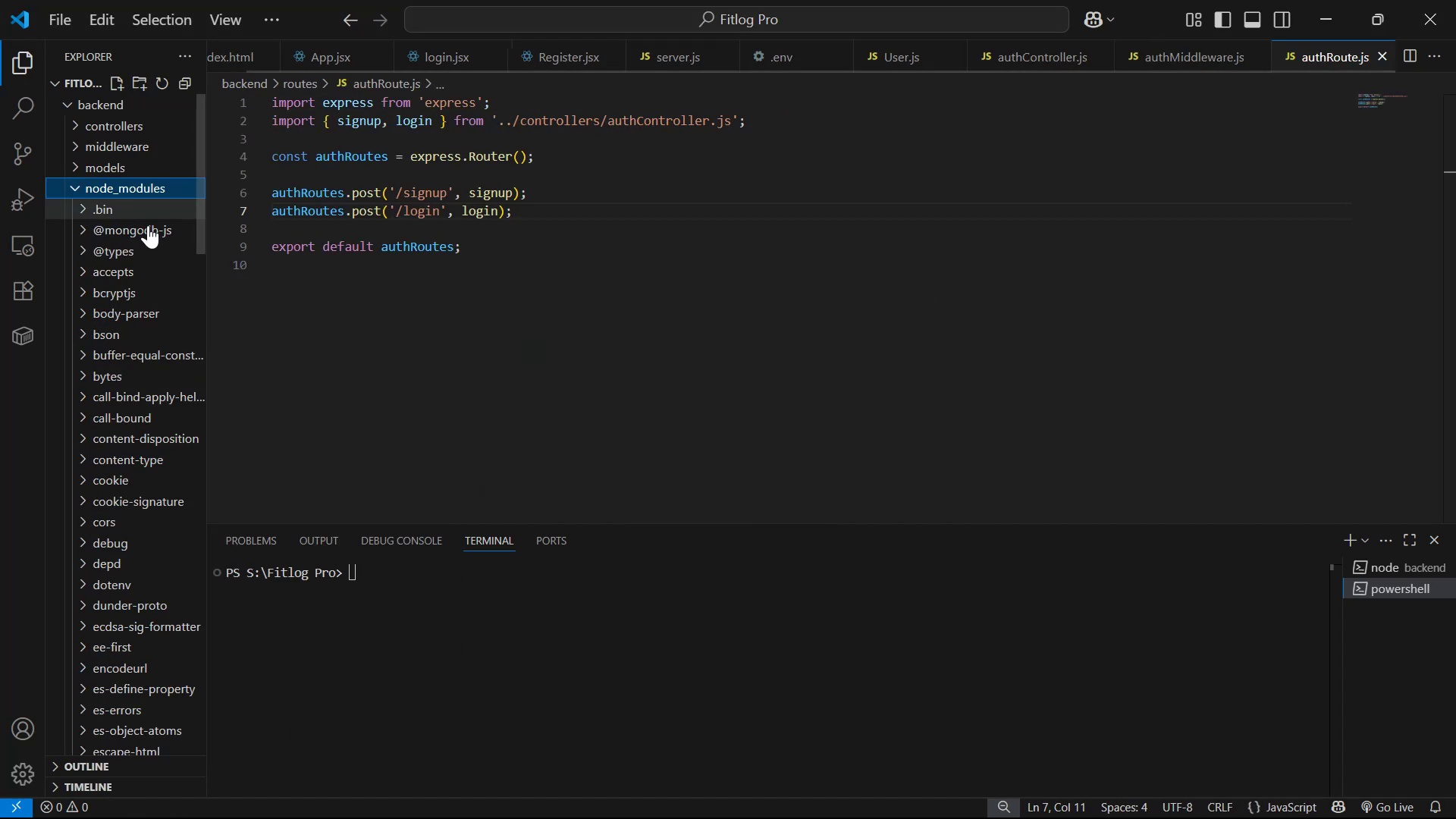 
left_click([108, 174])
 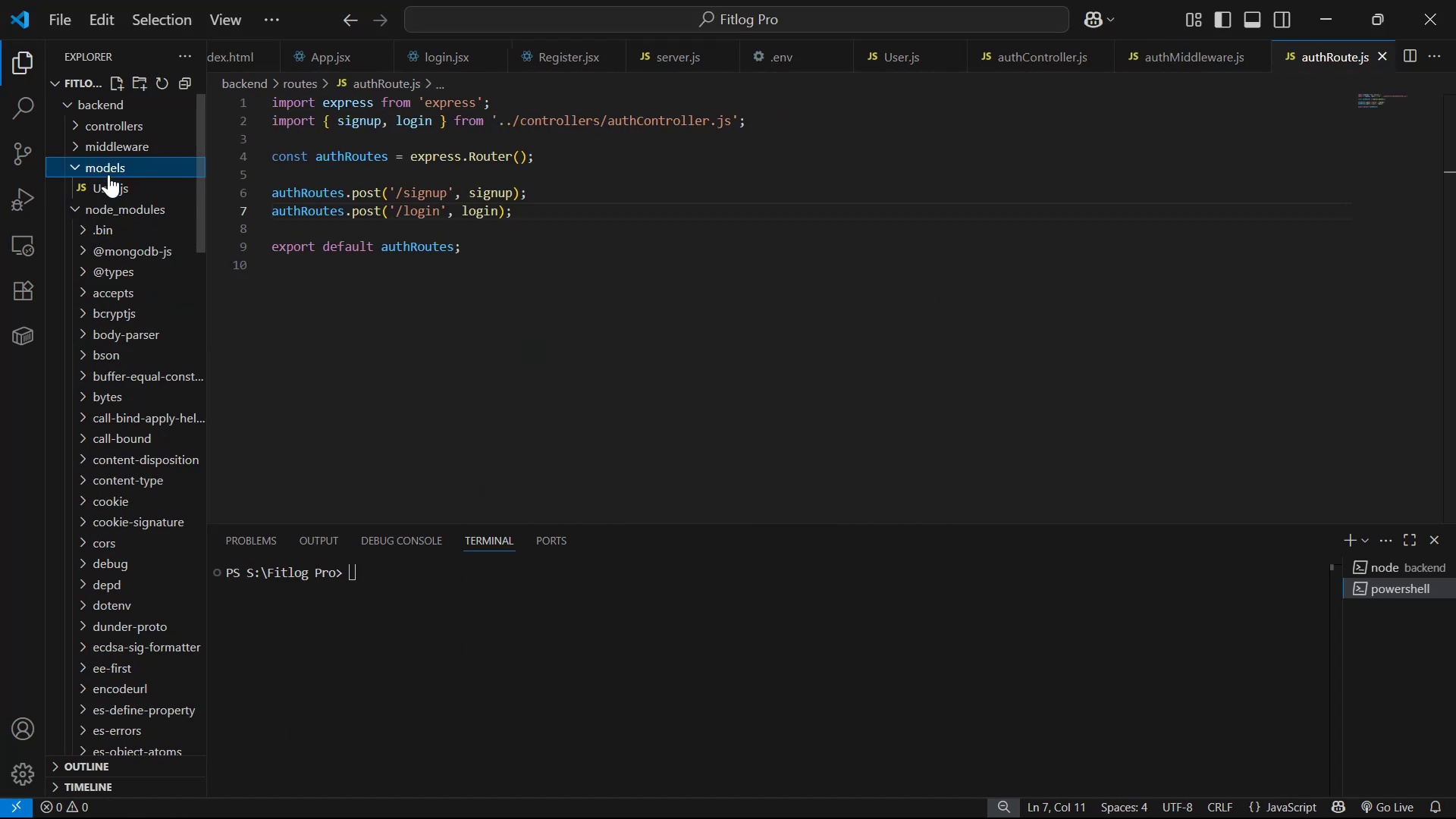 
left_click([111, 175])
 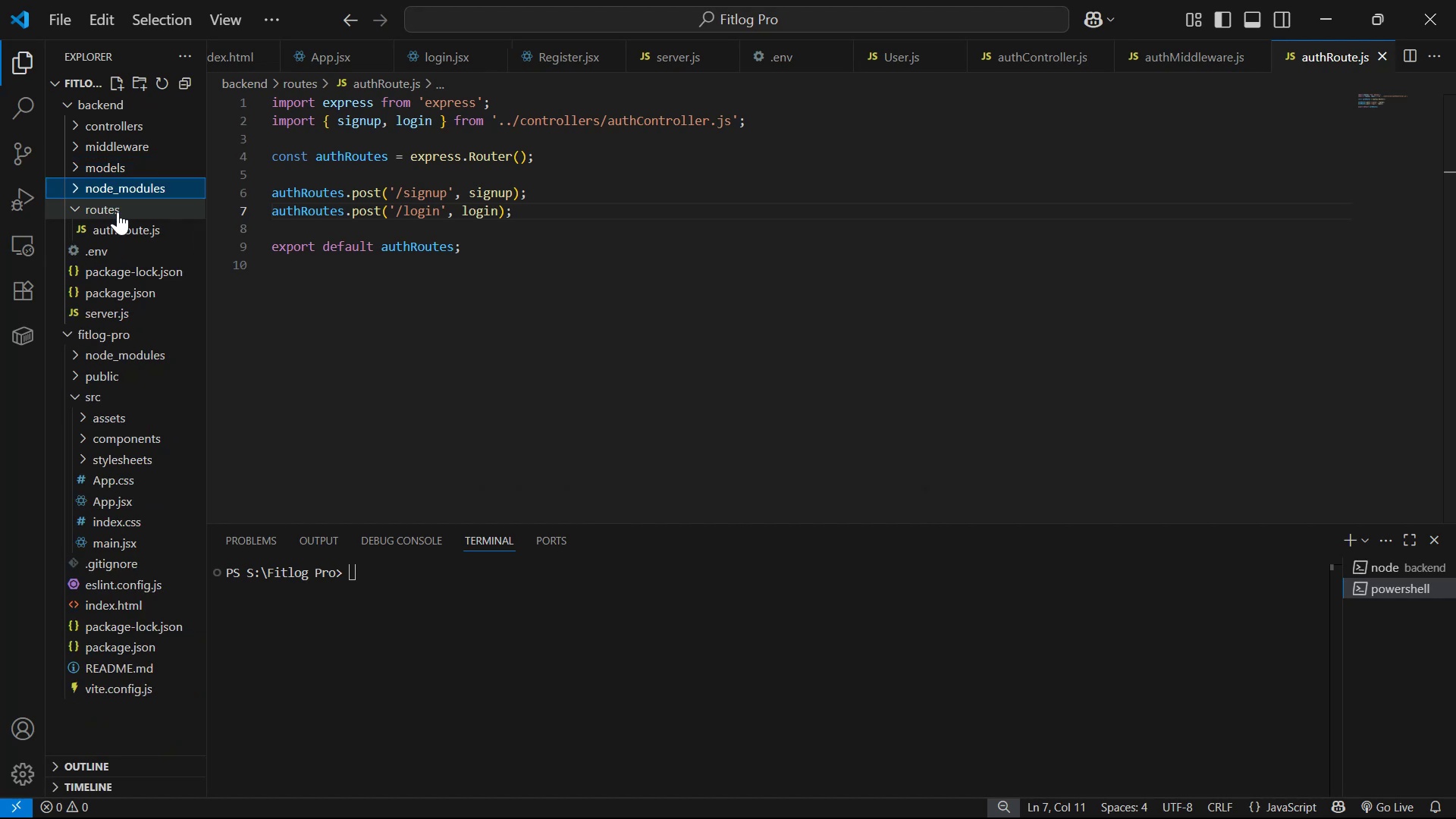 
left_click([118, 210])
 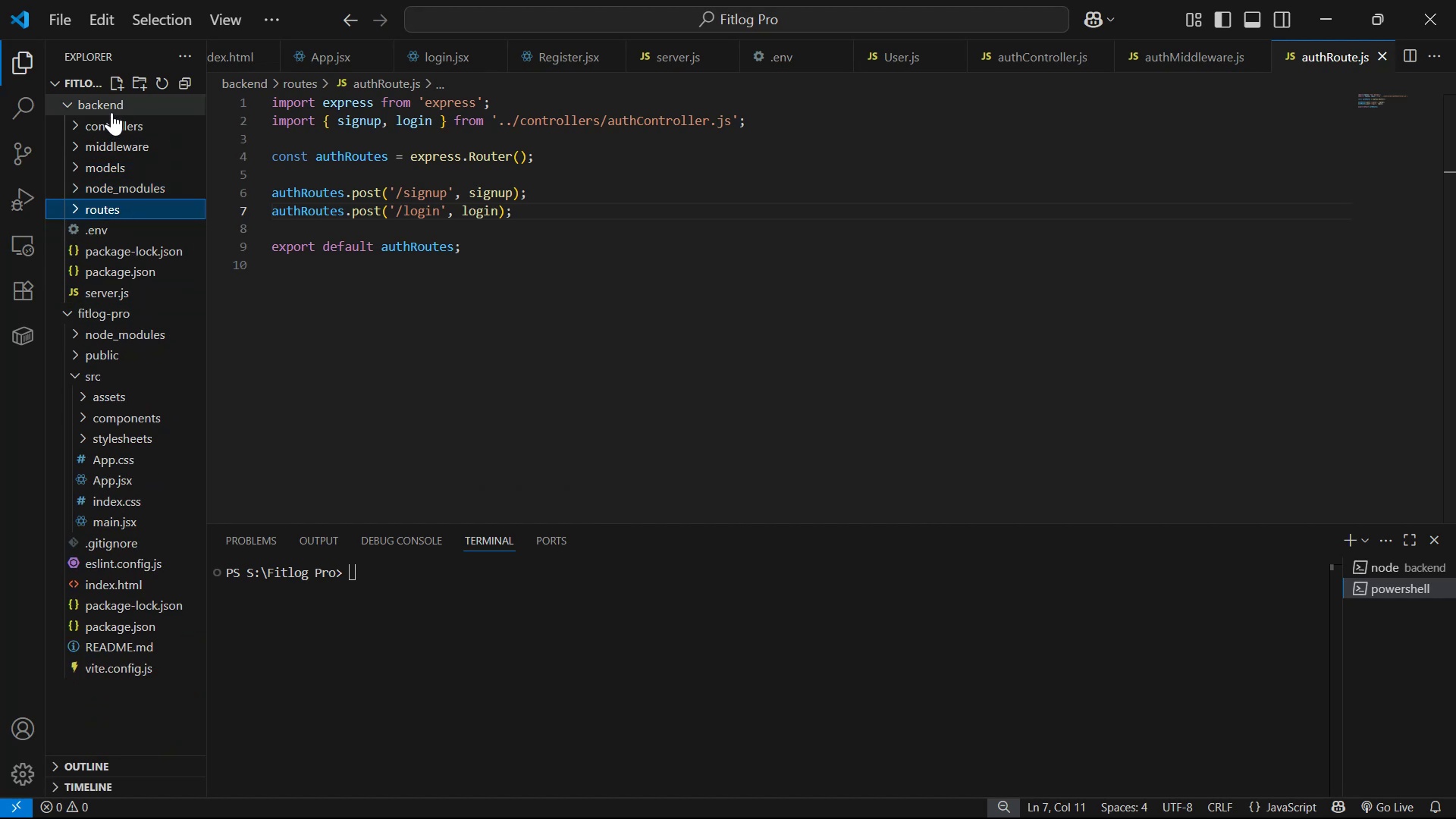 
left_click([92, 96])
 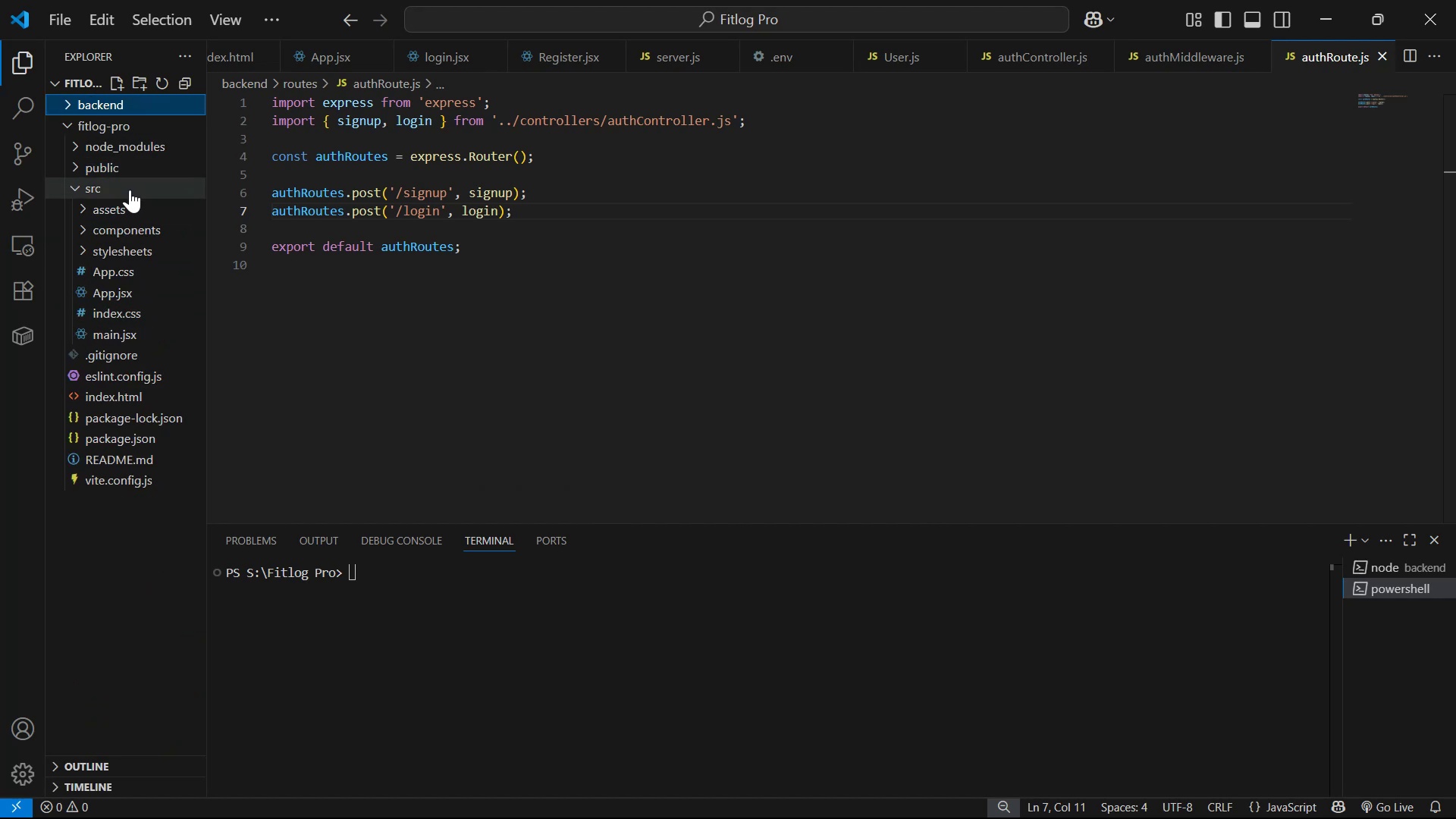 
left_click([127, 183])
 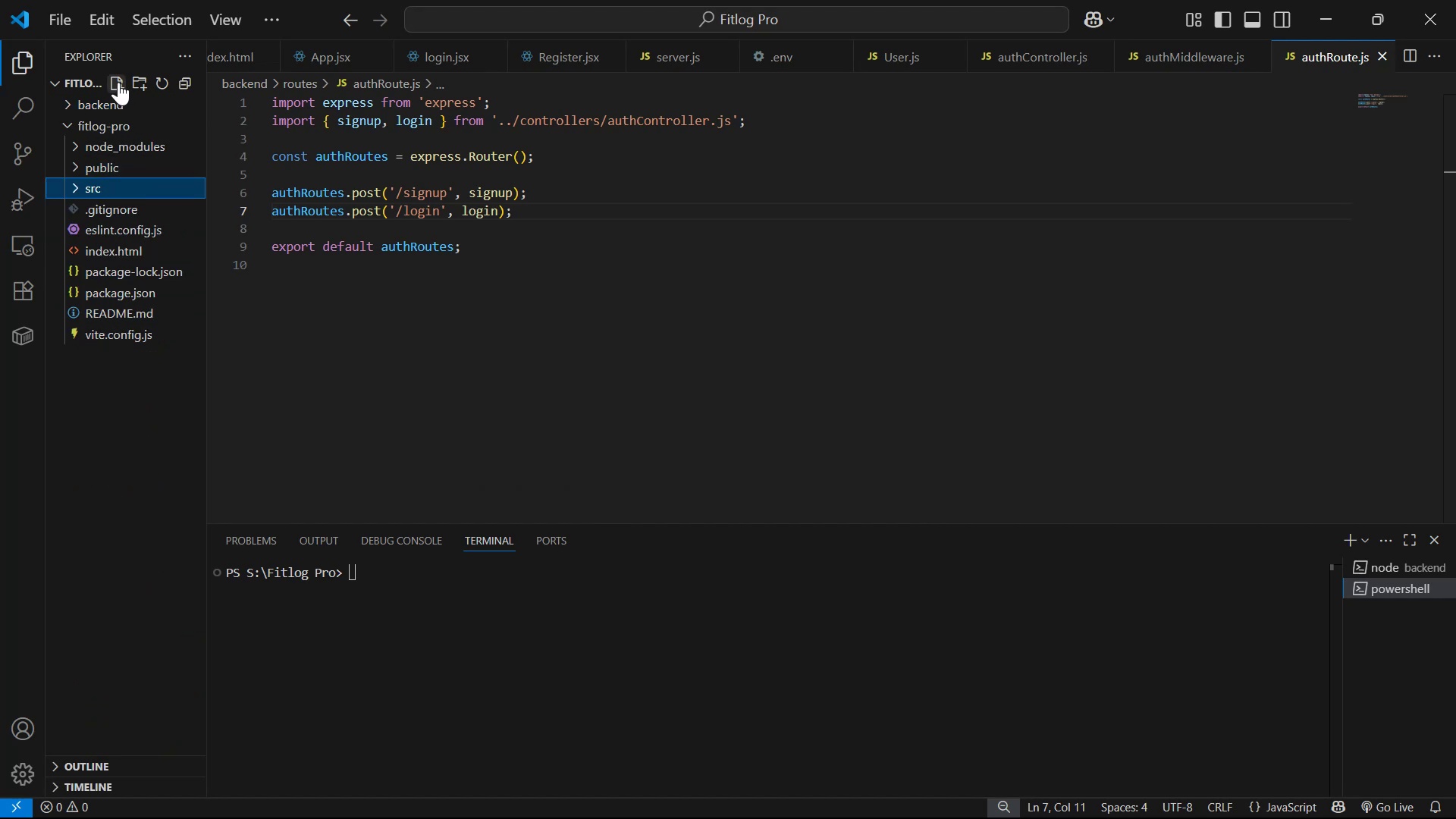 
left_click([133, 78])
 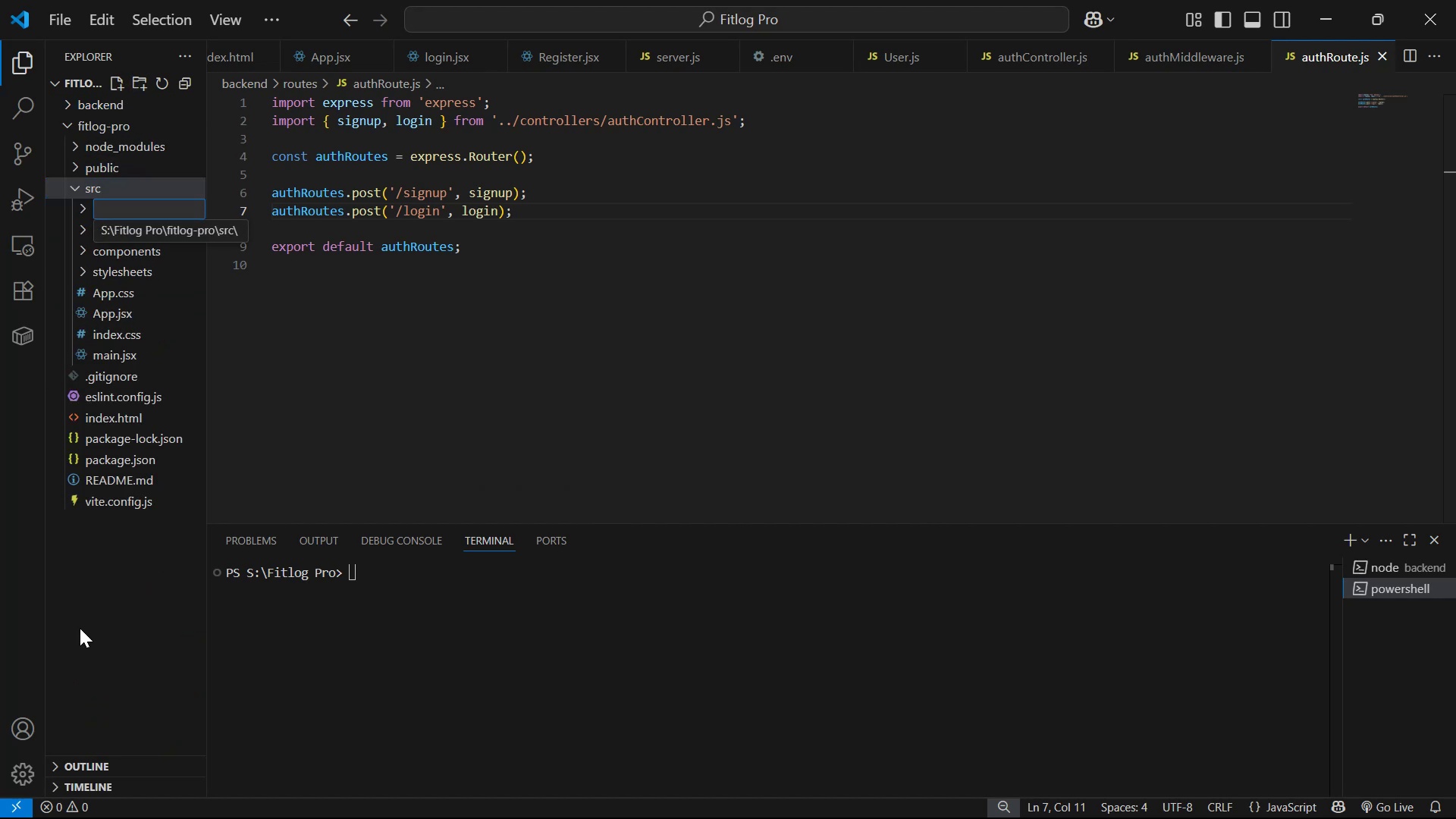 
type(store)
 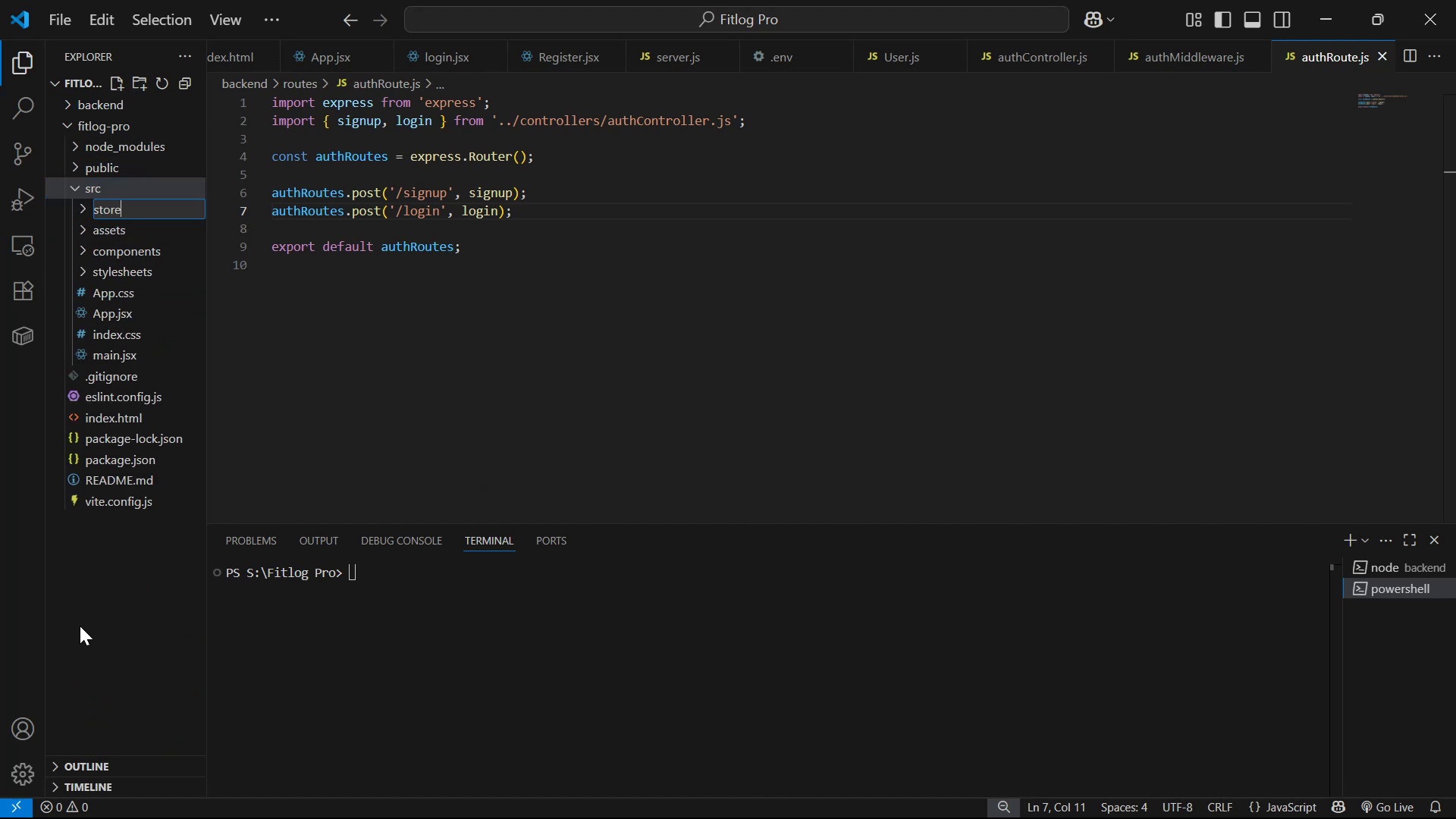 
key(Enter)
 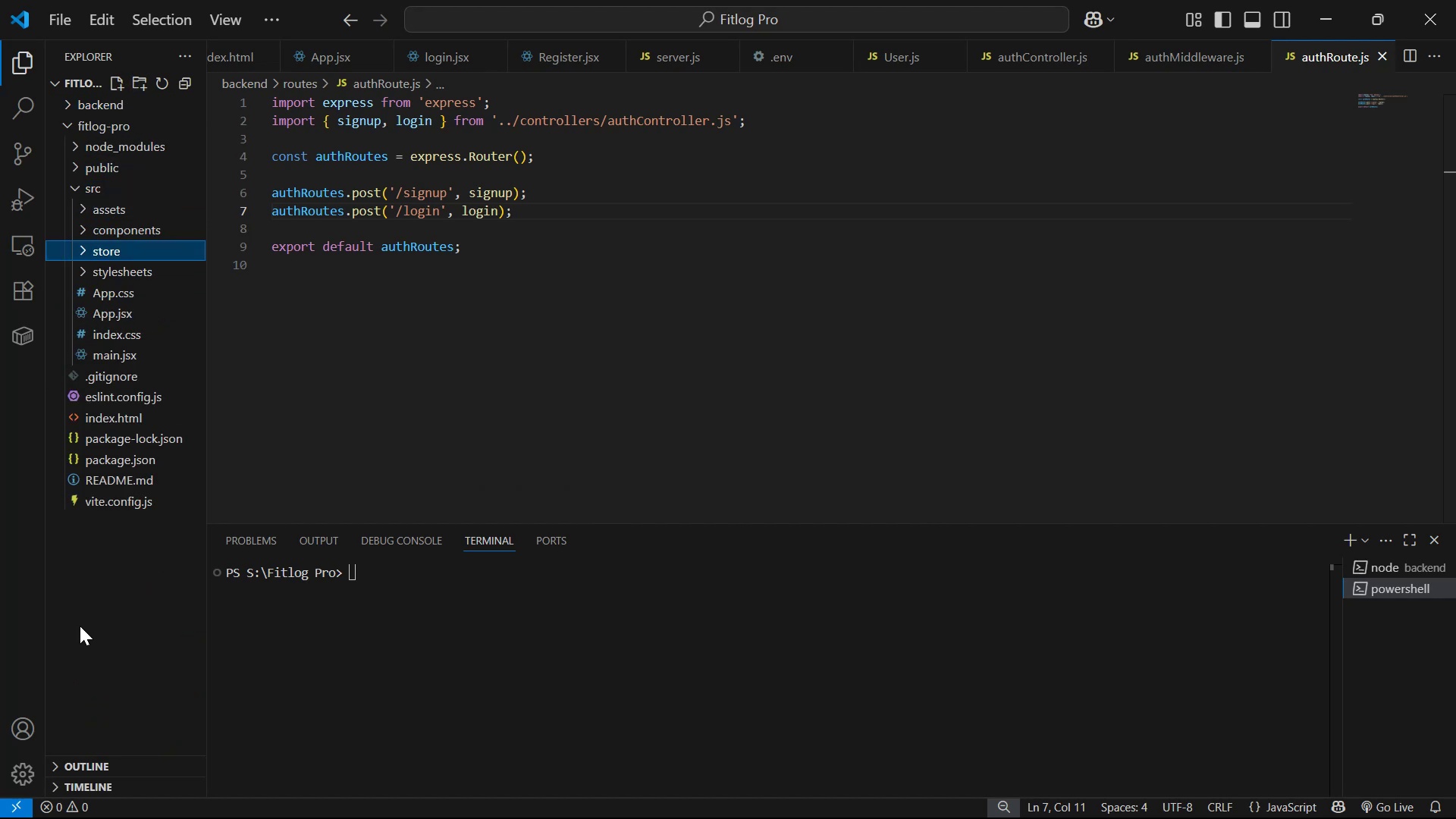 
key(Alt+AltLeft)
 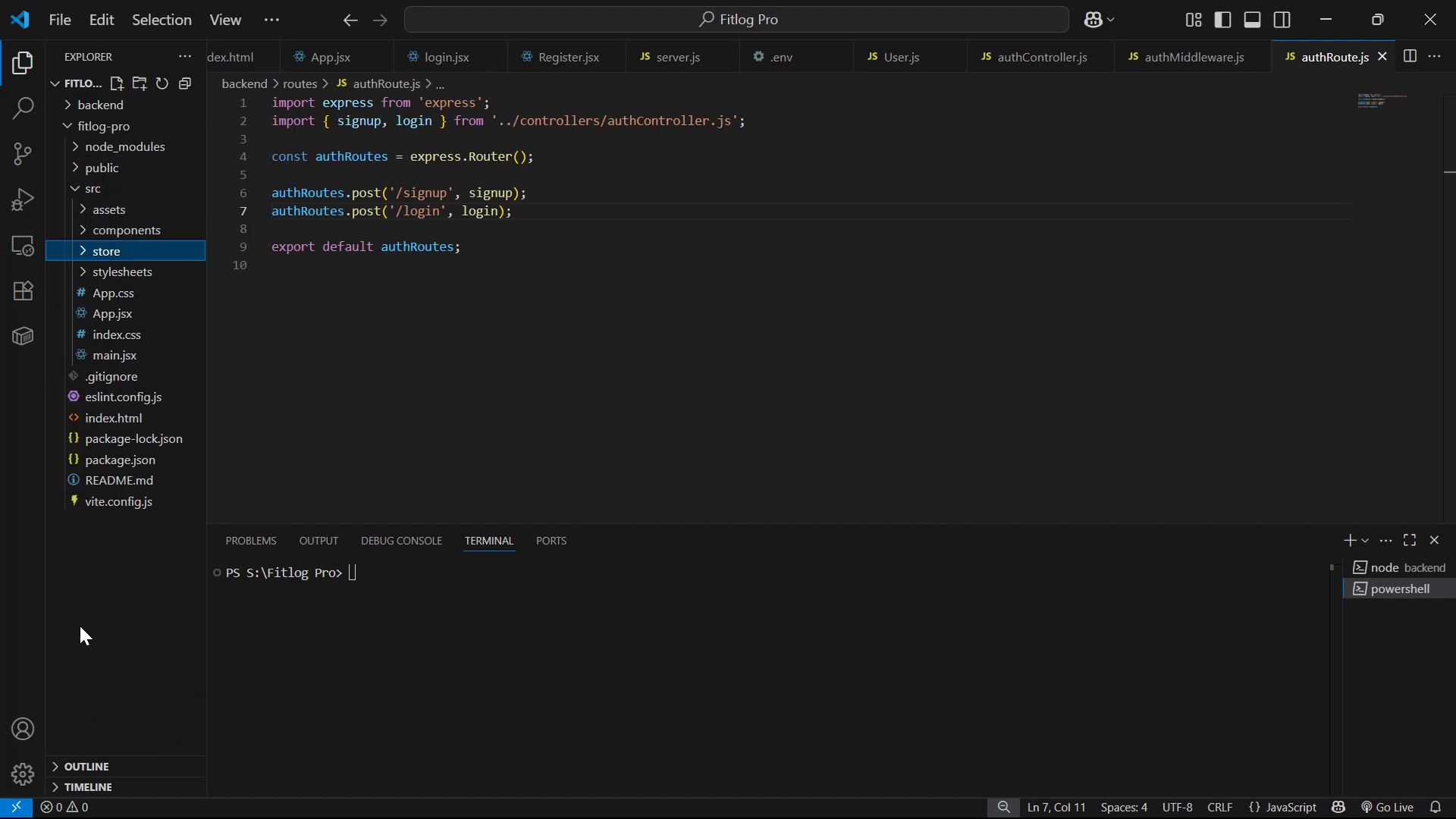 
key(Alt+Tab)
 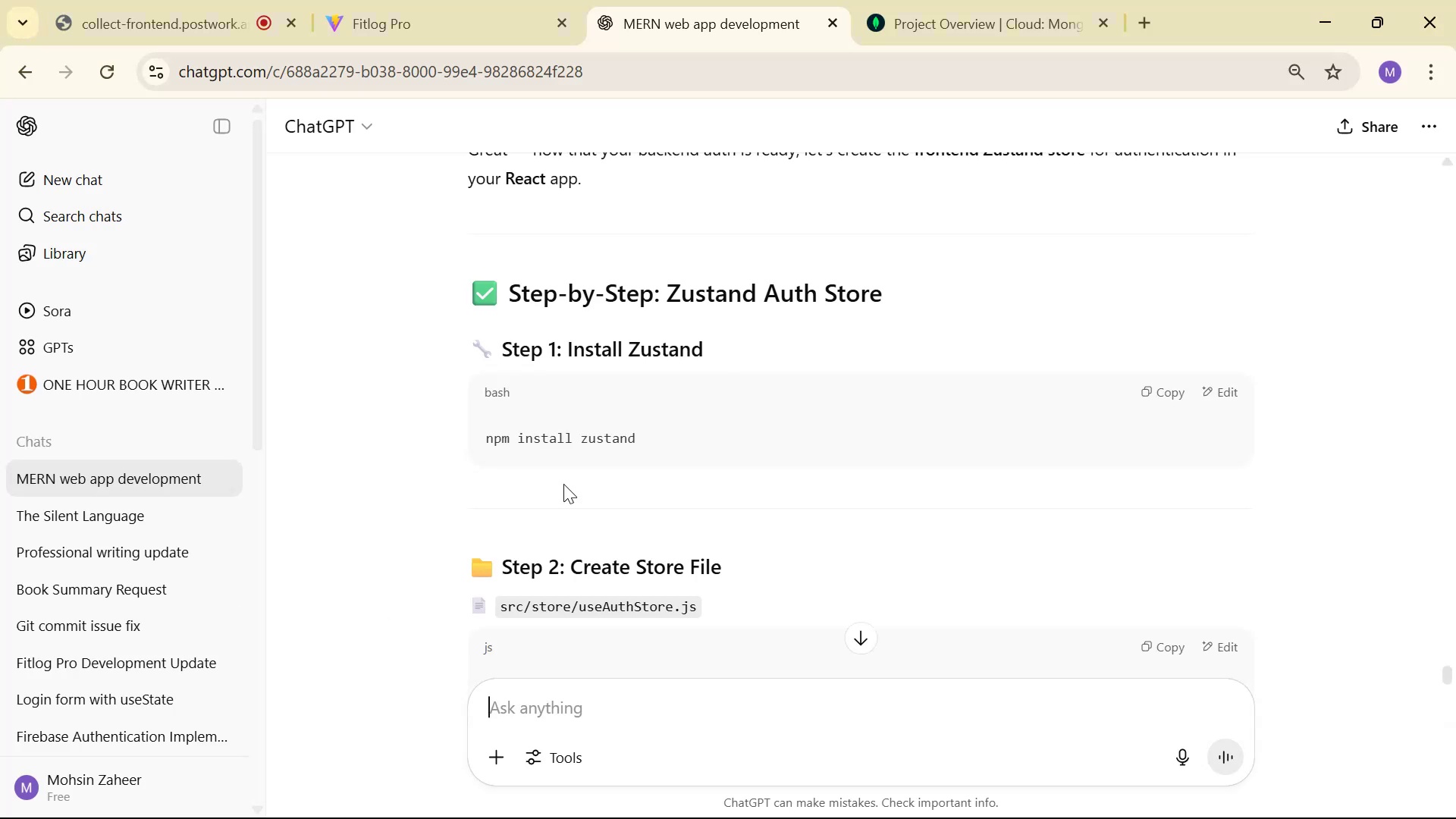 
scroll: coordinate [704, 419], scroll_direction: down, amount: 2.0
 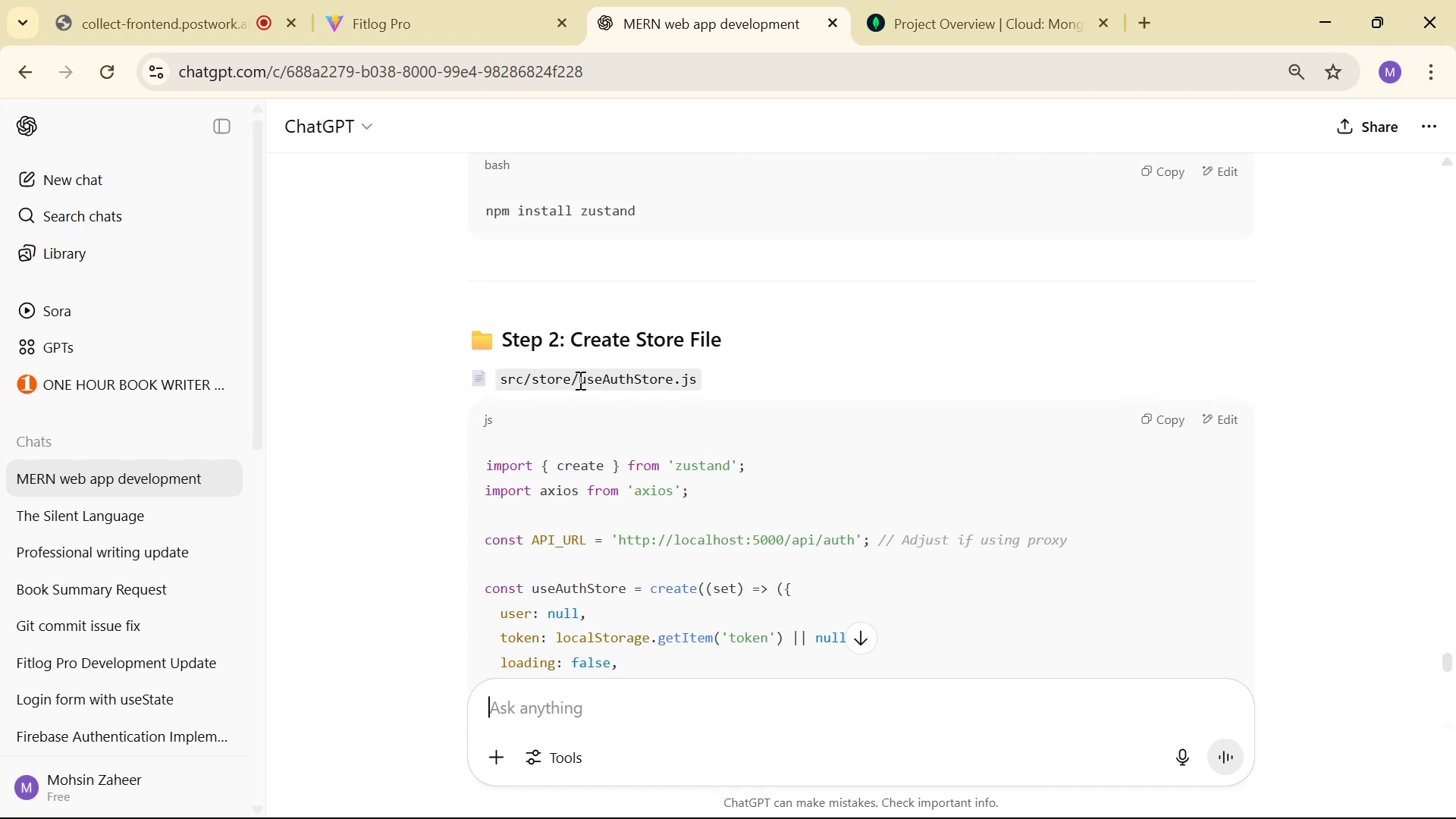 
key(Control+ControlLeft)
 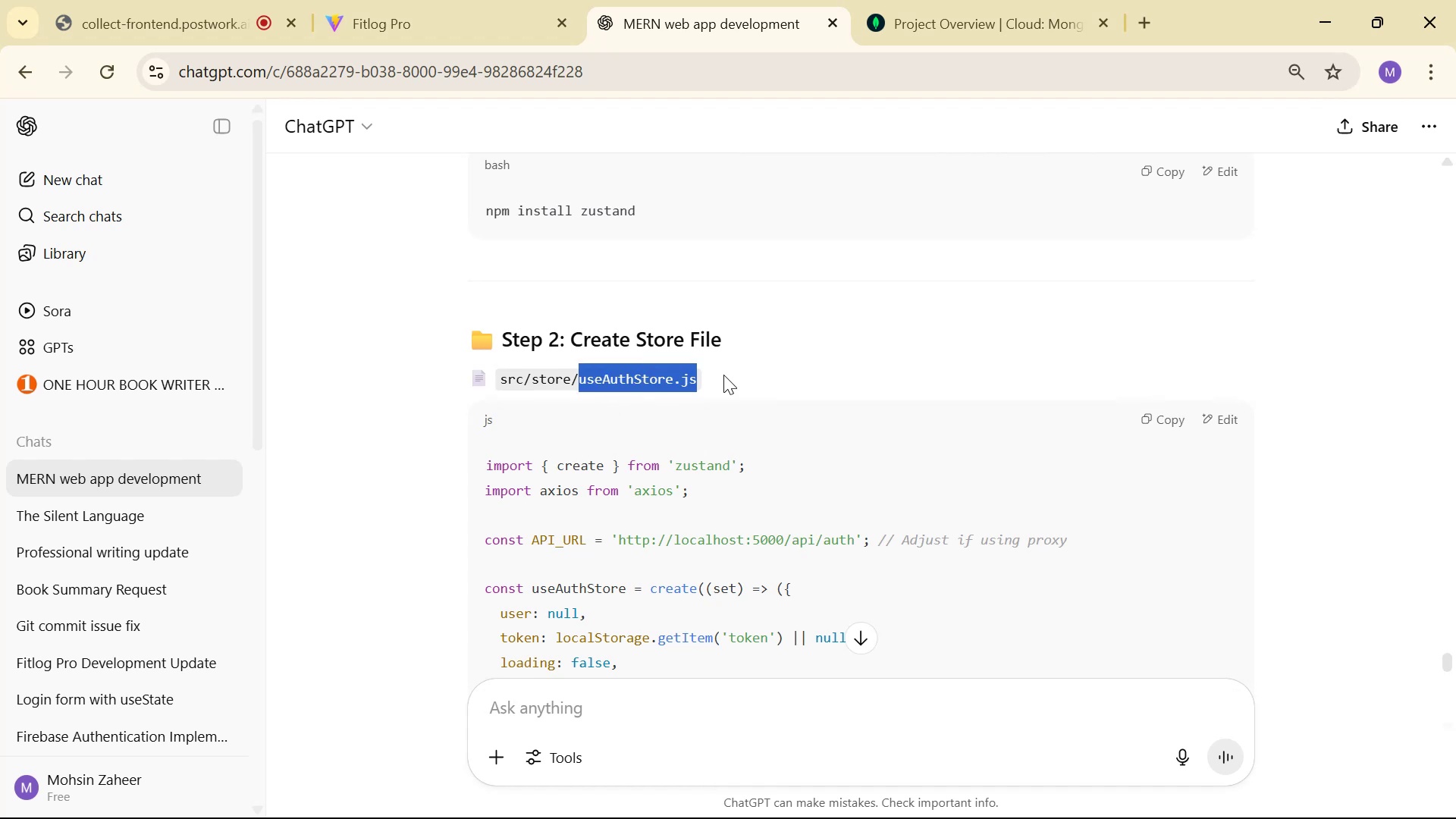 
key(Control+C)
 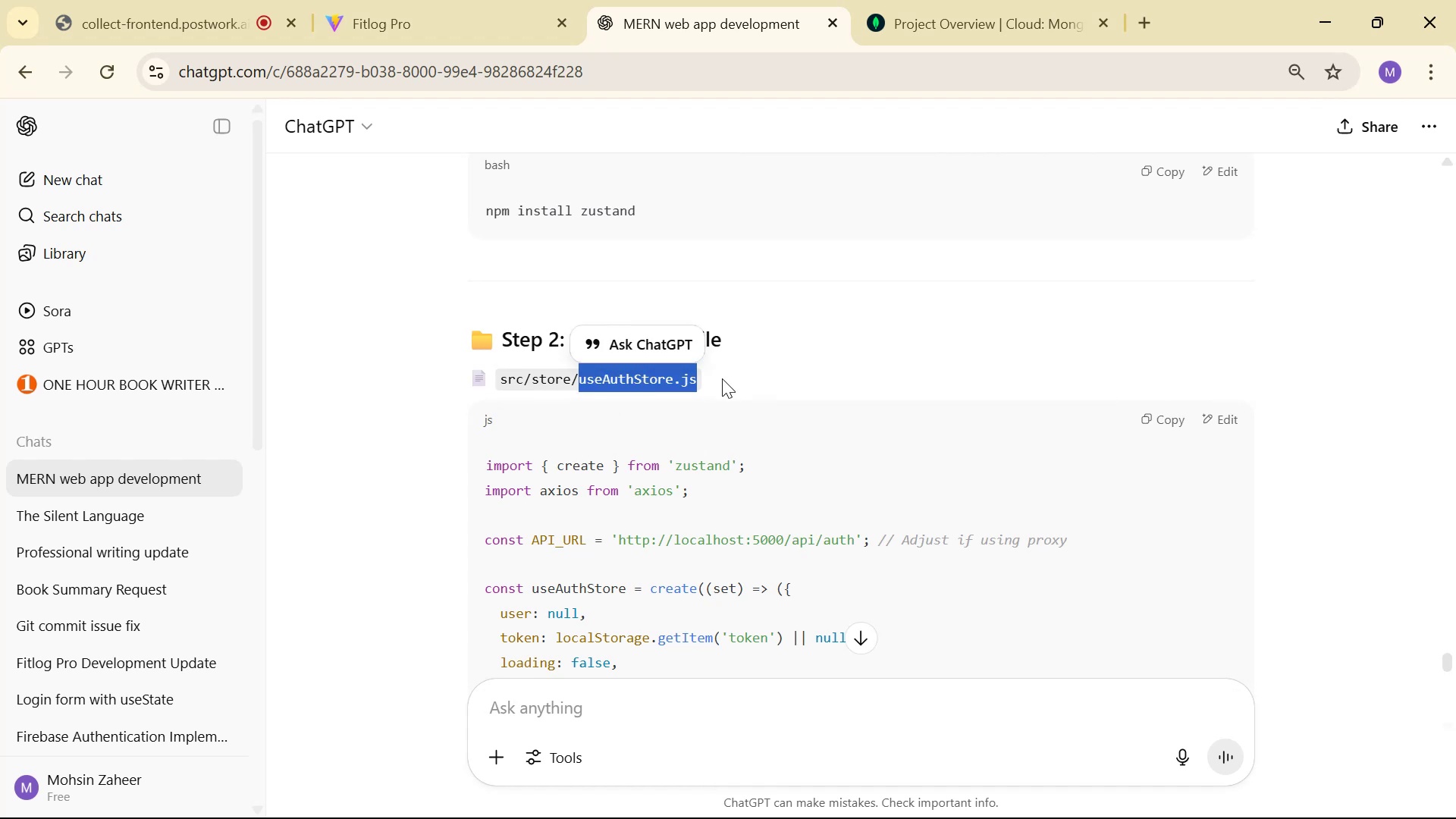 
key(Alt+AltLeft)
 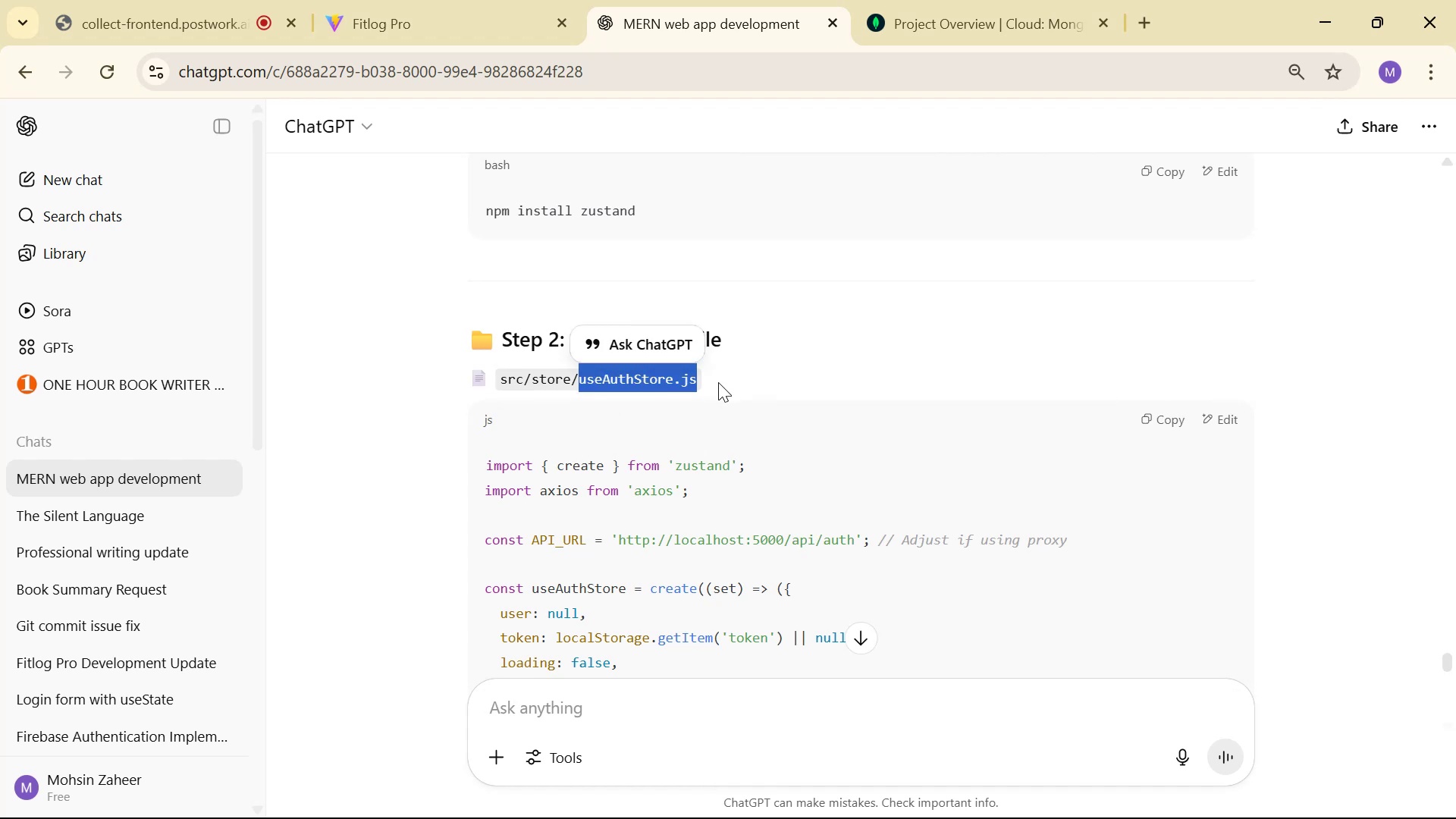 
key(Alt+Tab)
 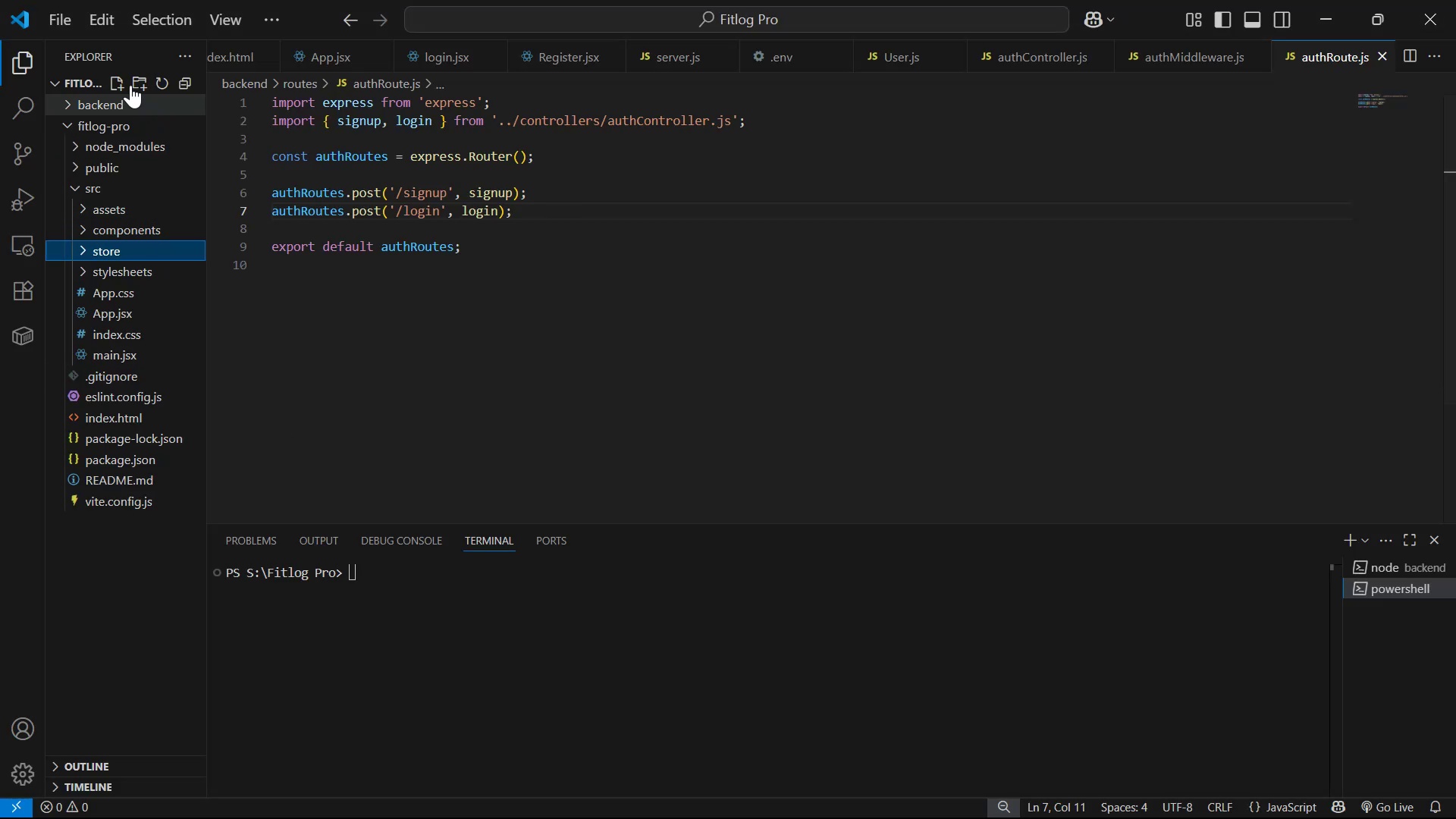 
key(Control+V)
 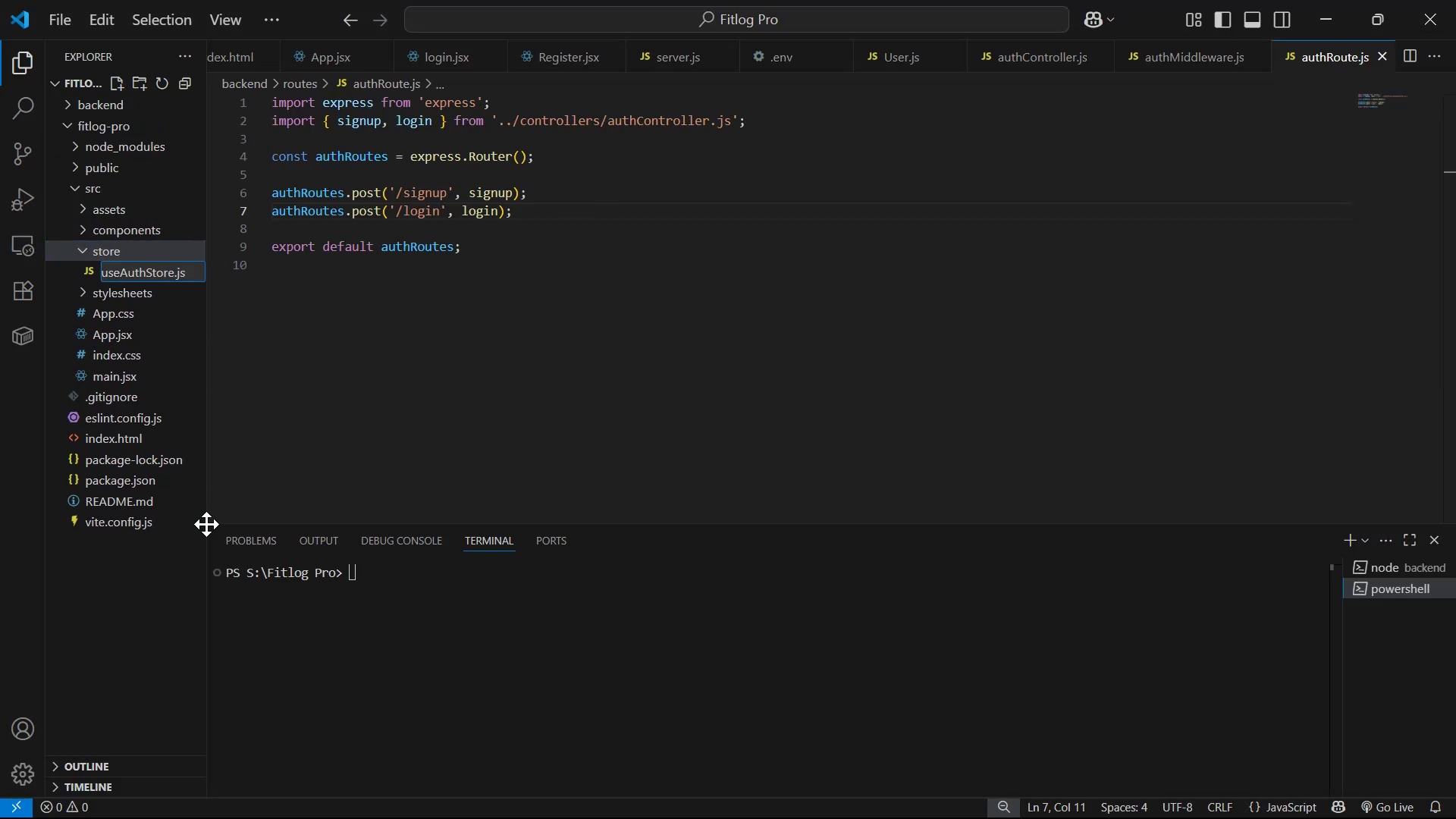 
key(Enter)
 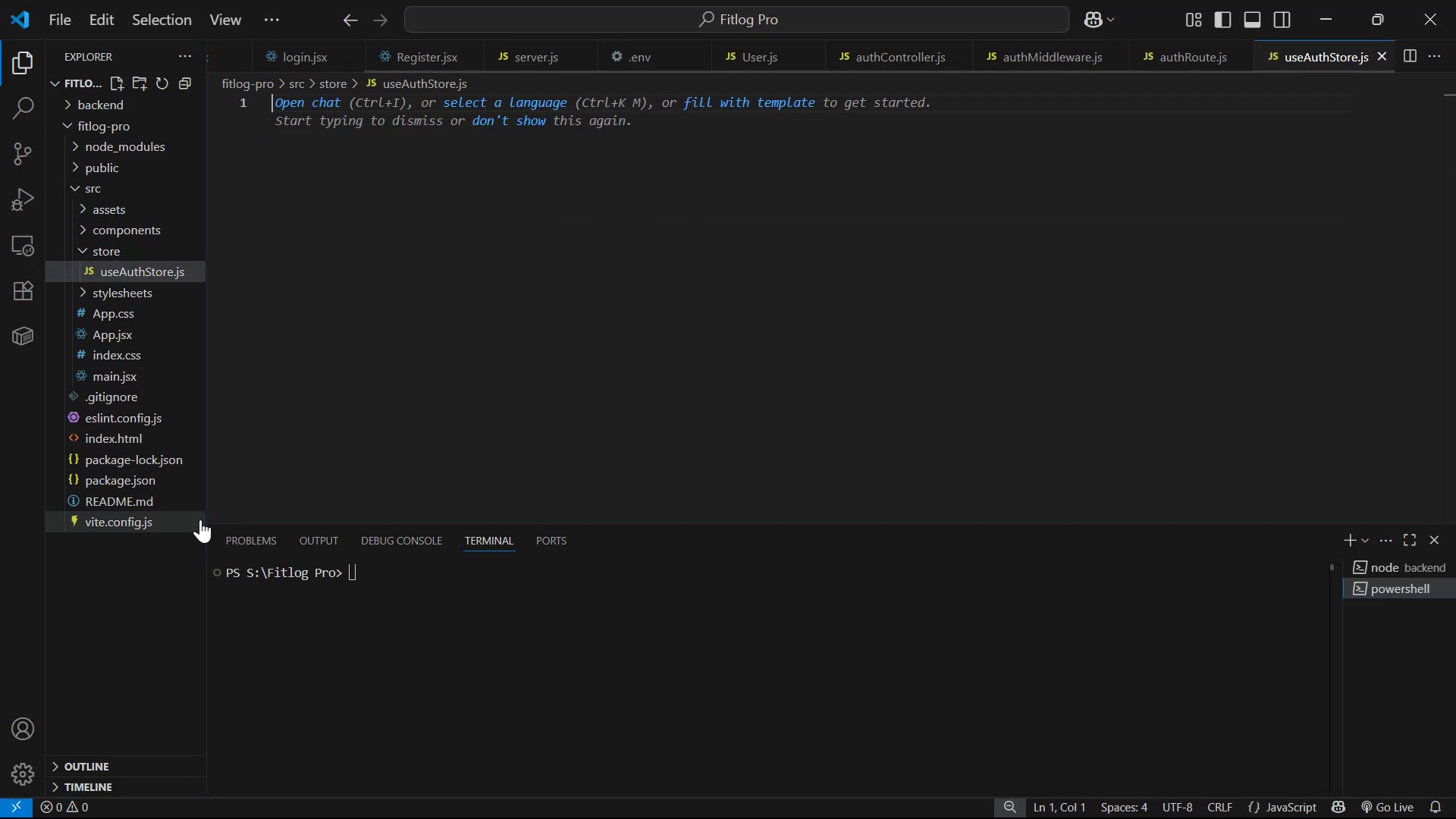 
key(Alt+AltLeft)
 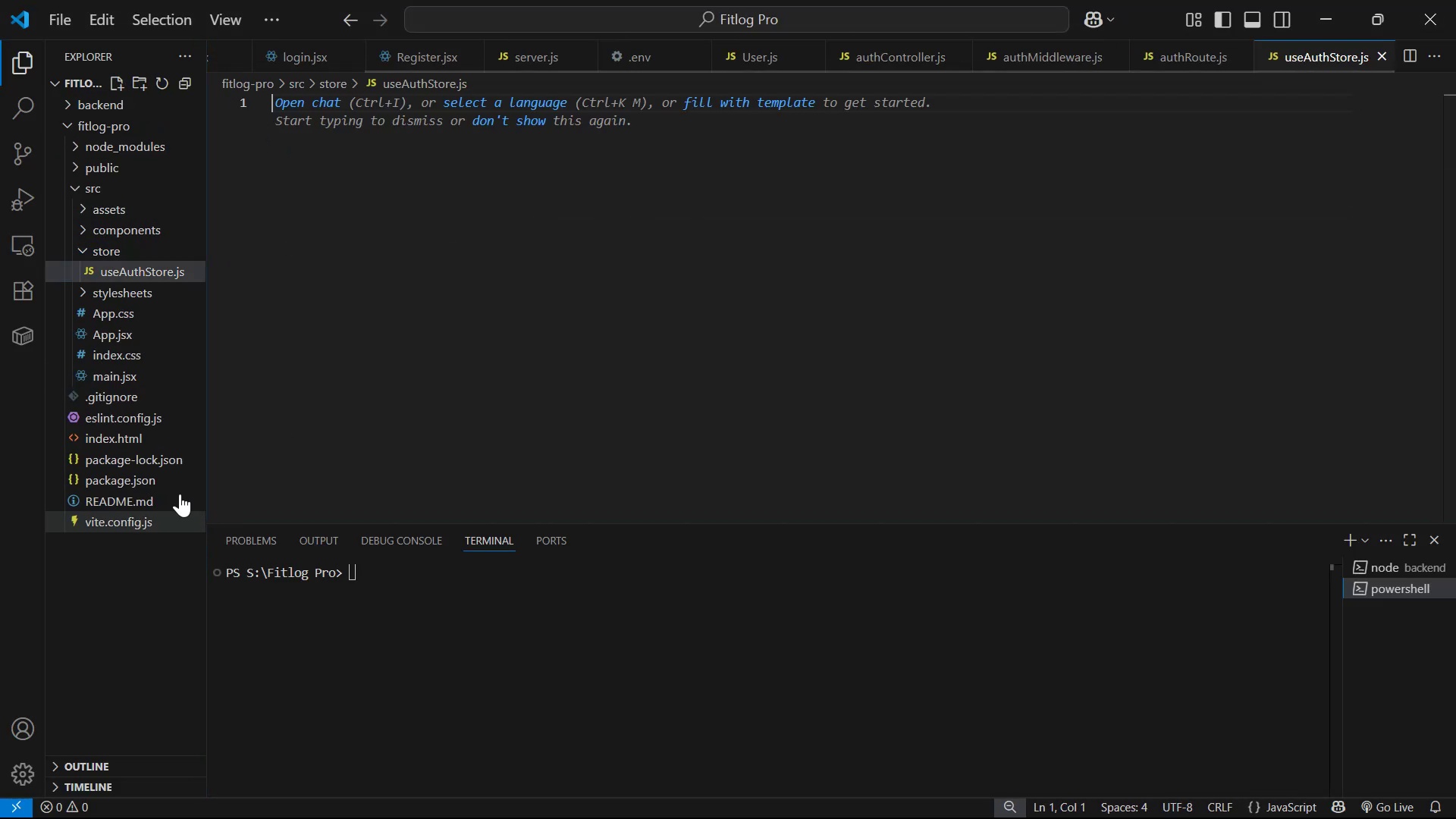 
key(Alt+Tab)
 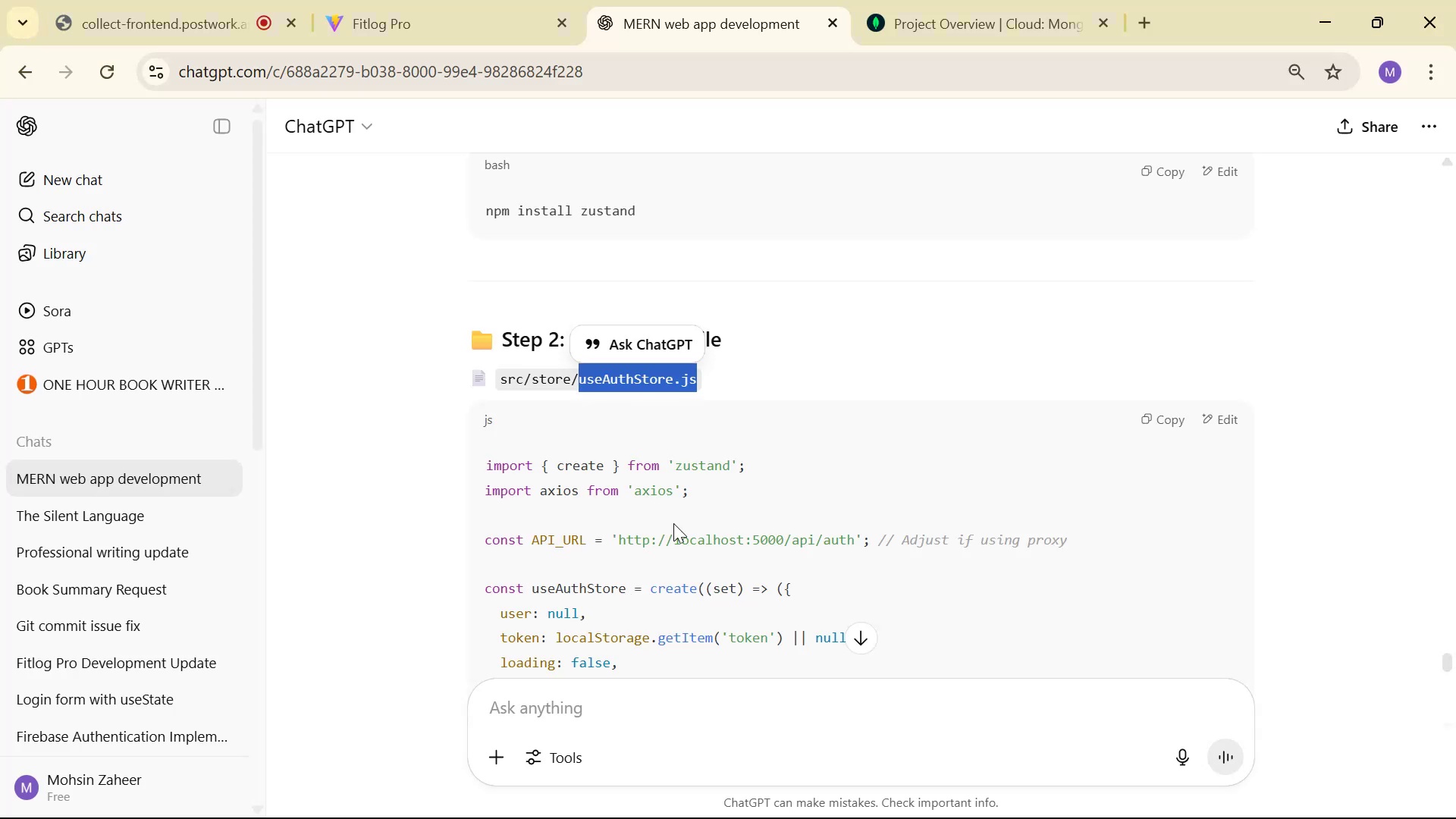 
scroll: coordinate [748, 466], scroll_direction: down, amount: 1.0
 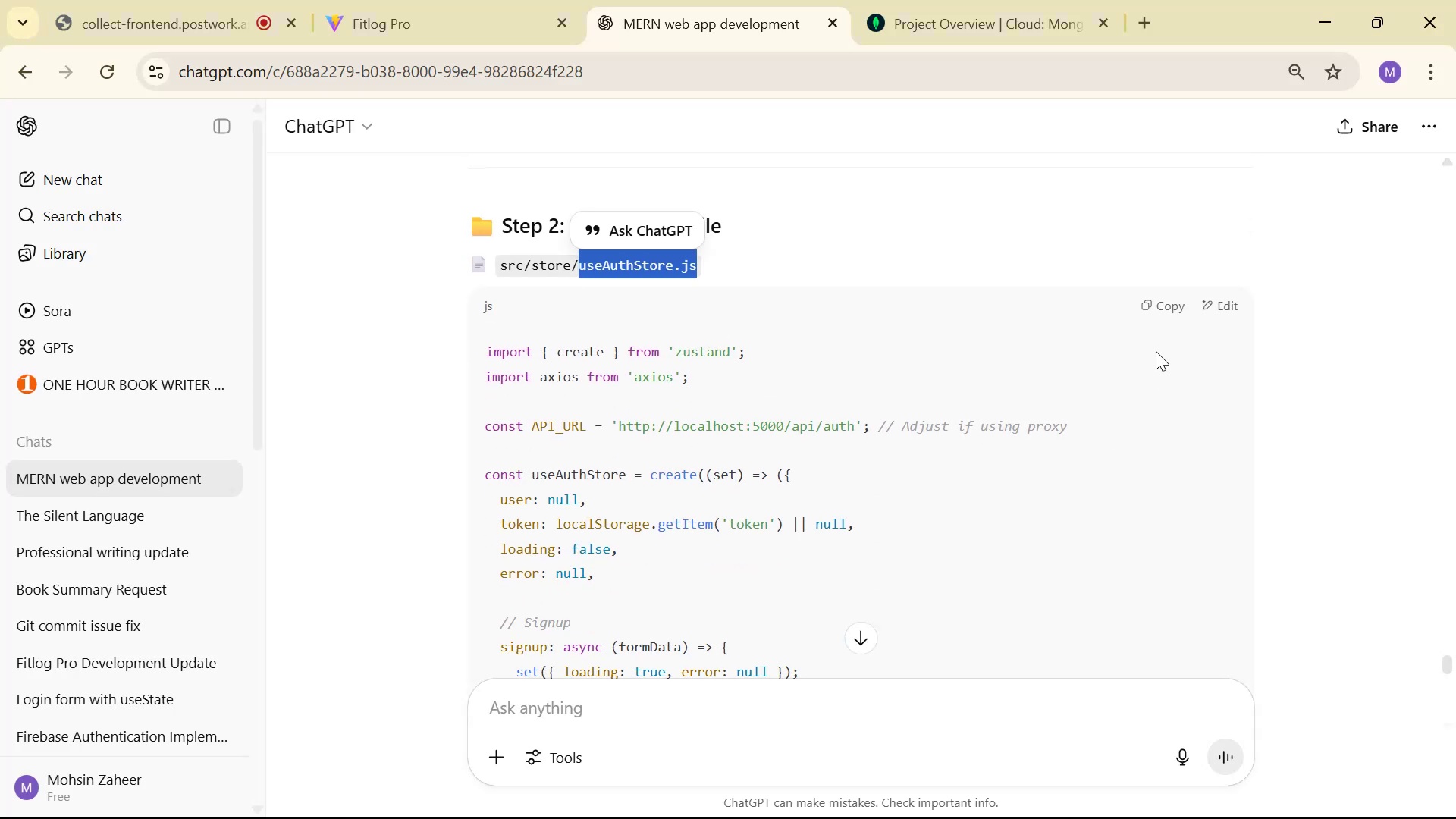 
left_click([1163, 309])
 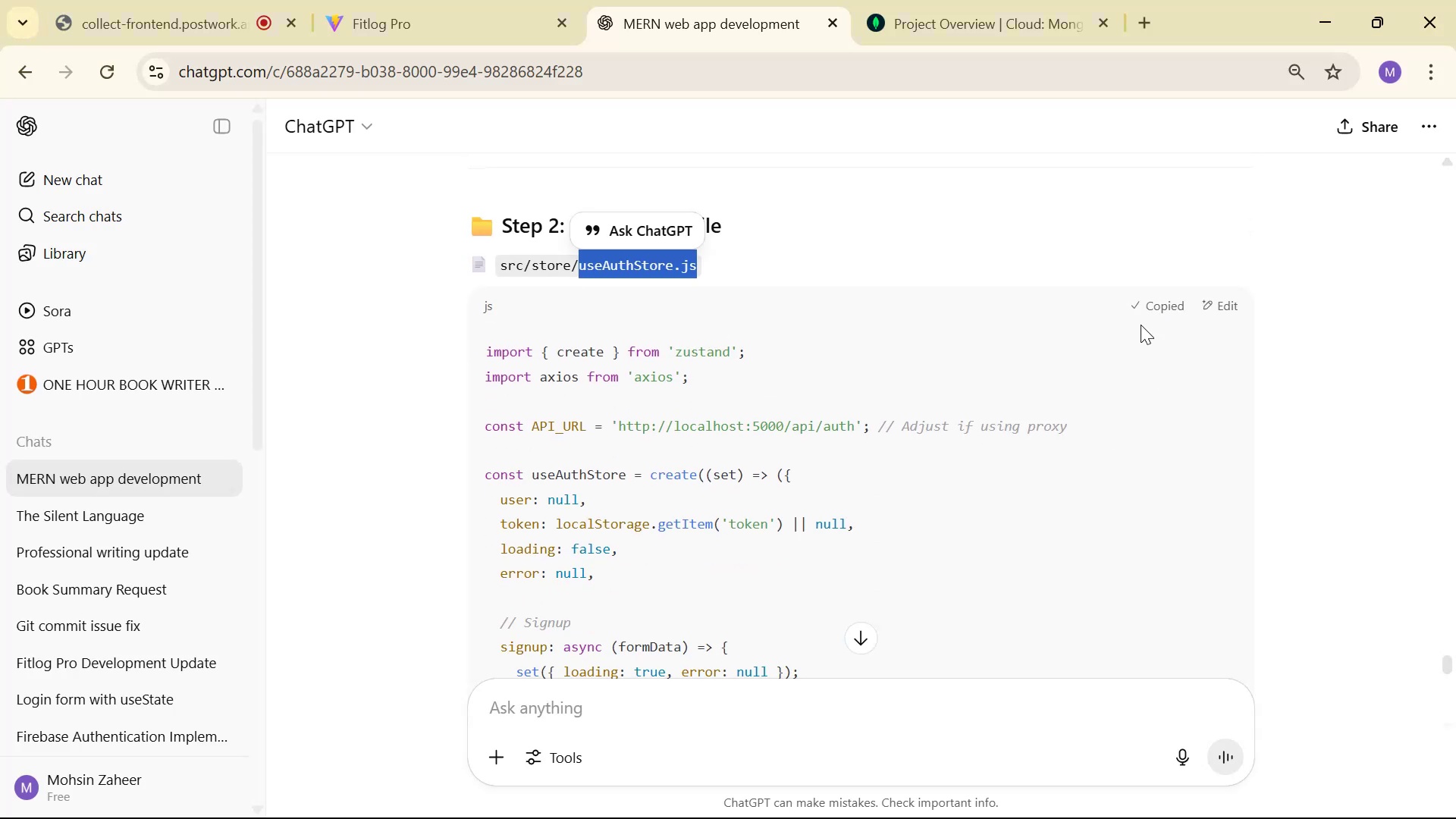 
key(Alt+AltLeft)
 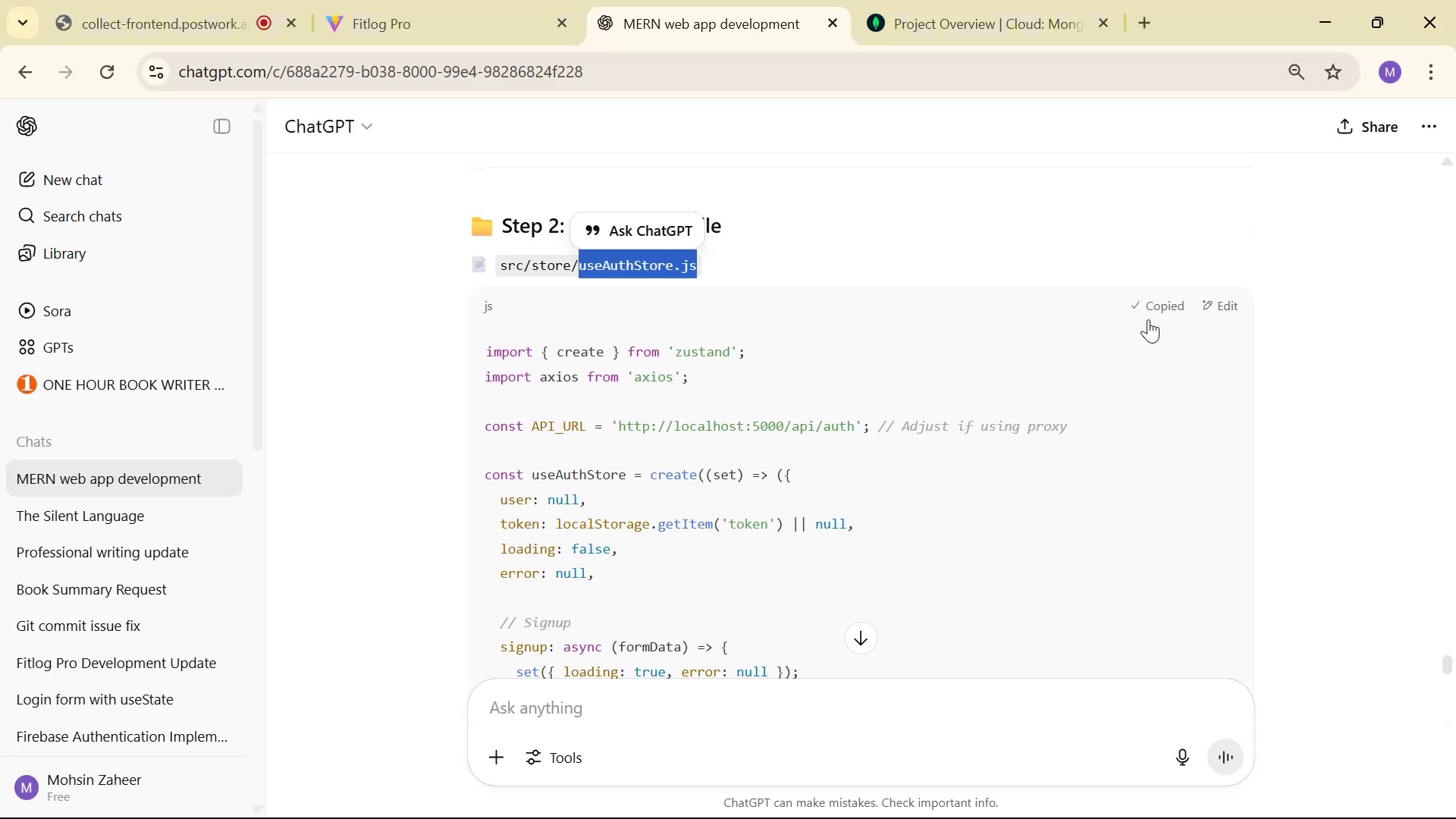 
scroll: coordinate [1108, 398], scroll_direction: down, amount: 2.0
 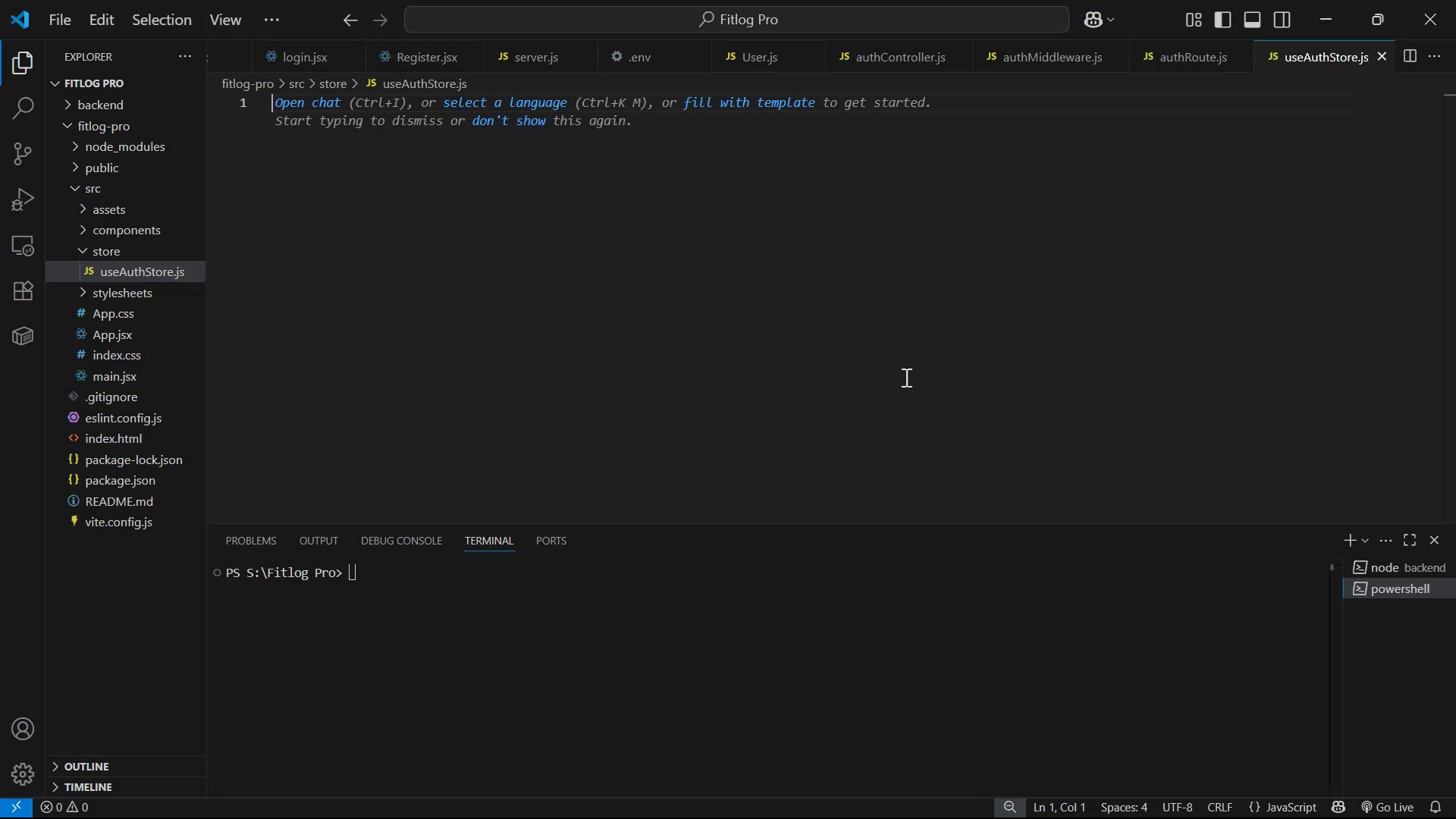 
key(Alt+Tab)
 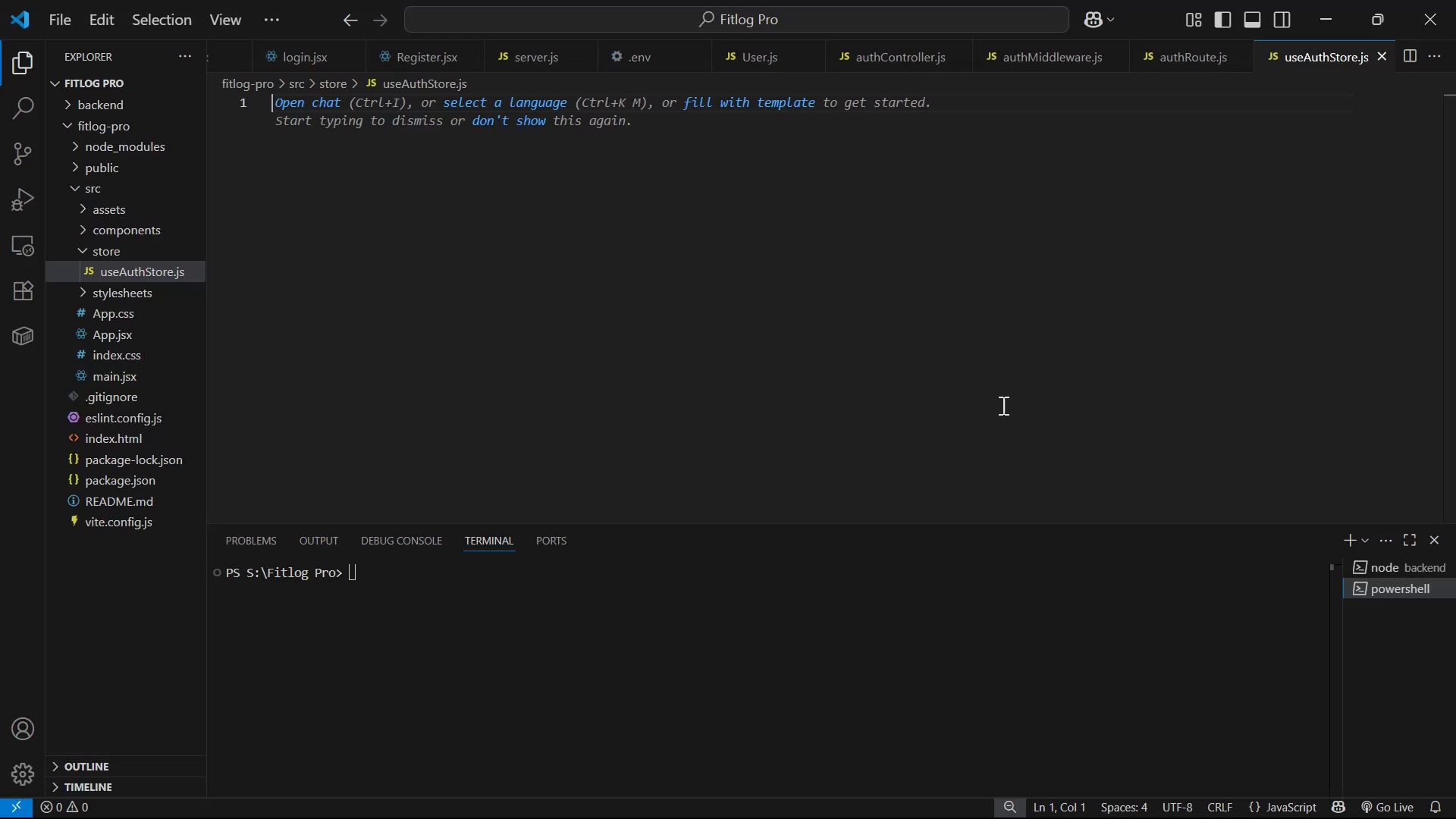 
left_click([670, 299])
 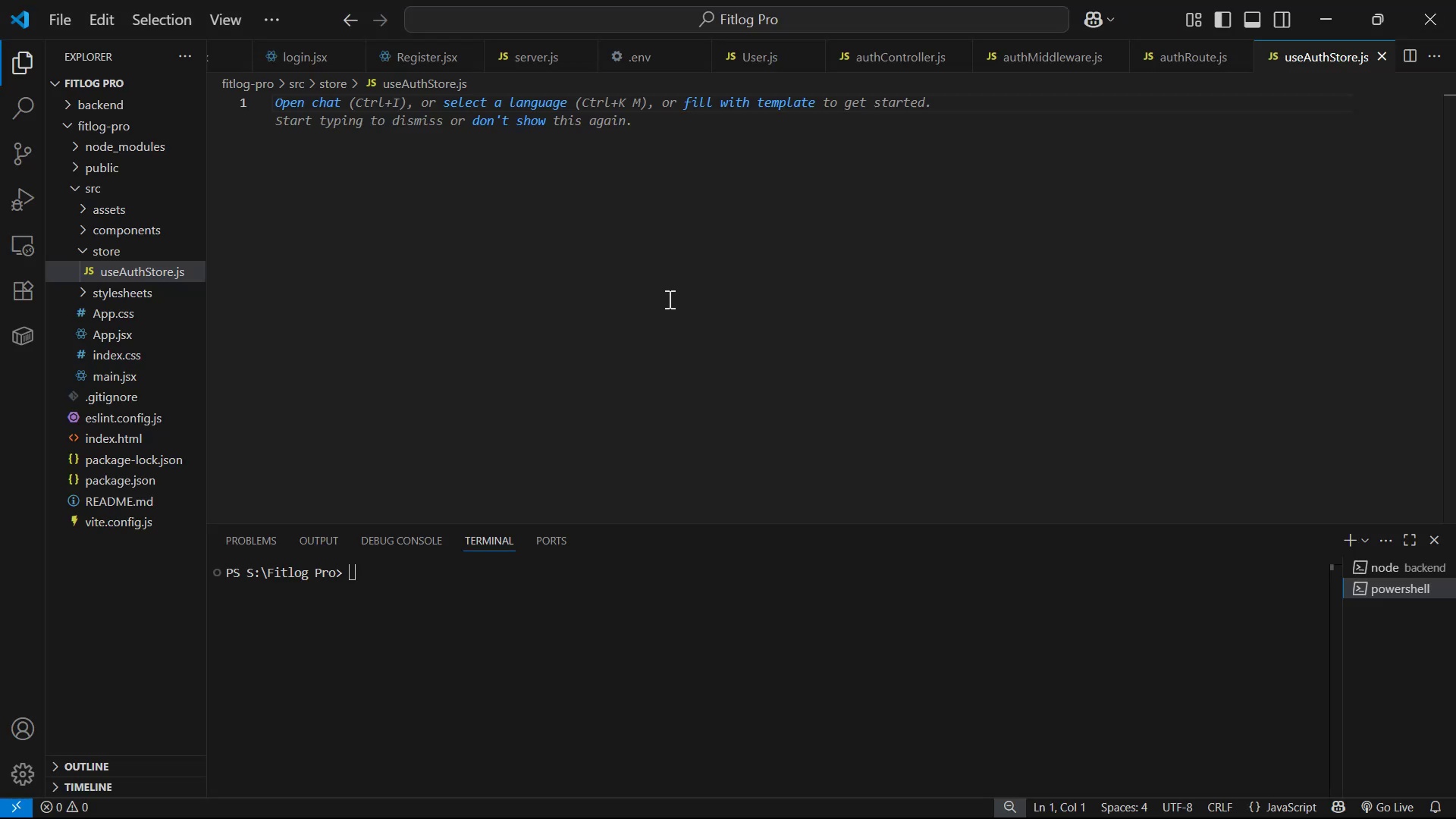 
key(Control+V)
 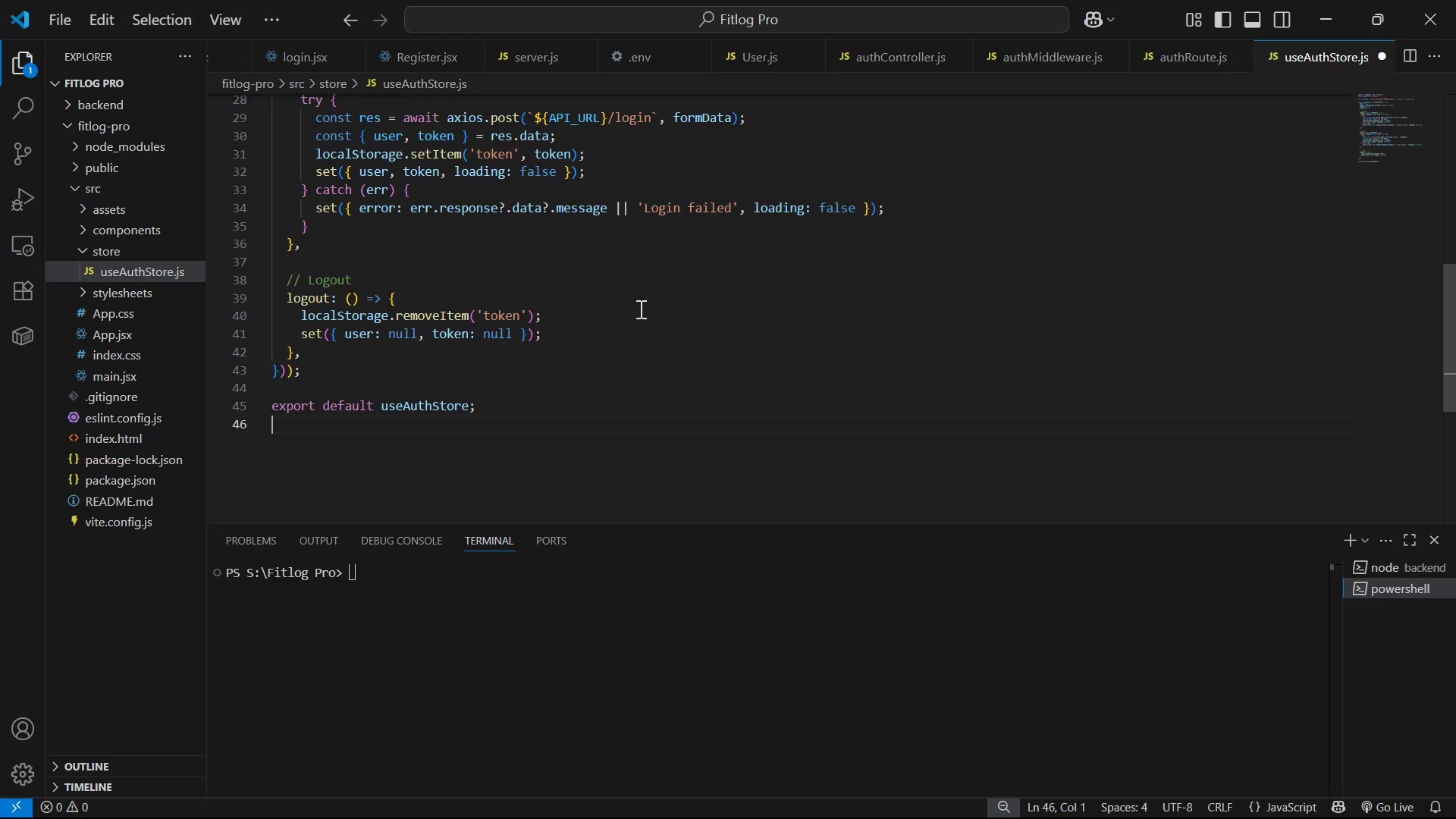 
scroll: coordinate [679, 370], scroll_direction: up, amount: 11.0
 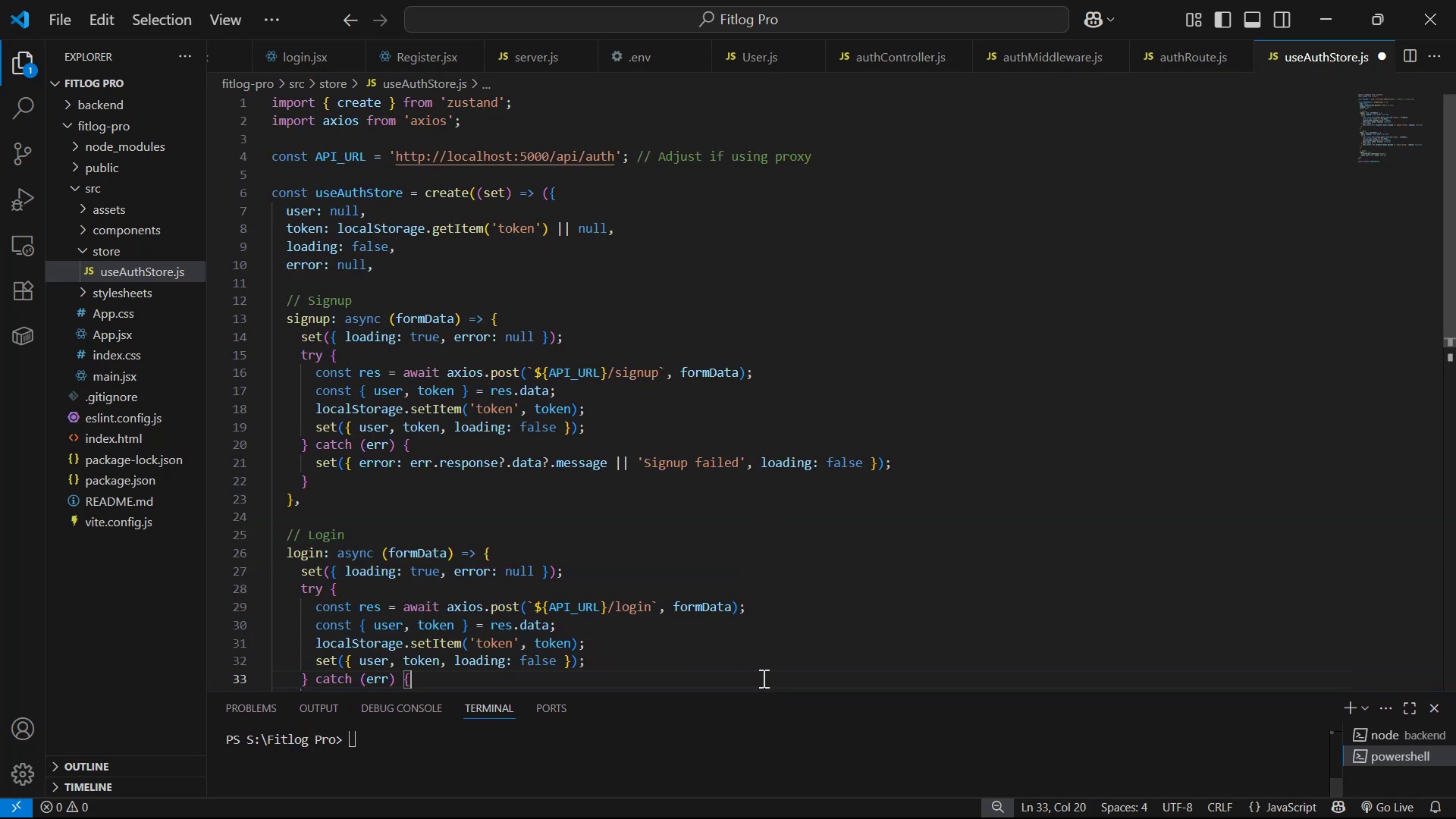 
left_click([764, 695])
 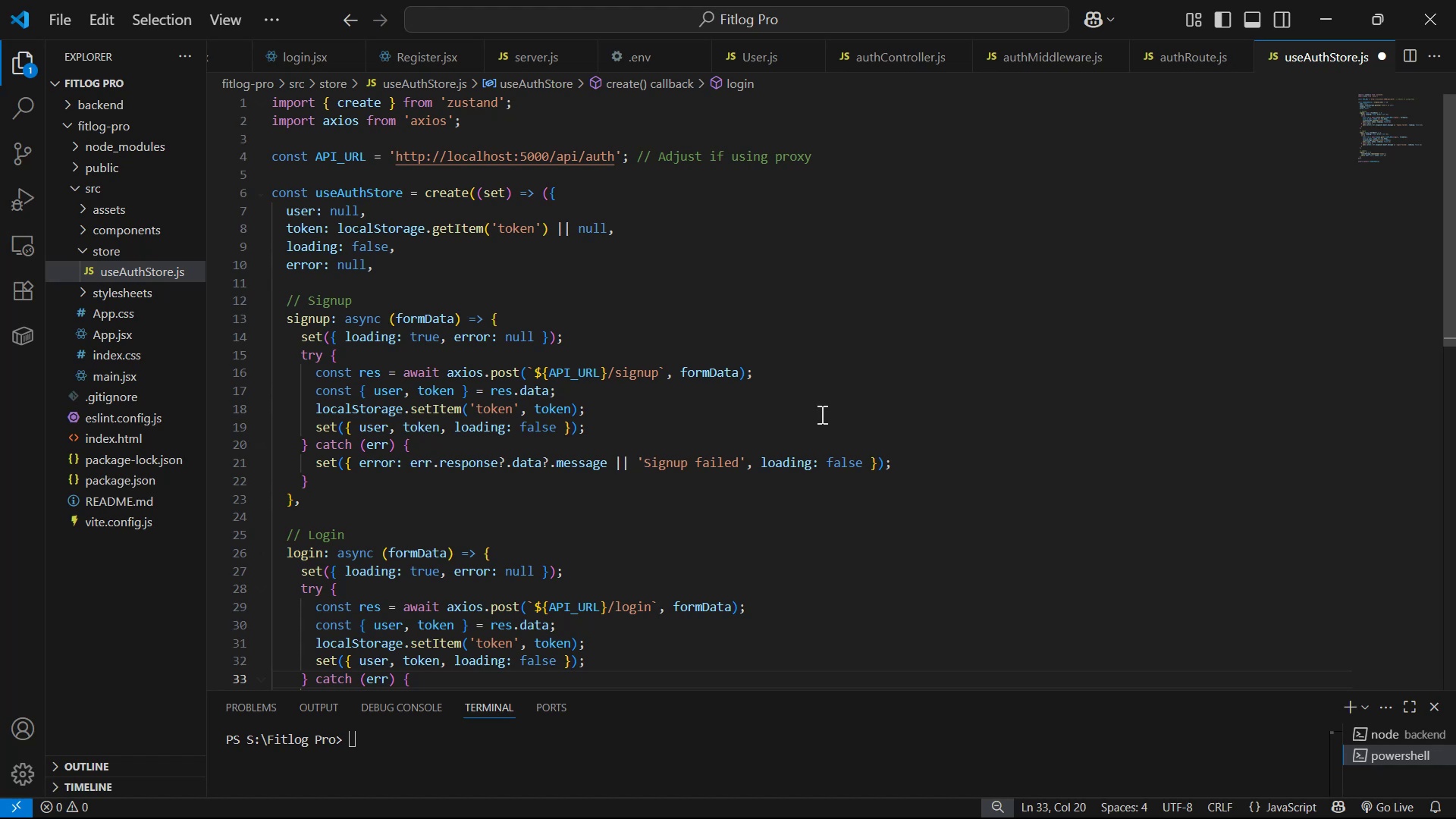 
wait(21.07)
 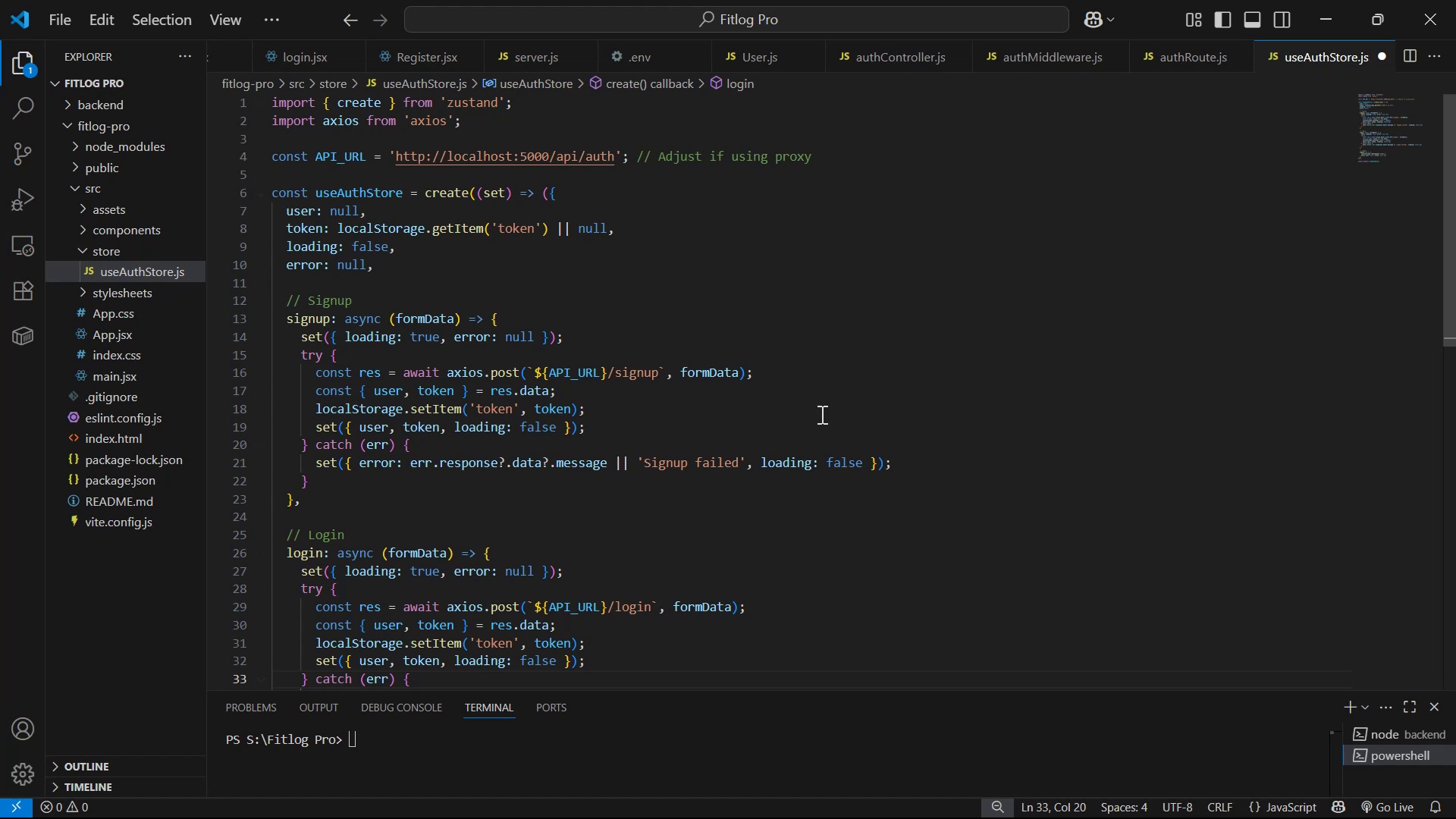 
scroll: coordinate [722, 325], scroll_direction: down, amount: 5.0
 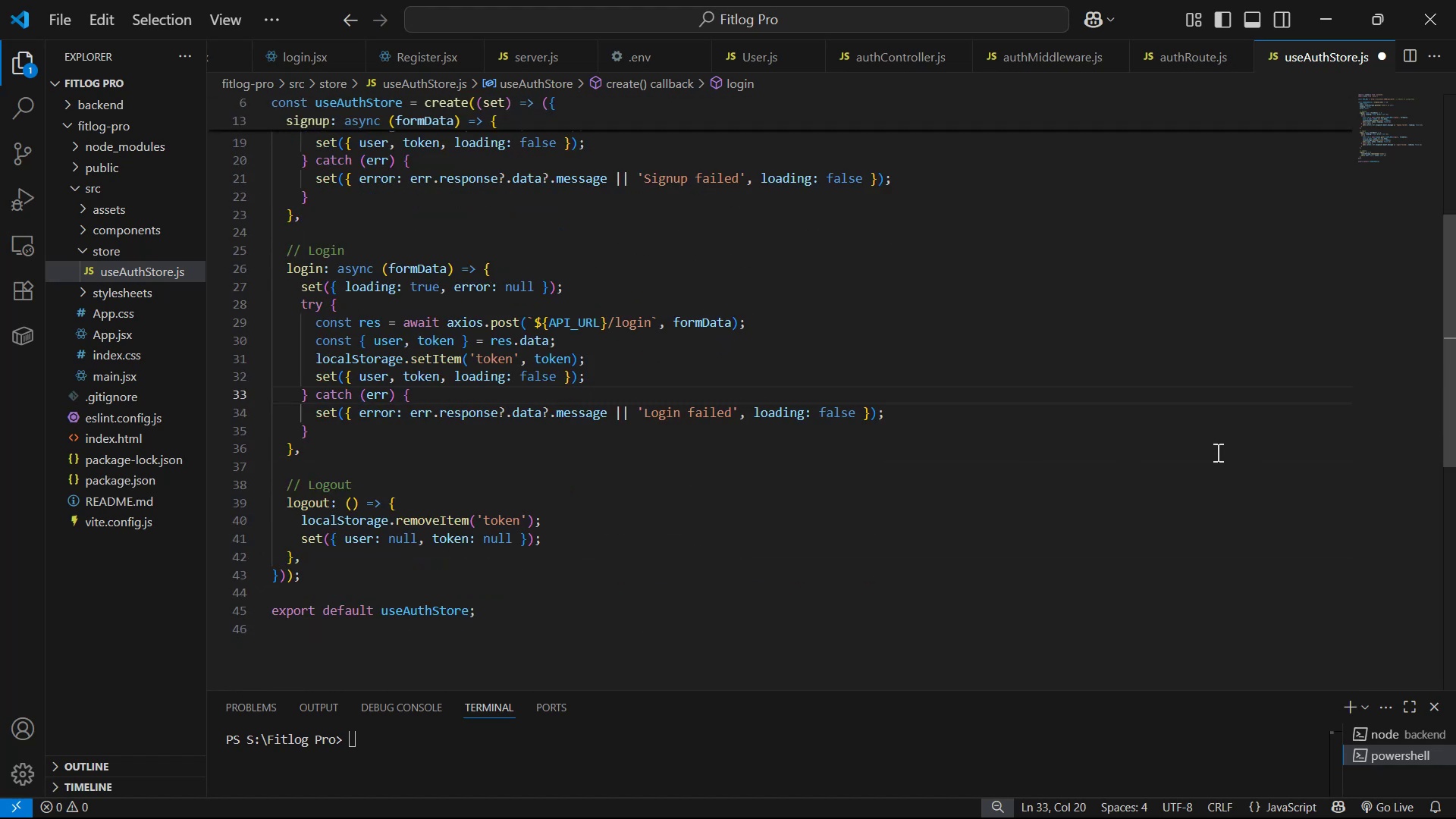 
left_click([1193, 443])
 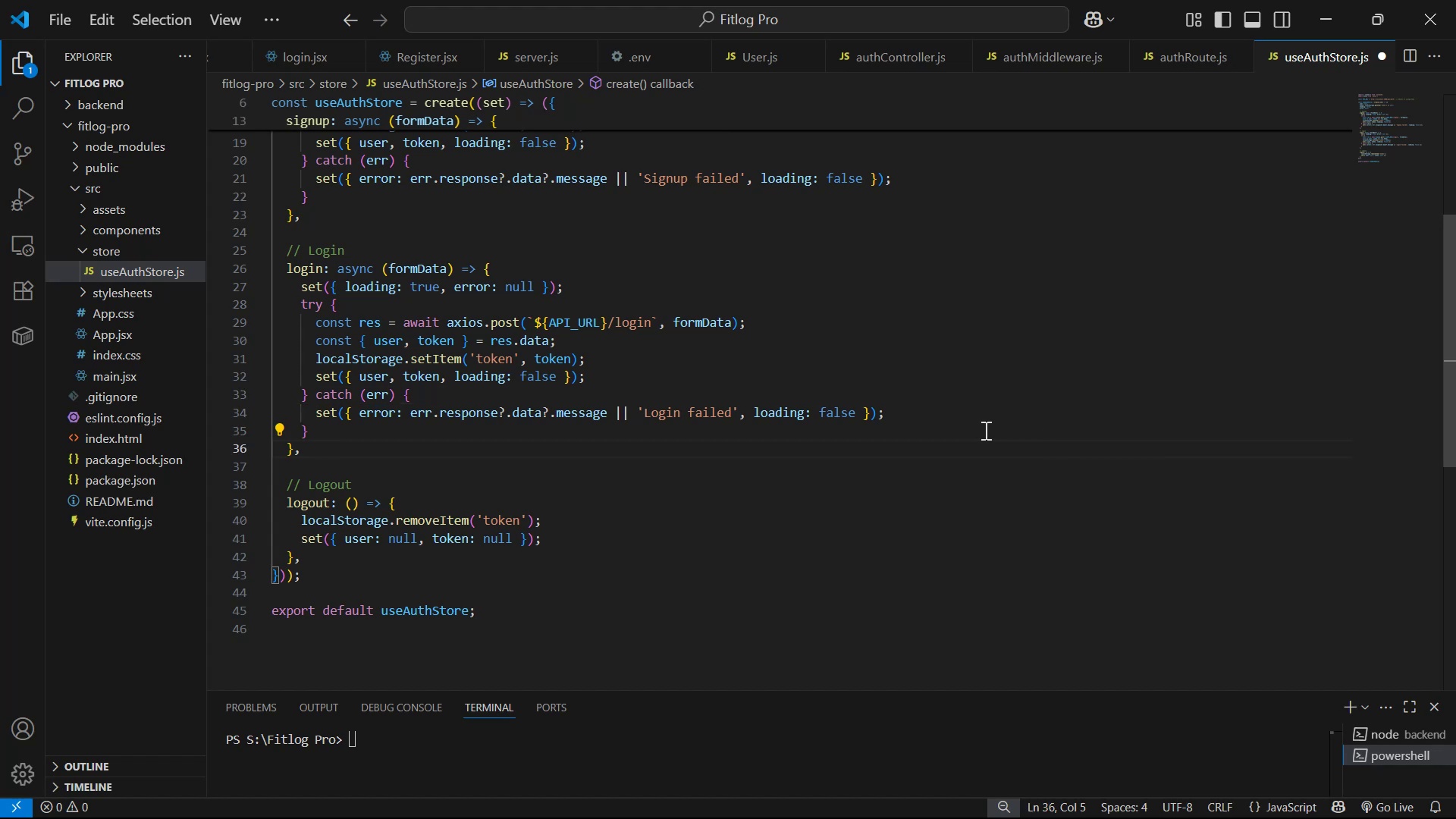 
key(Control+ControlLeft)
 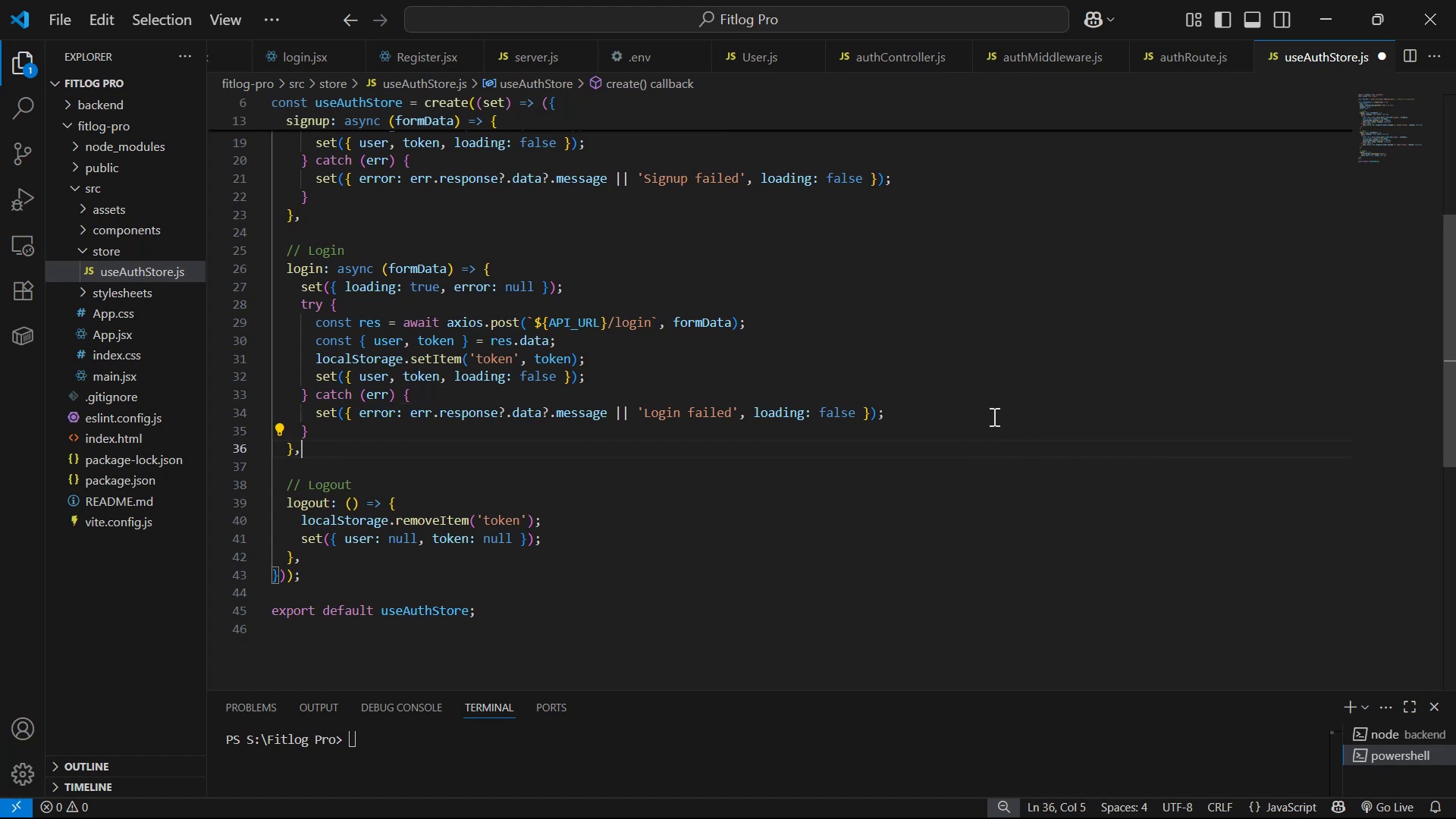 
left_click([993, 416])
 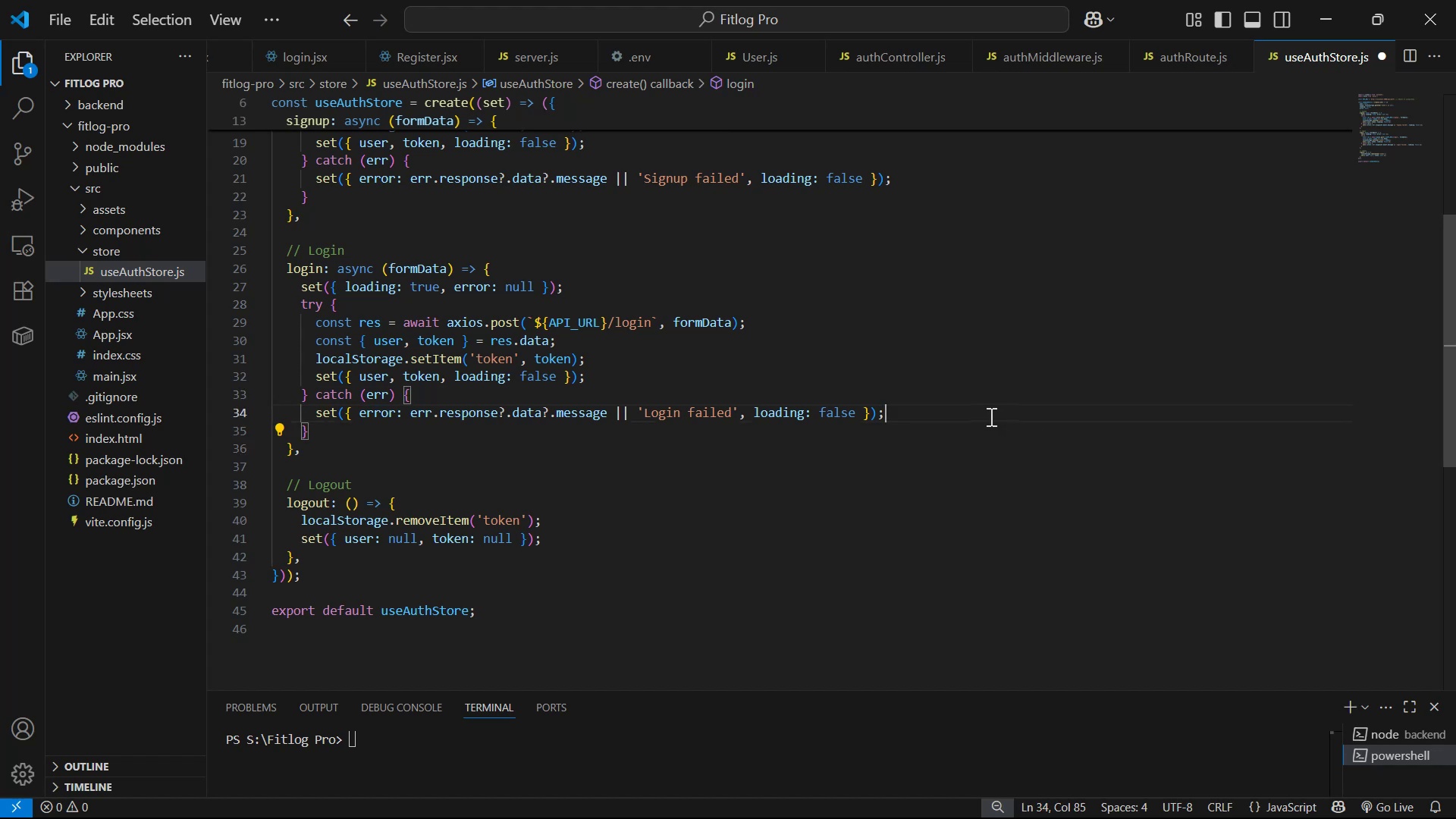 
key(Control+S)
 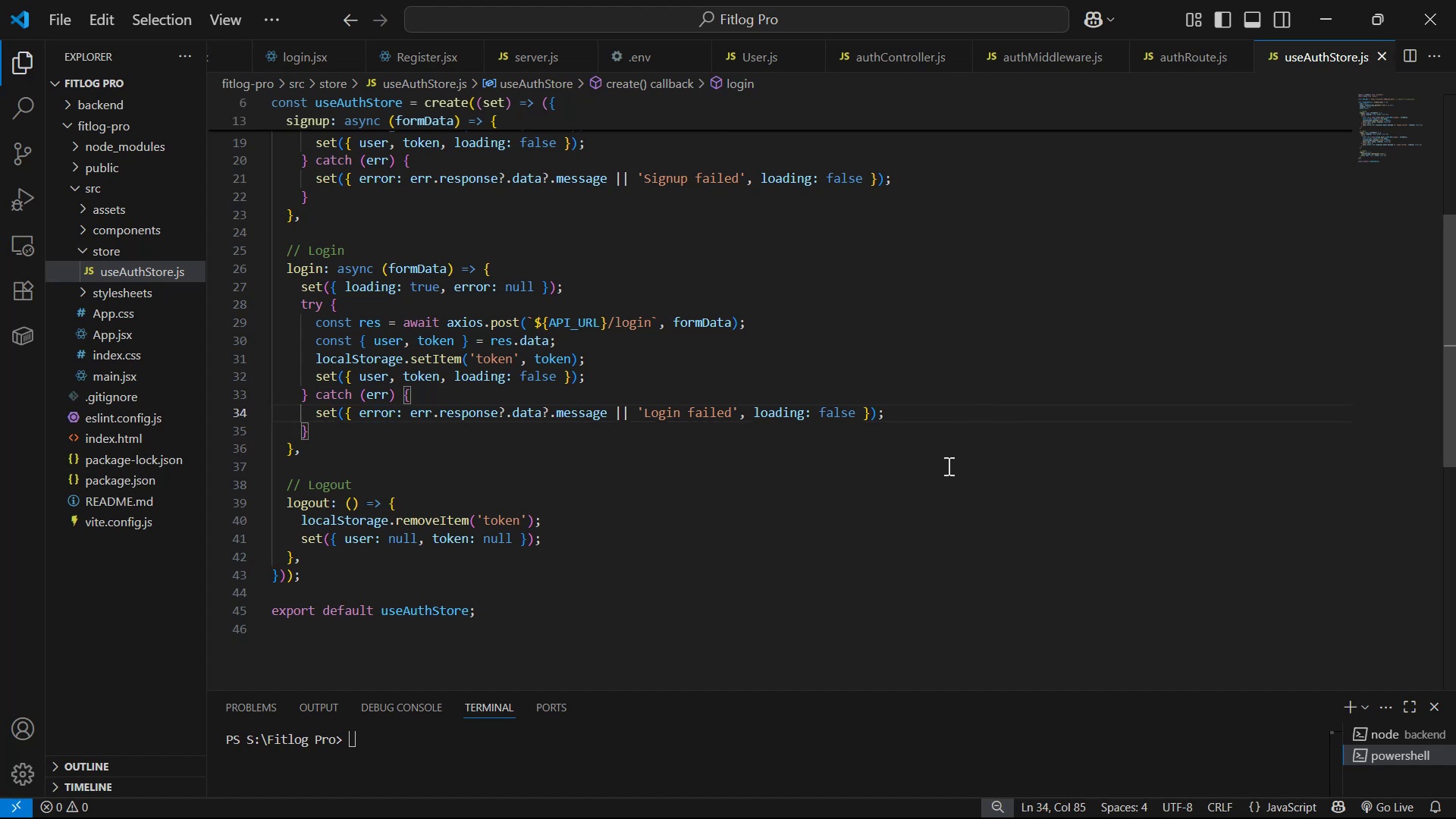 
key(Control+S)
 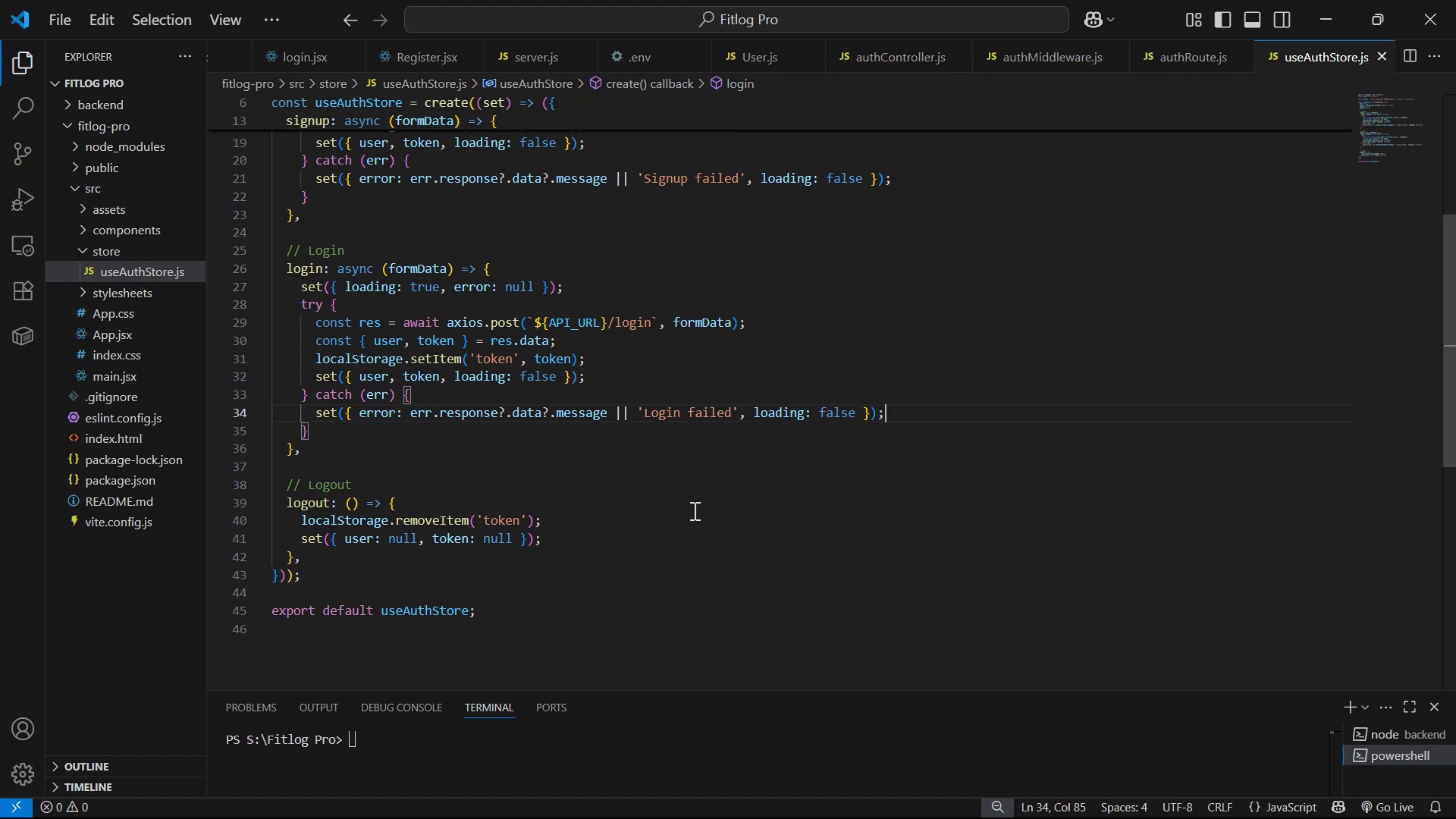 
scroll: coordinate [615, 488], scroll_direction: up, amount: 7.0
 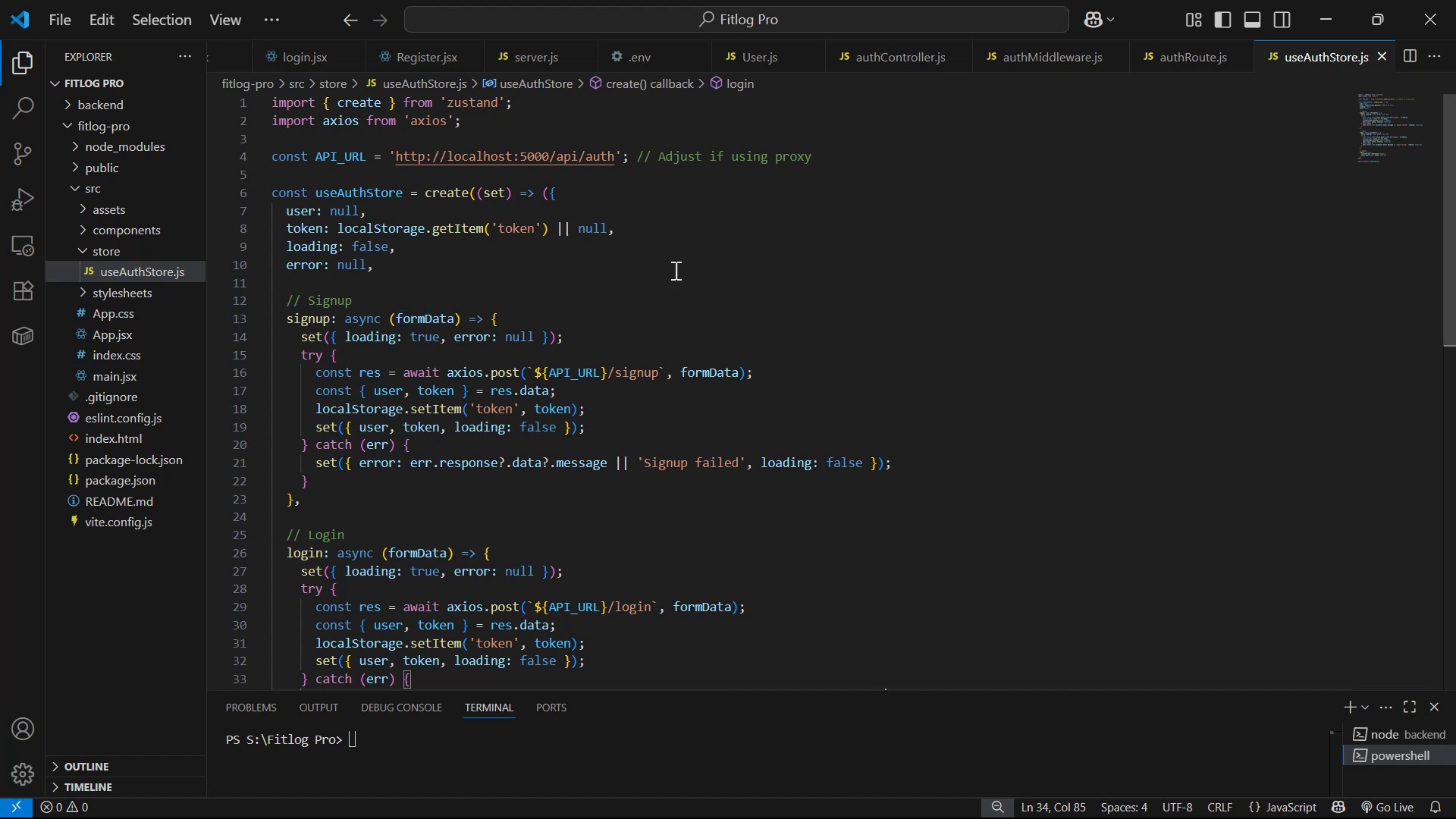 
wait(12.71)
 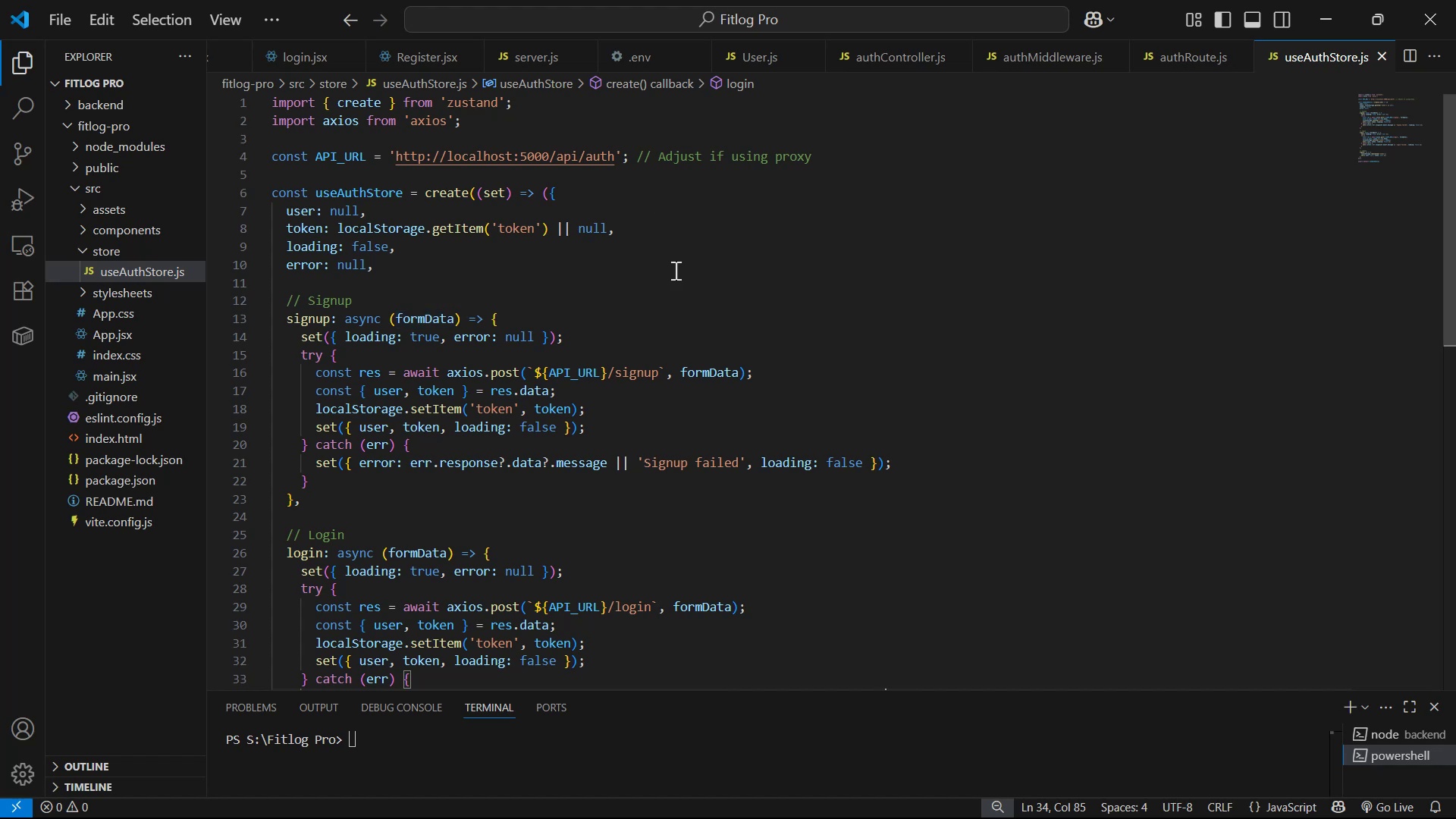 
left_click([333, 346])
 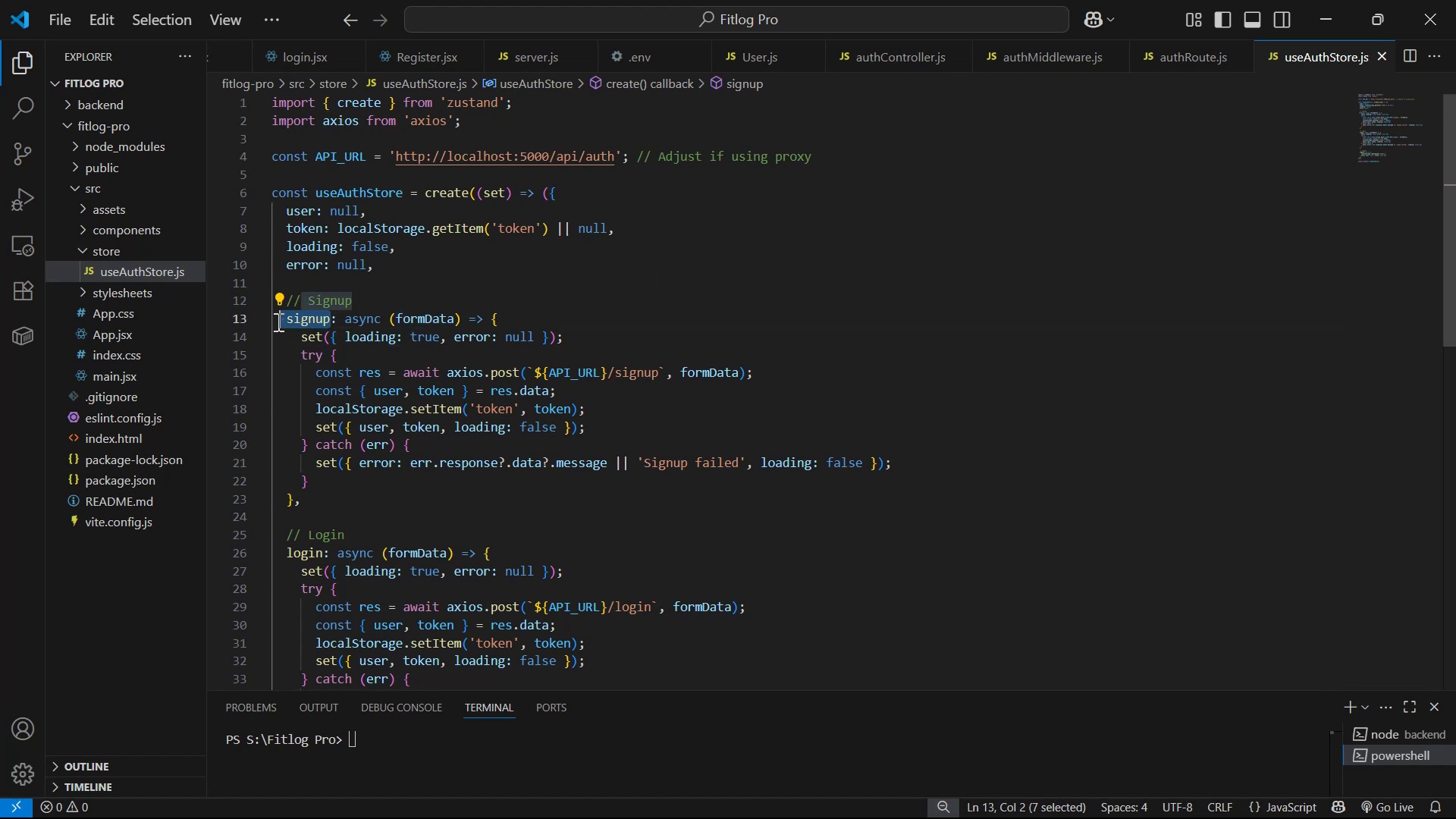 
wait(5.0)
 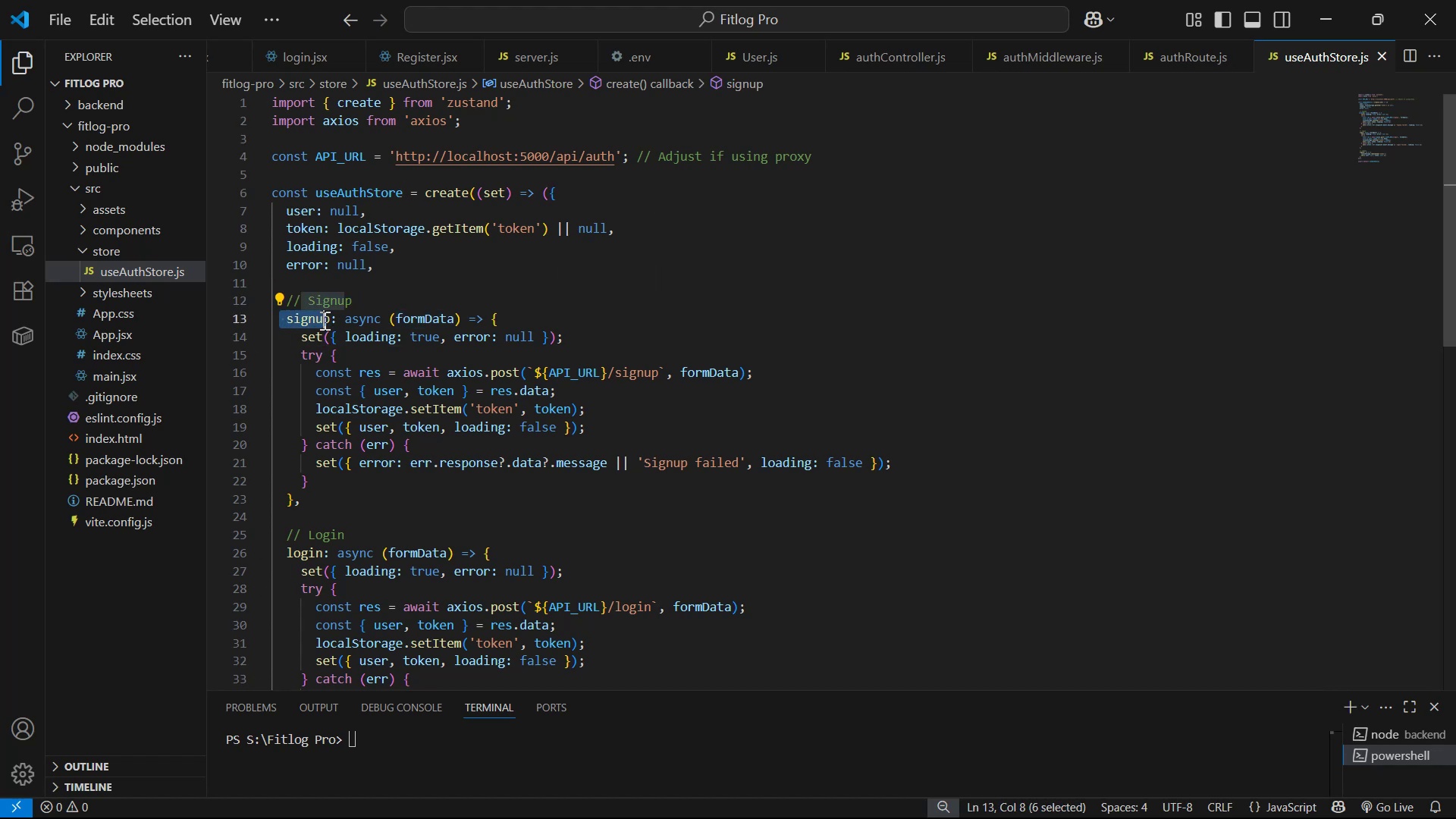 
key(Control+C)
 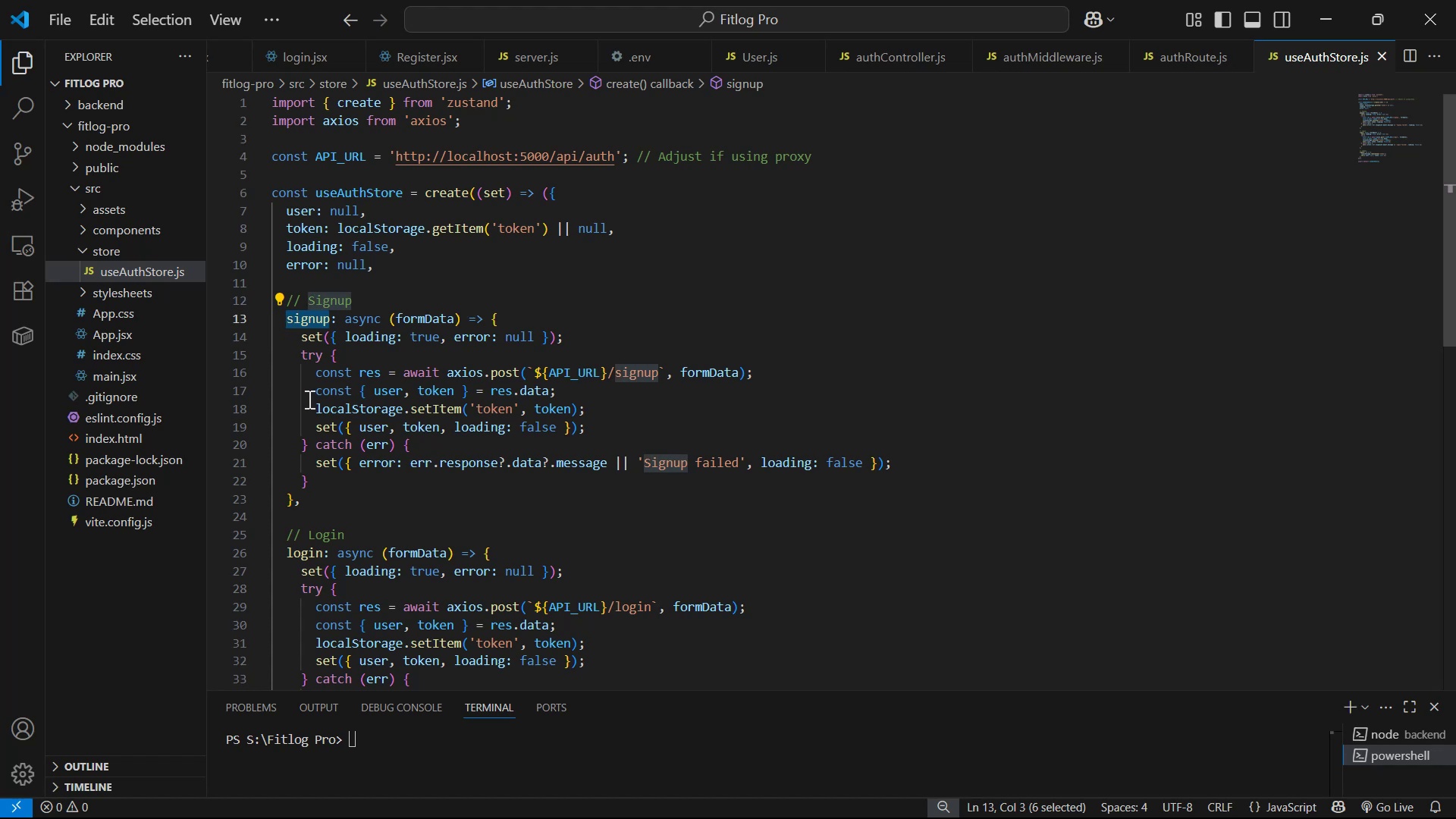 
key(Control+C)
 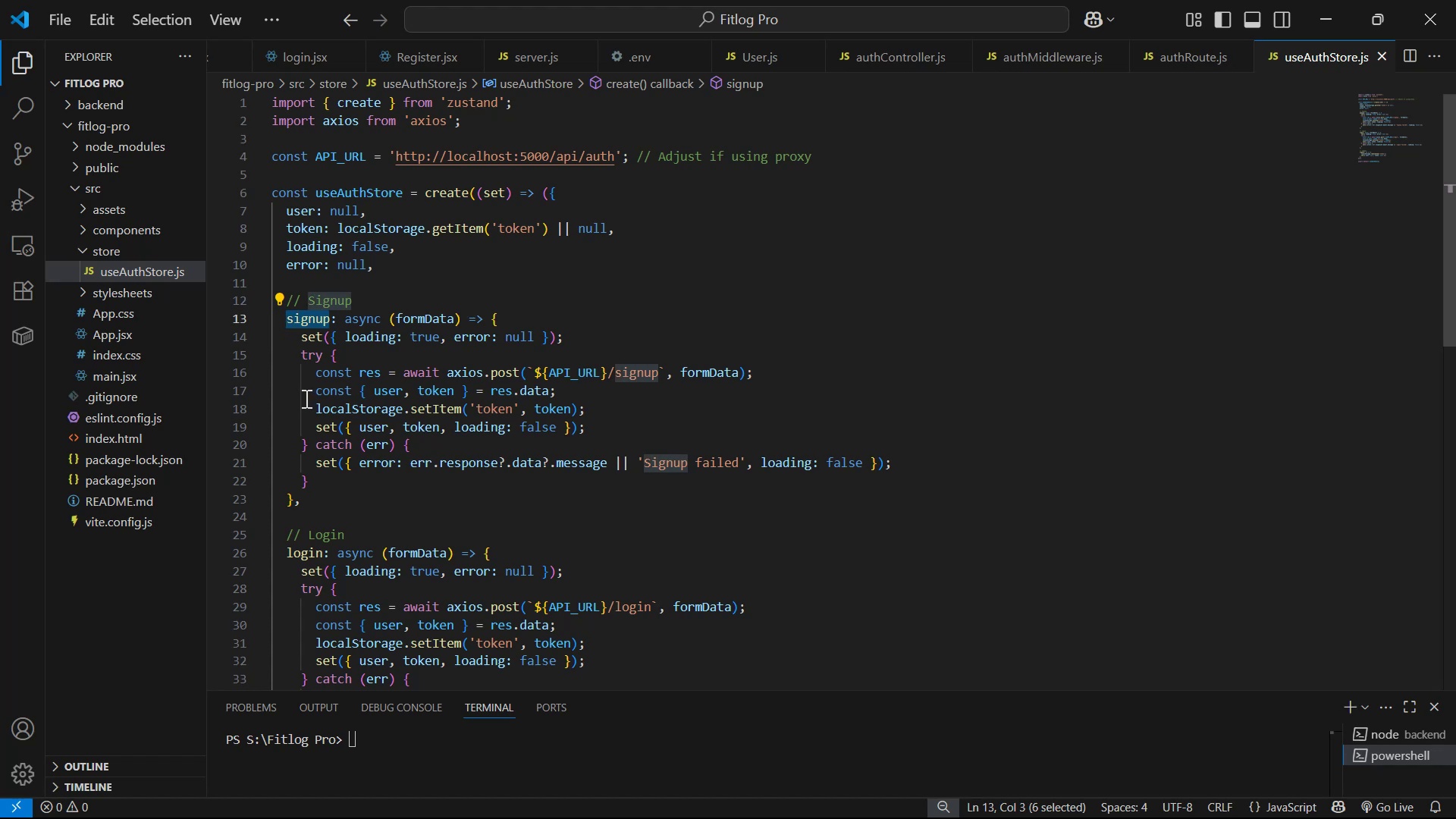 
key(Control+C)
 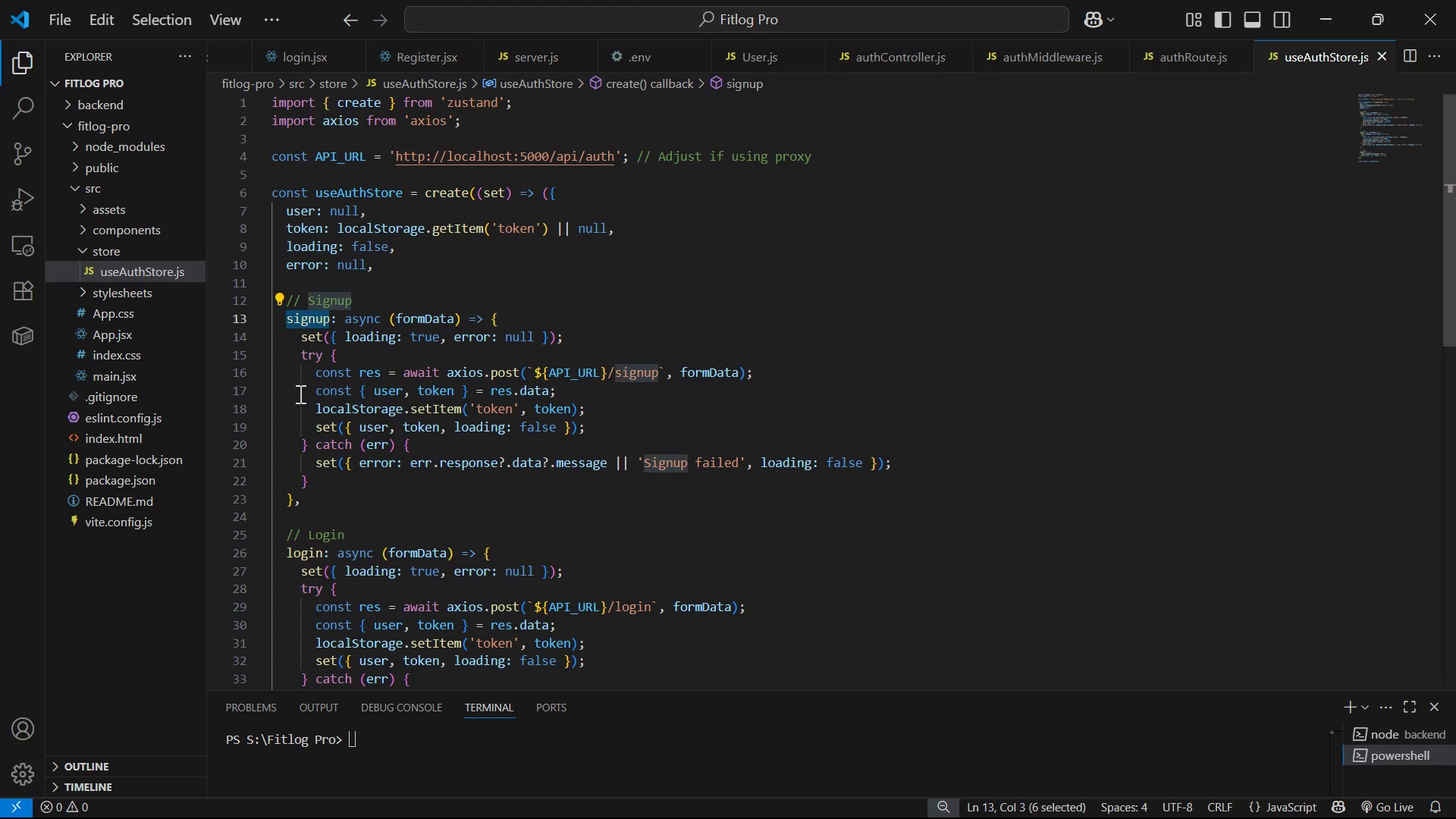 
key(Control+C)
 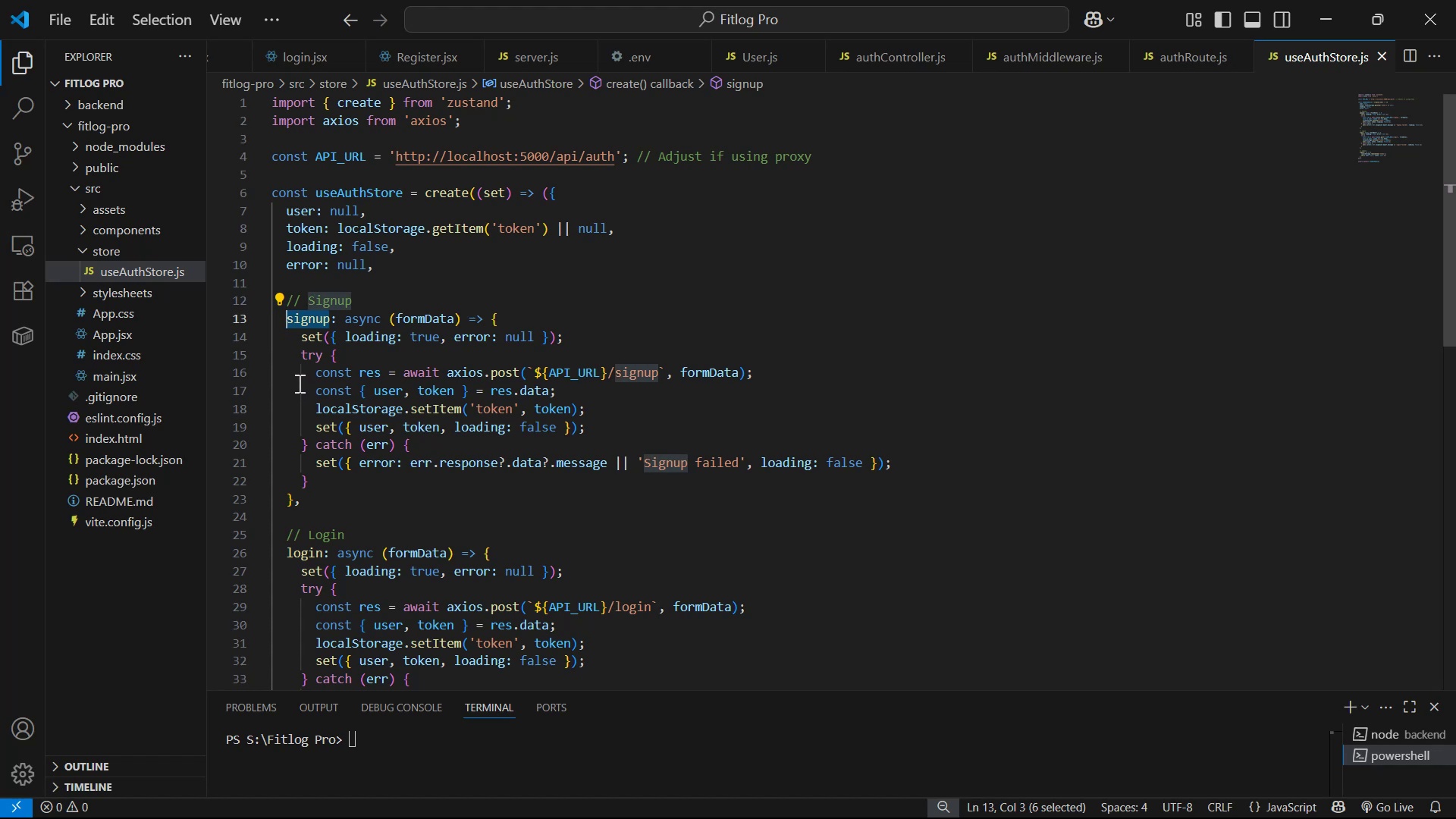 
key(Control+C)
 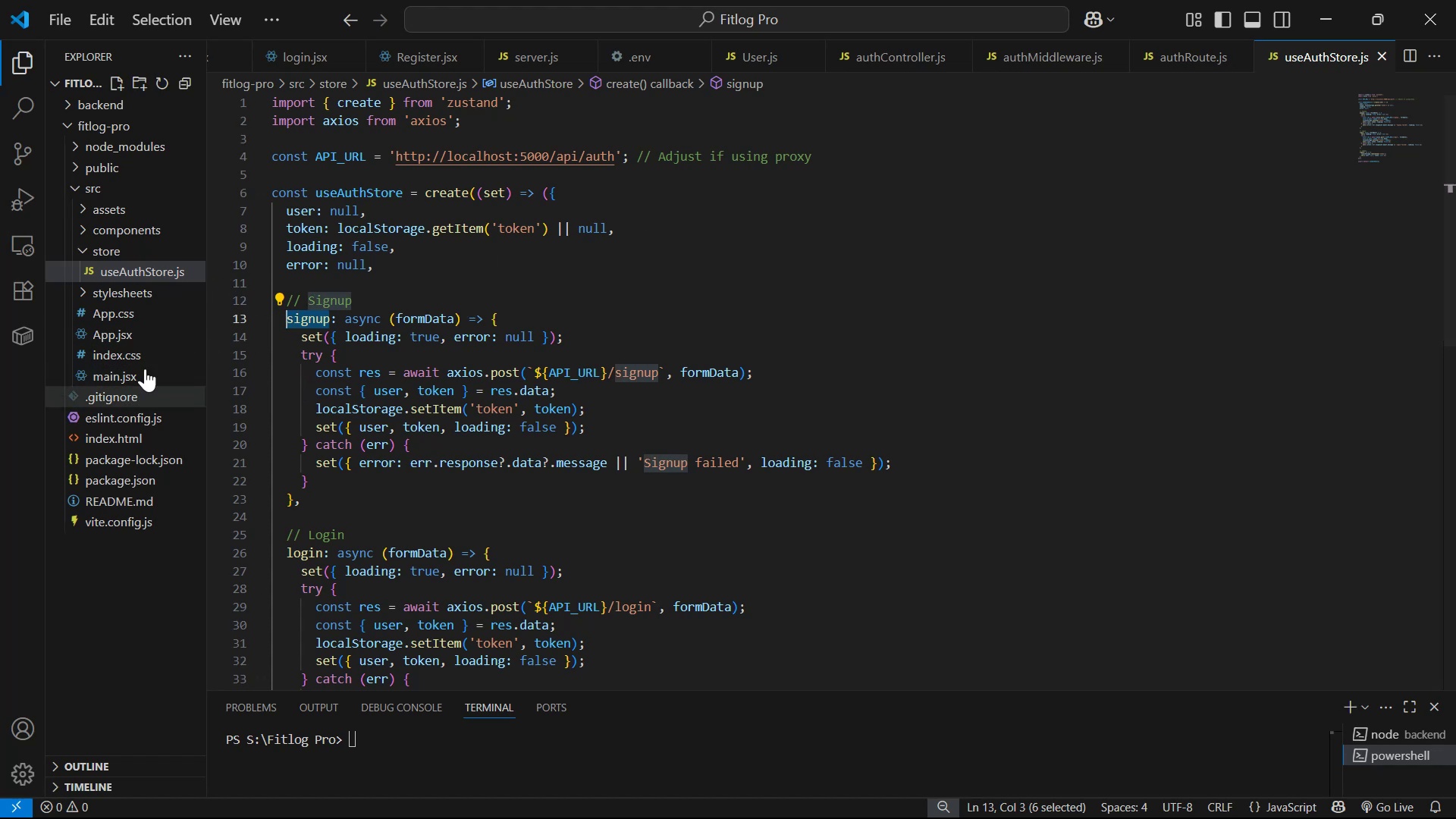 
left_click([137, 230])
 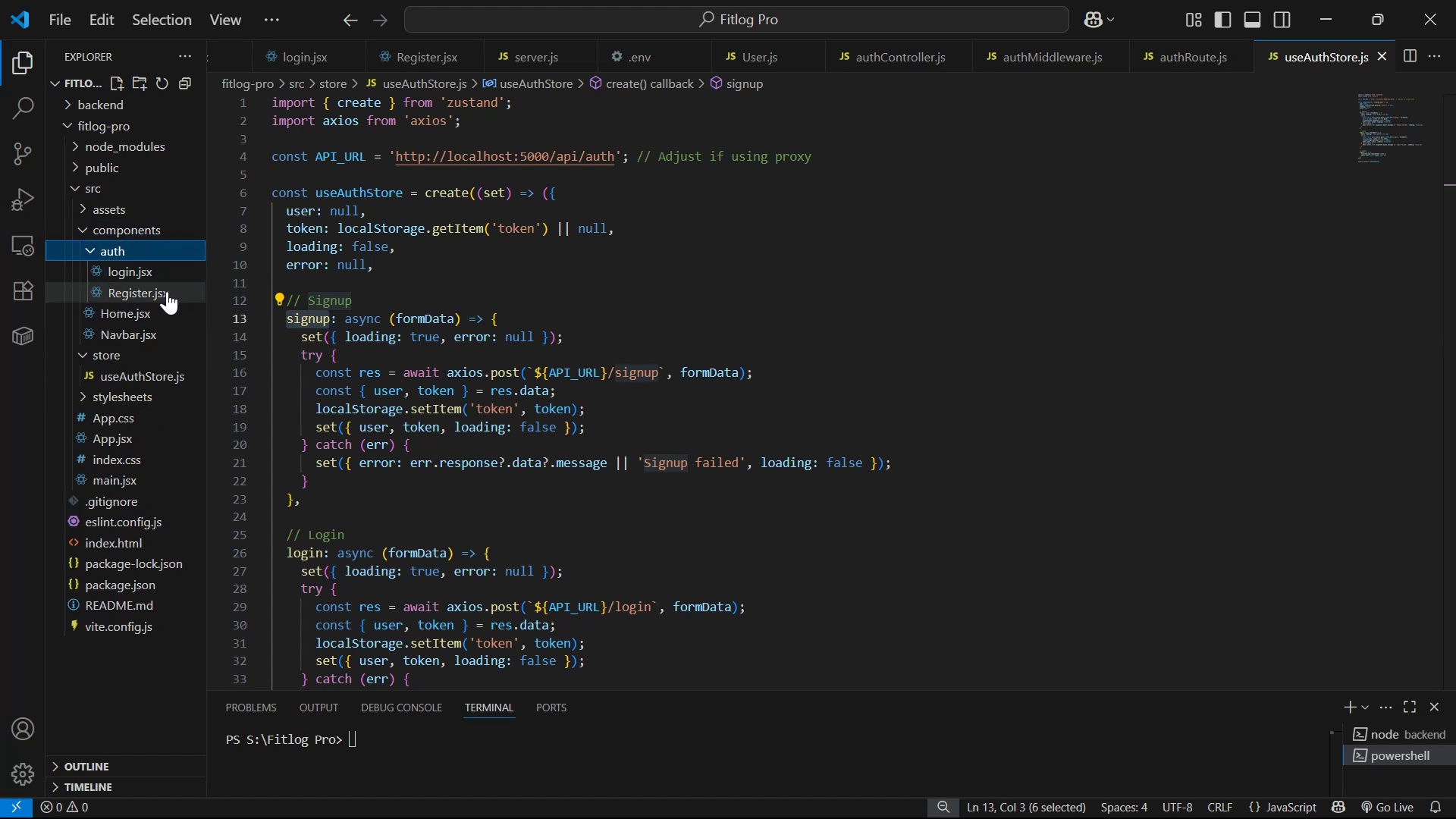 
left_click([168, 291])
 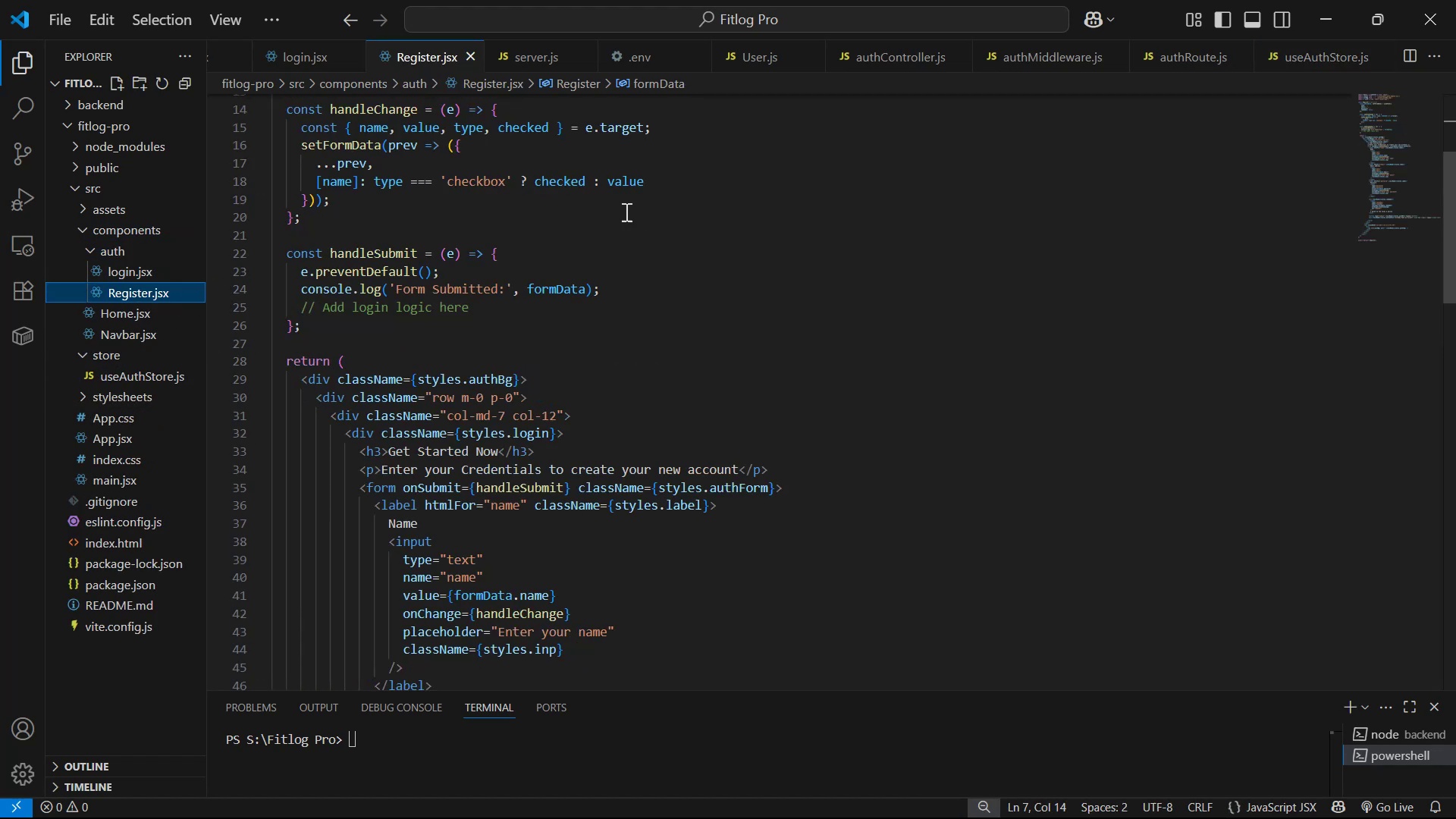 
scroll: coordinate [805, 288], scroll_direction: up, amount: 13.0
 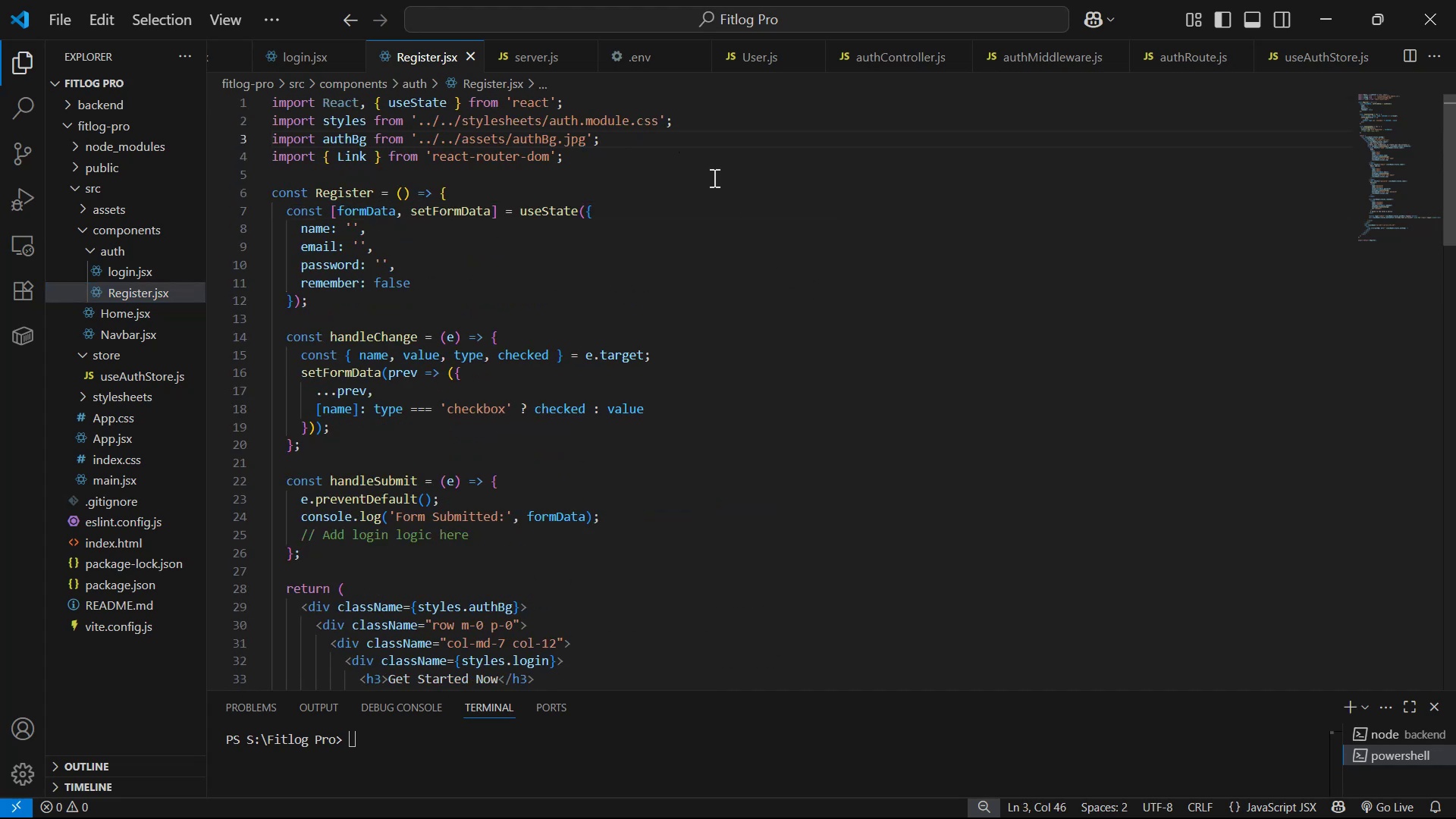 
double_click([707, 158])
 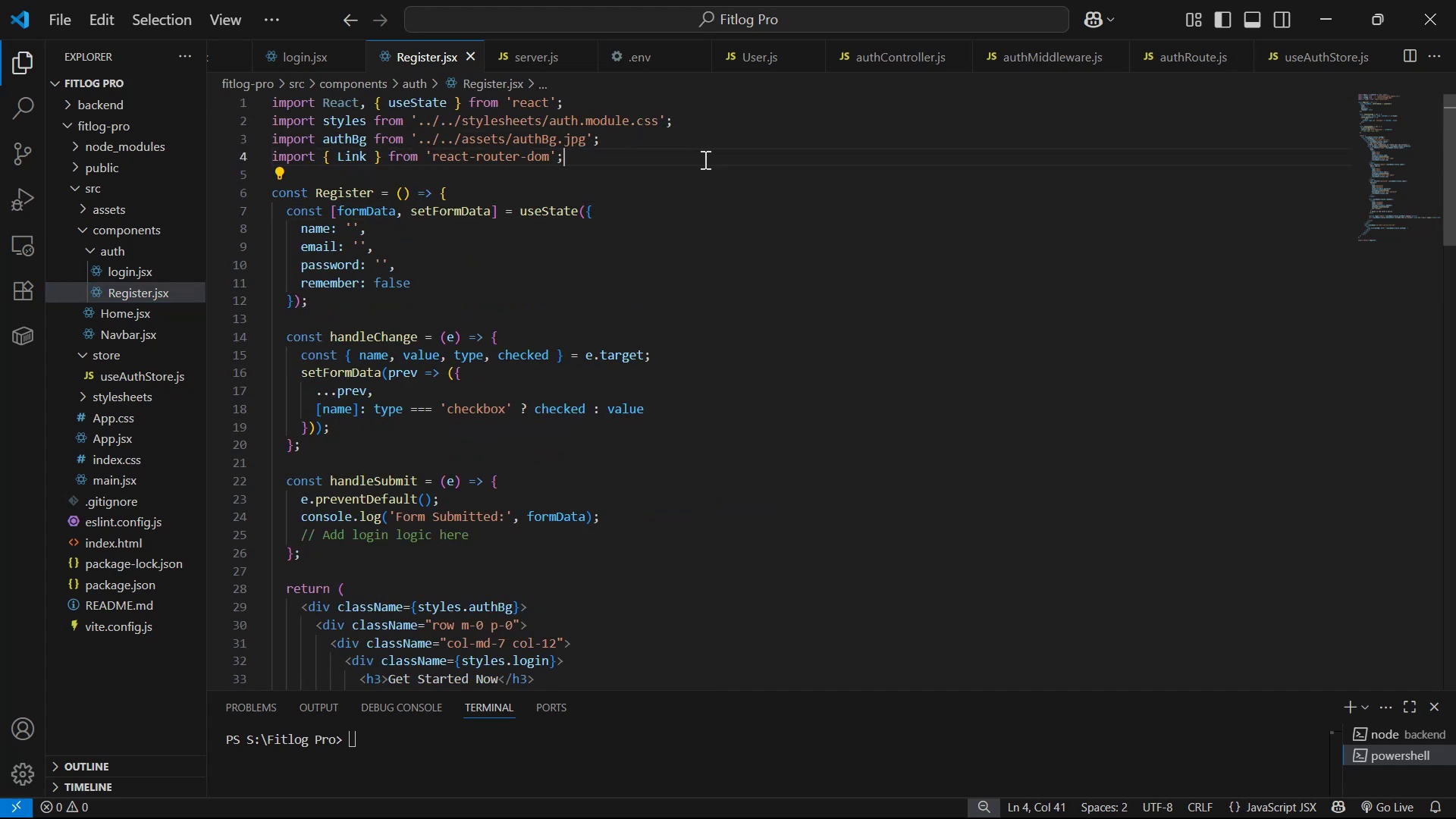 
key(Enter)
 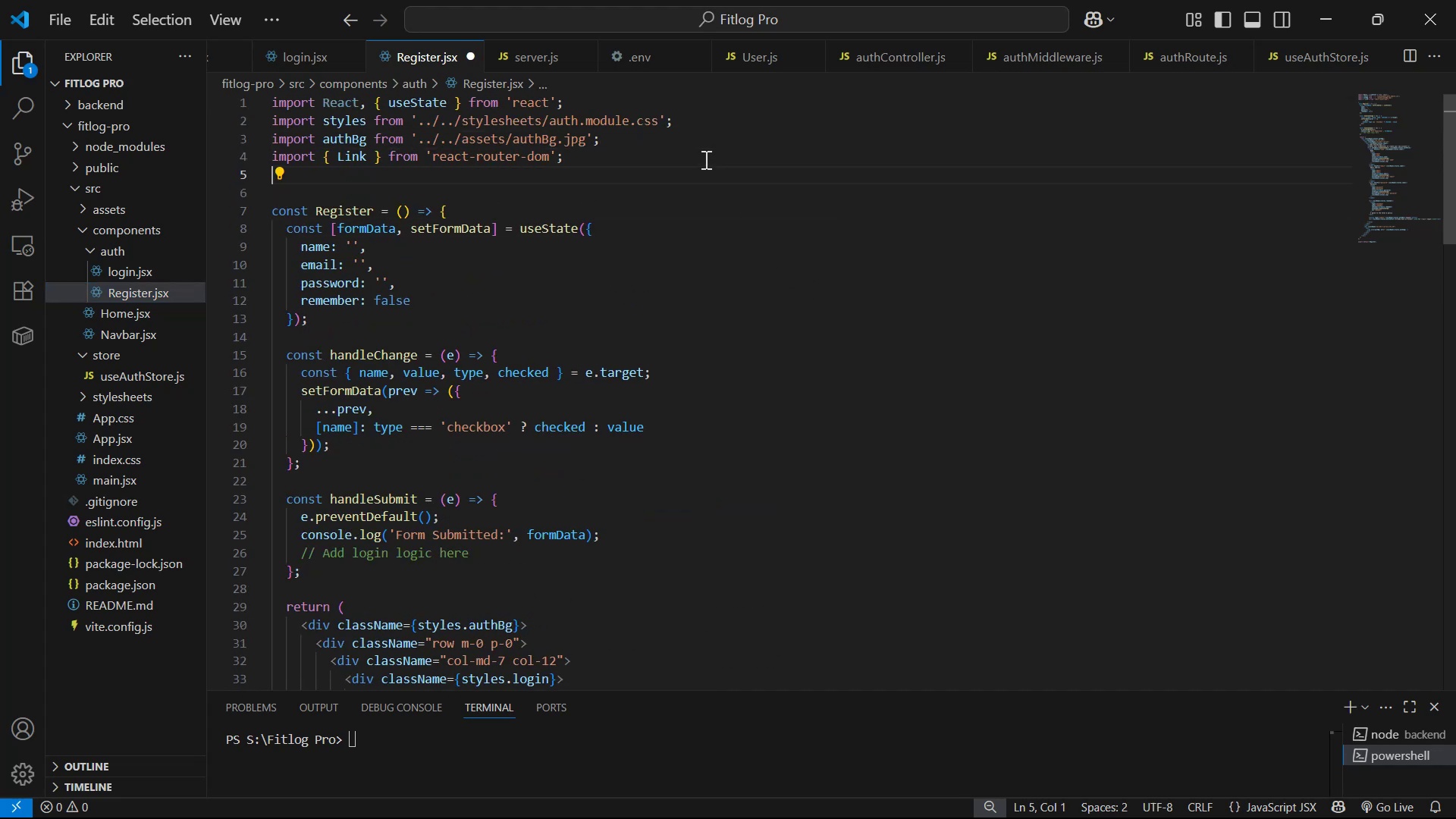 
type(impoer )
key(Backspace)
key(Backspace)
key(Backspace)
type(rt useA)
 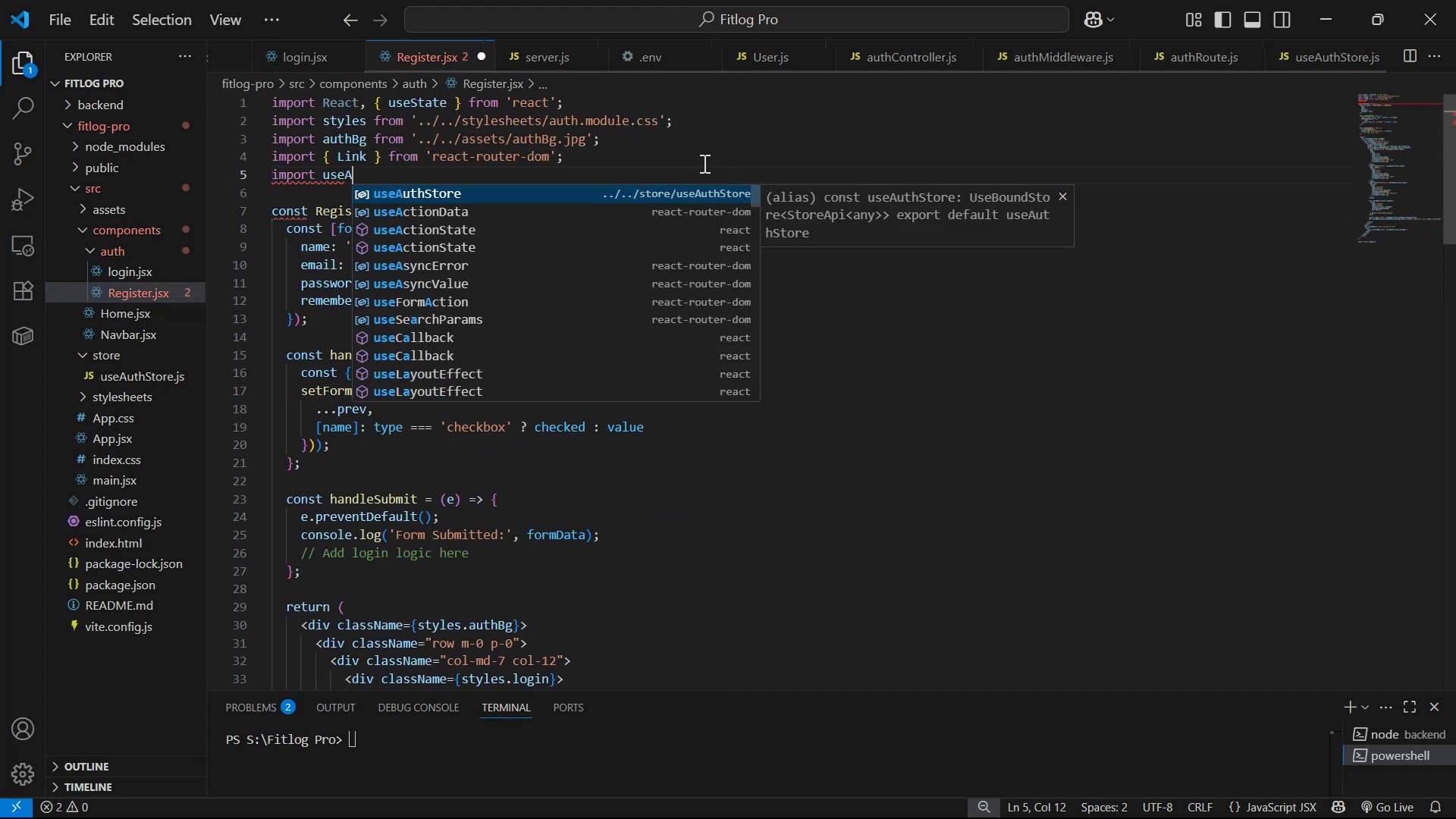 
key(Enter)
 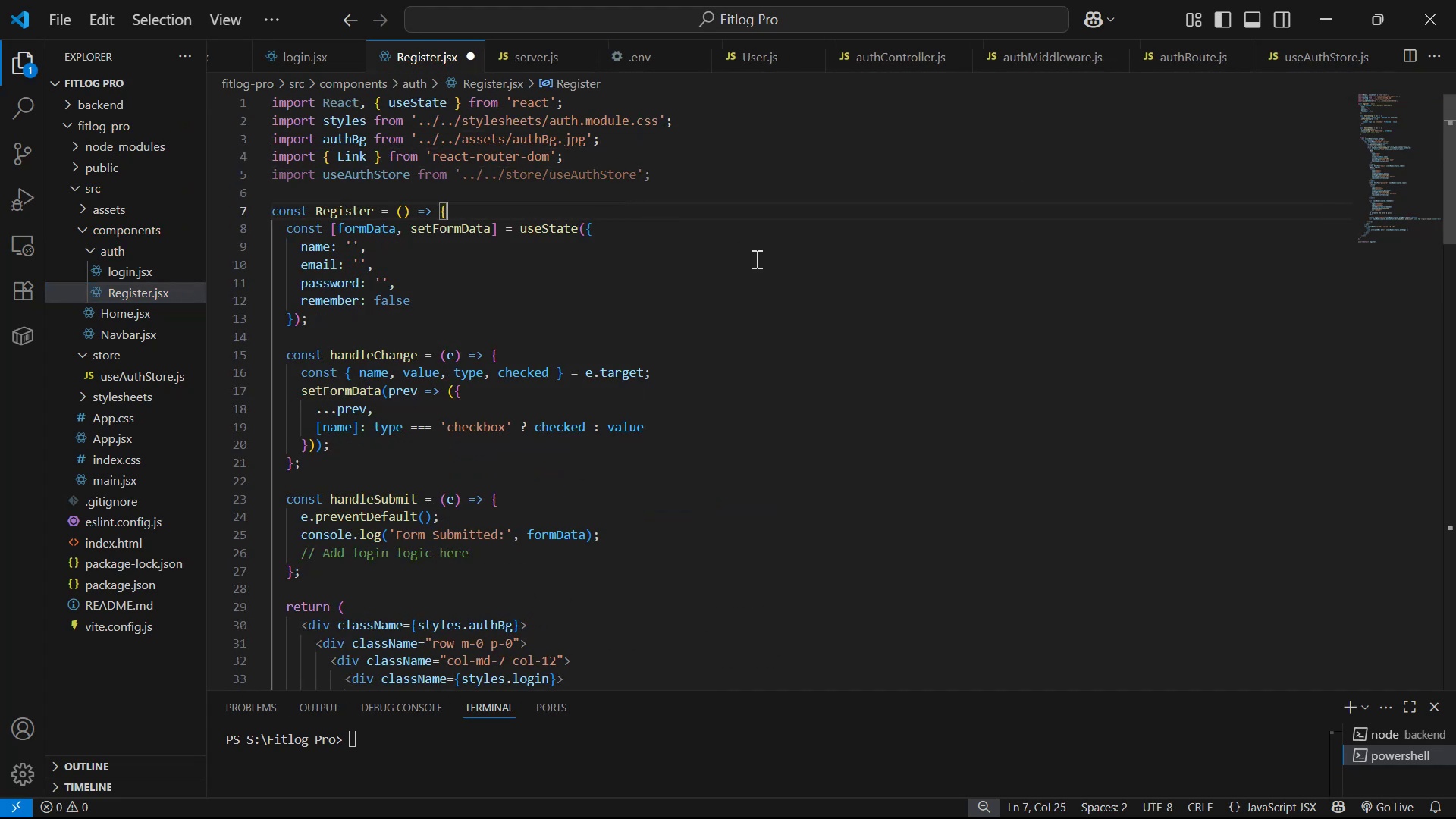 
left_click([476, 315])
 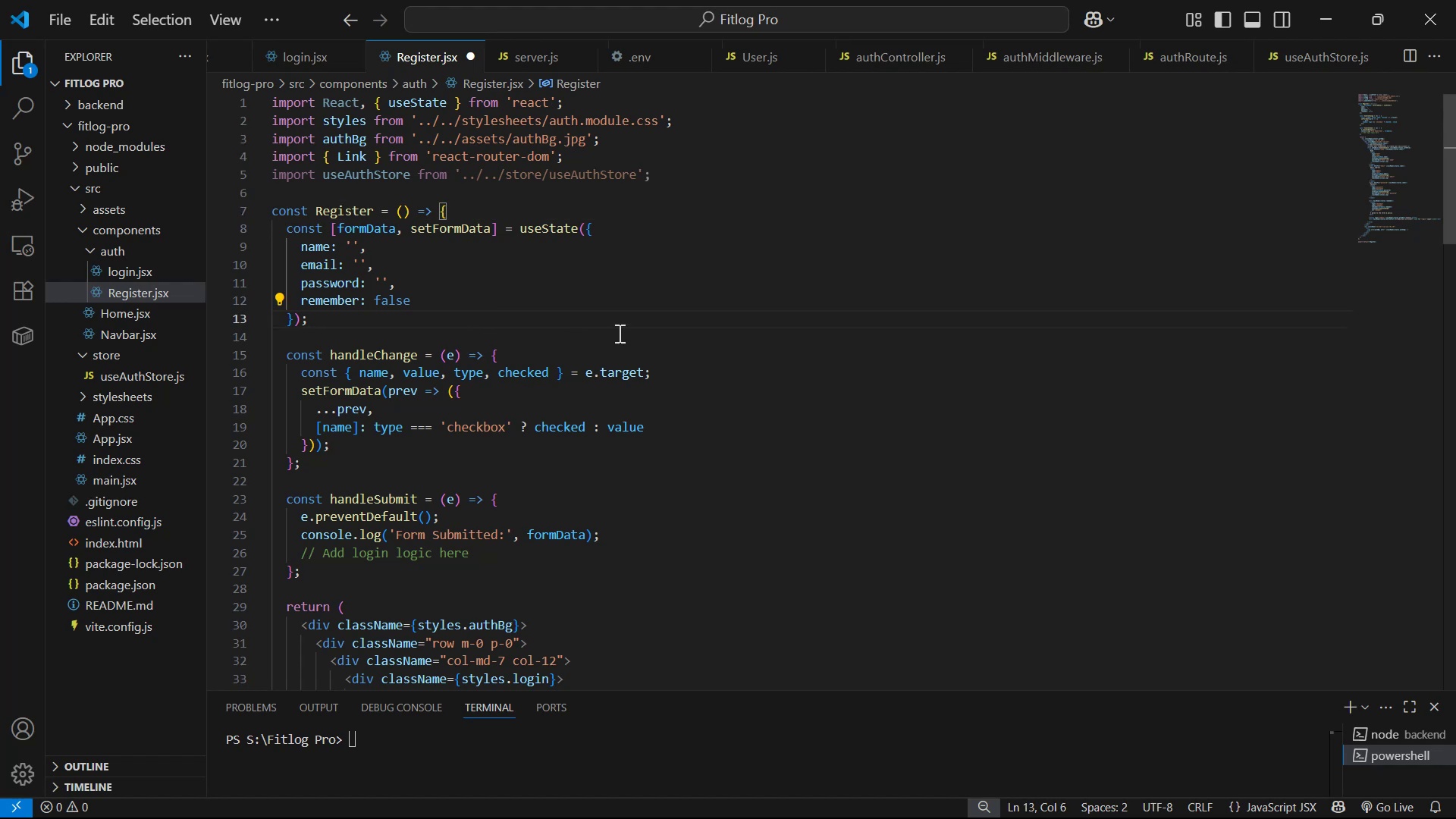 
key(Enter)
 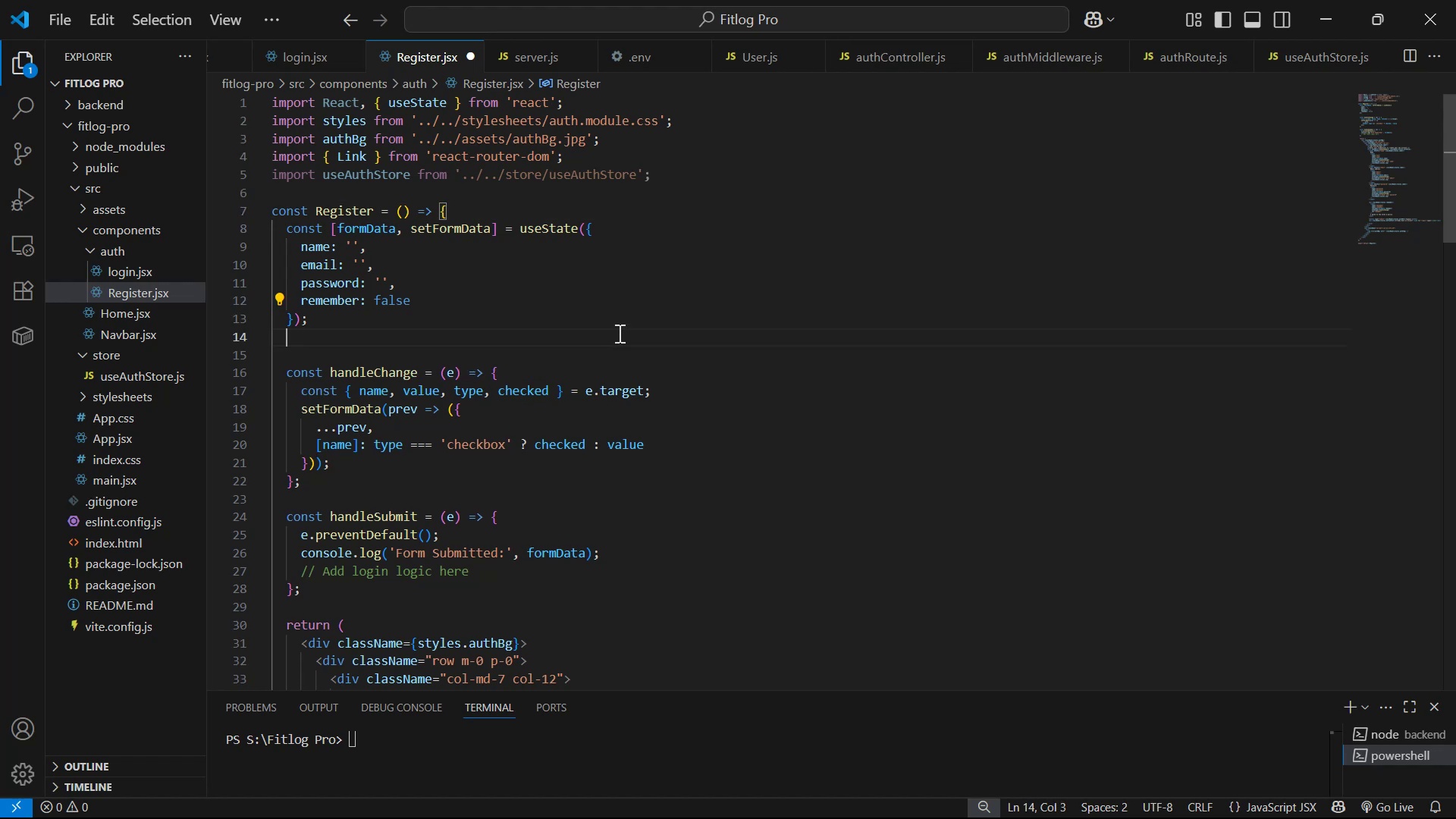 
key(Enter)
 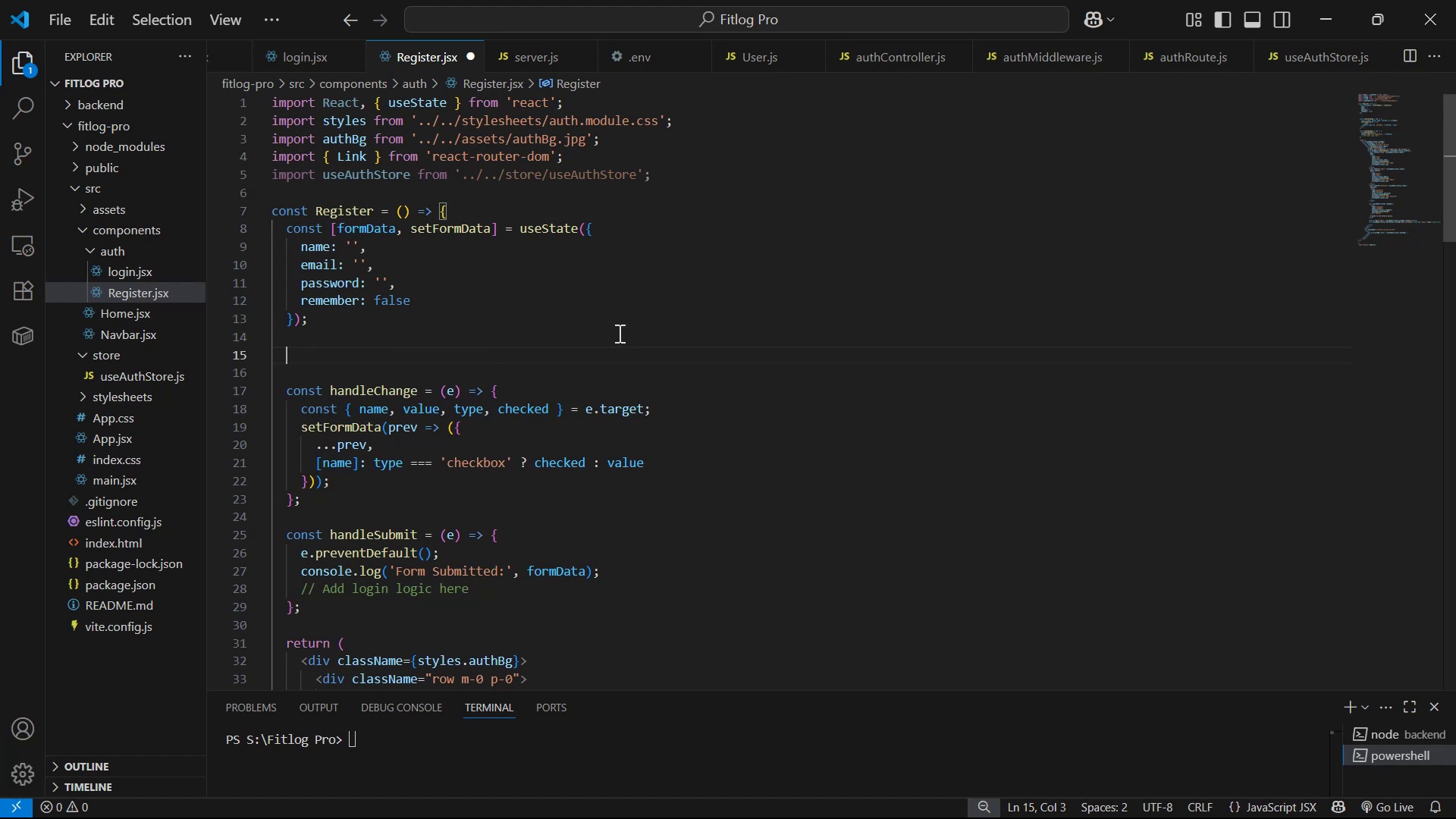 
key(Enter)
 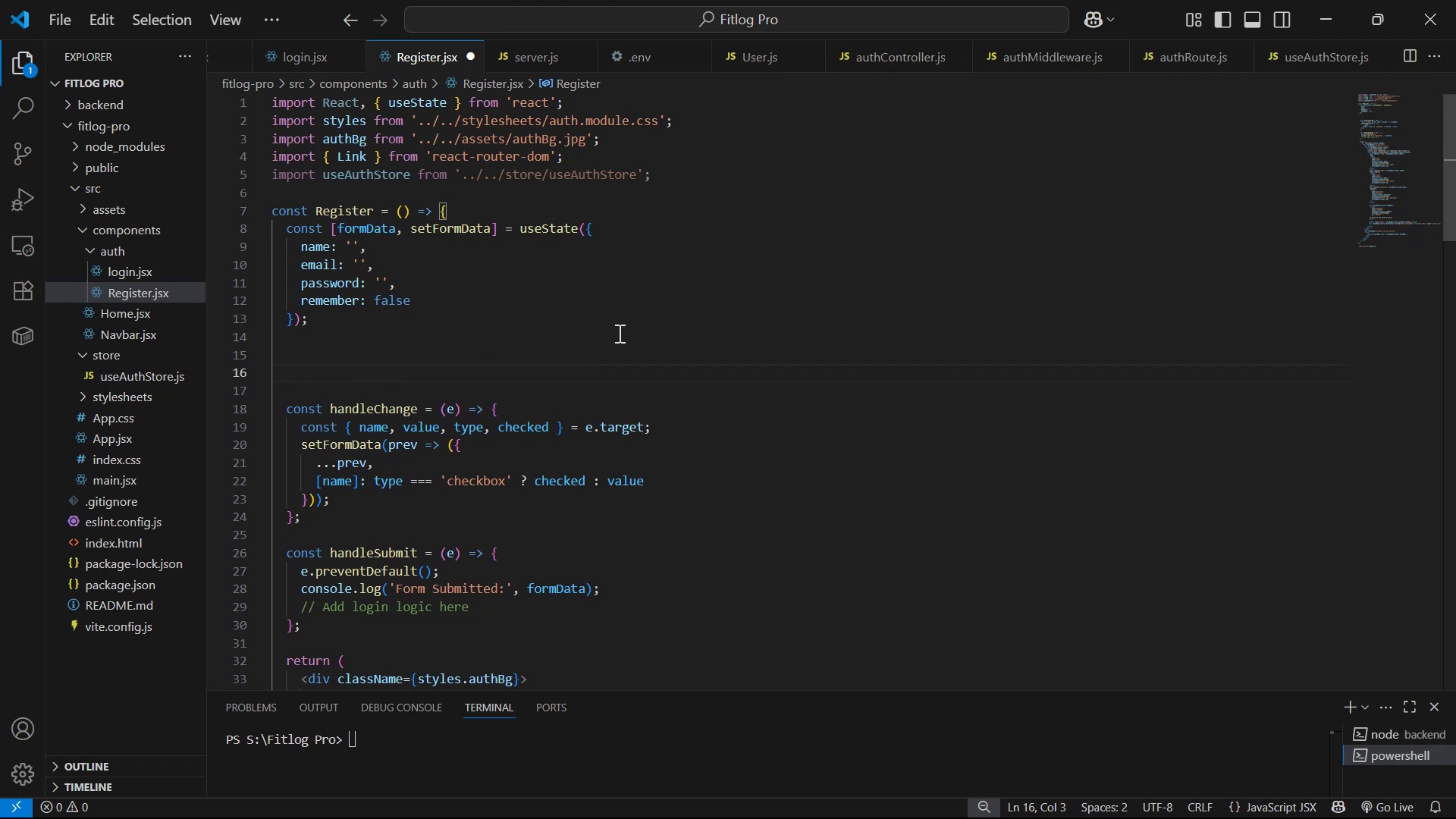 
type(const {)
 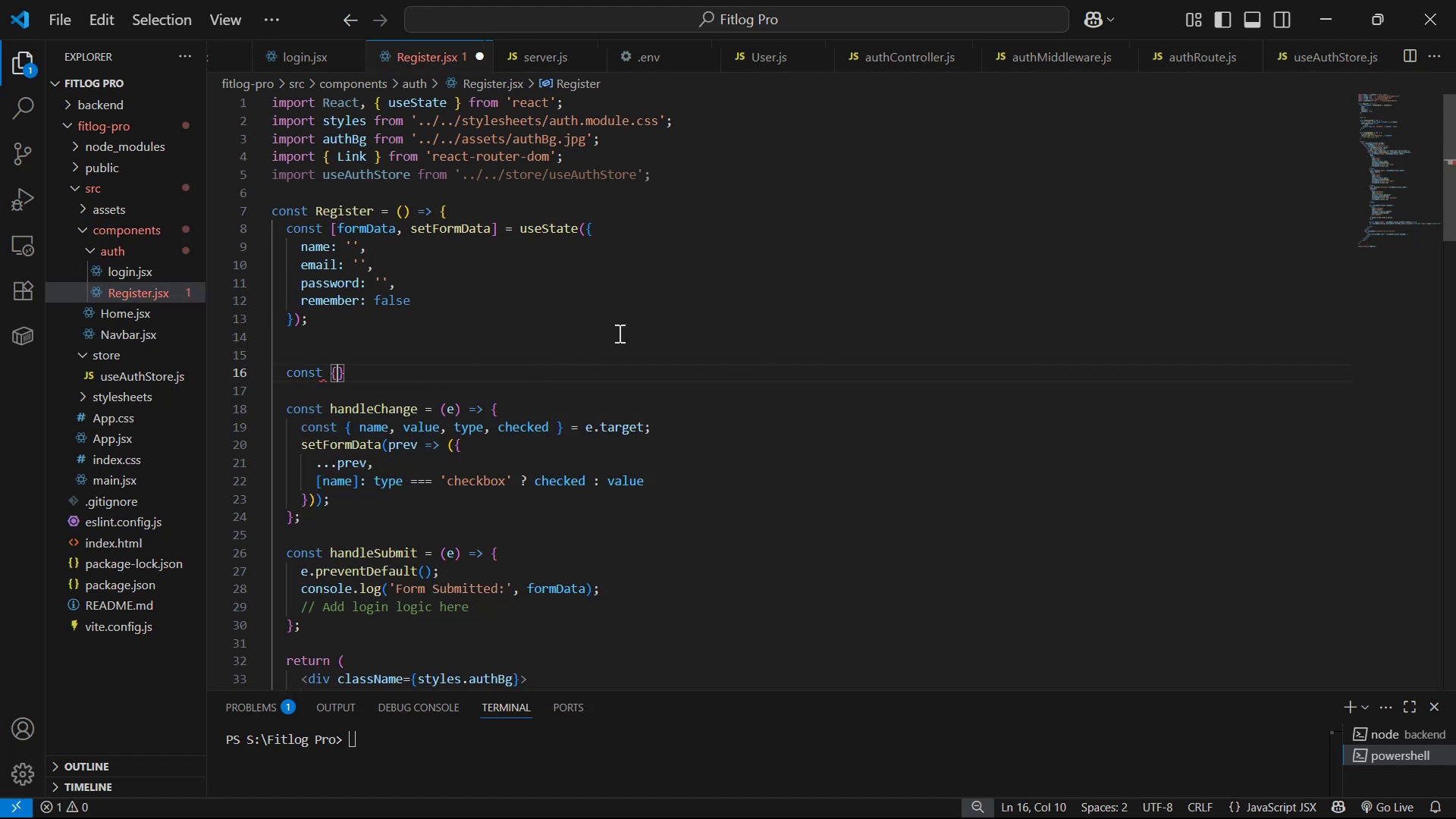 
key(Control+V)
 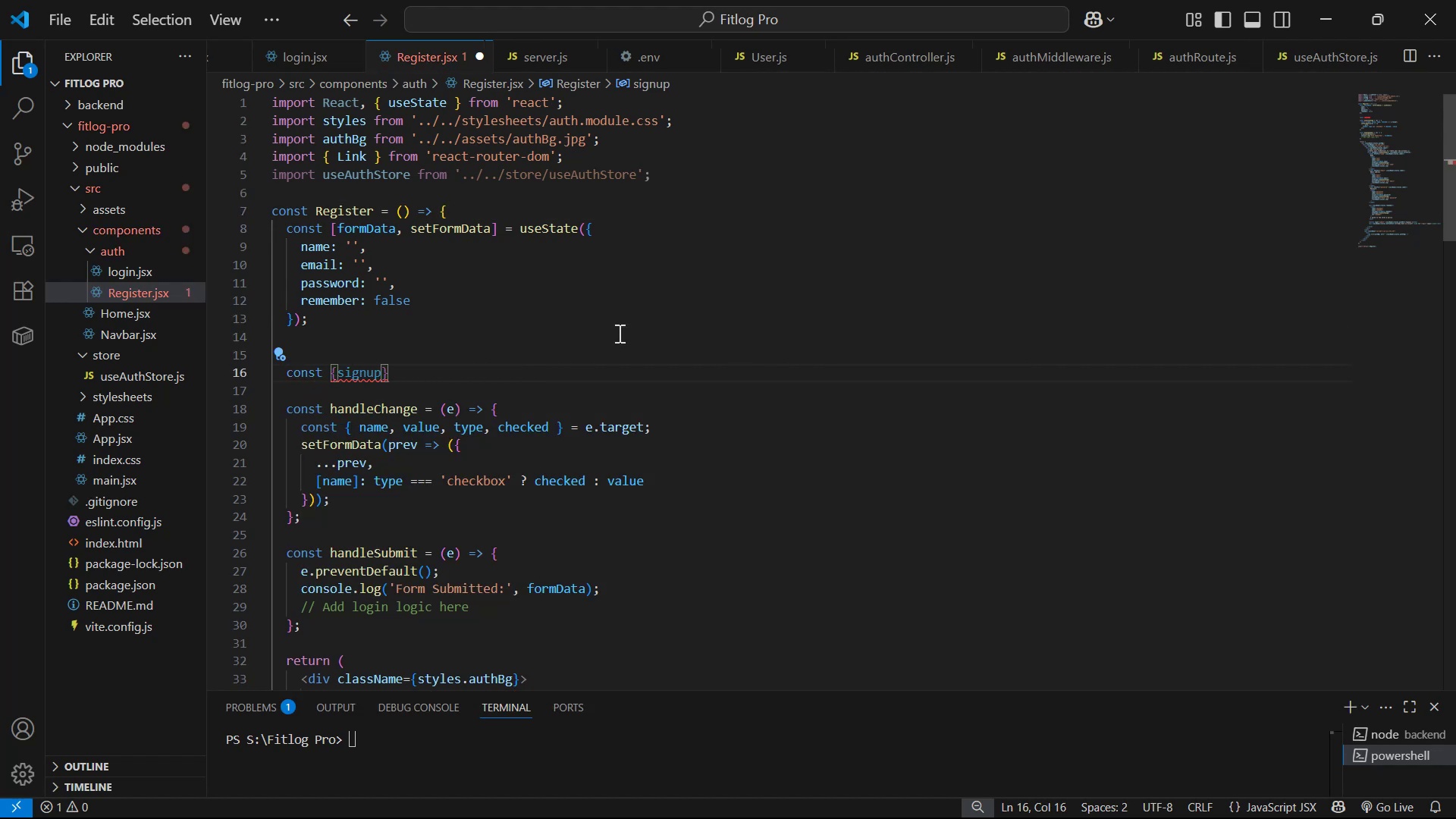 
type(, loading )
key(Backspace)
 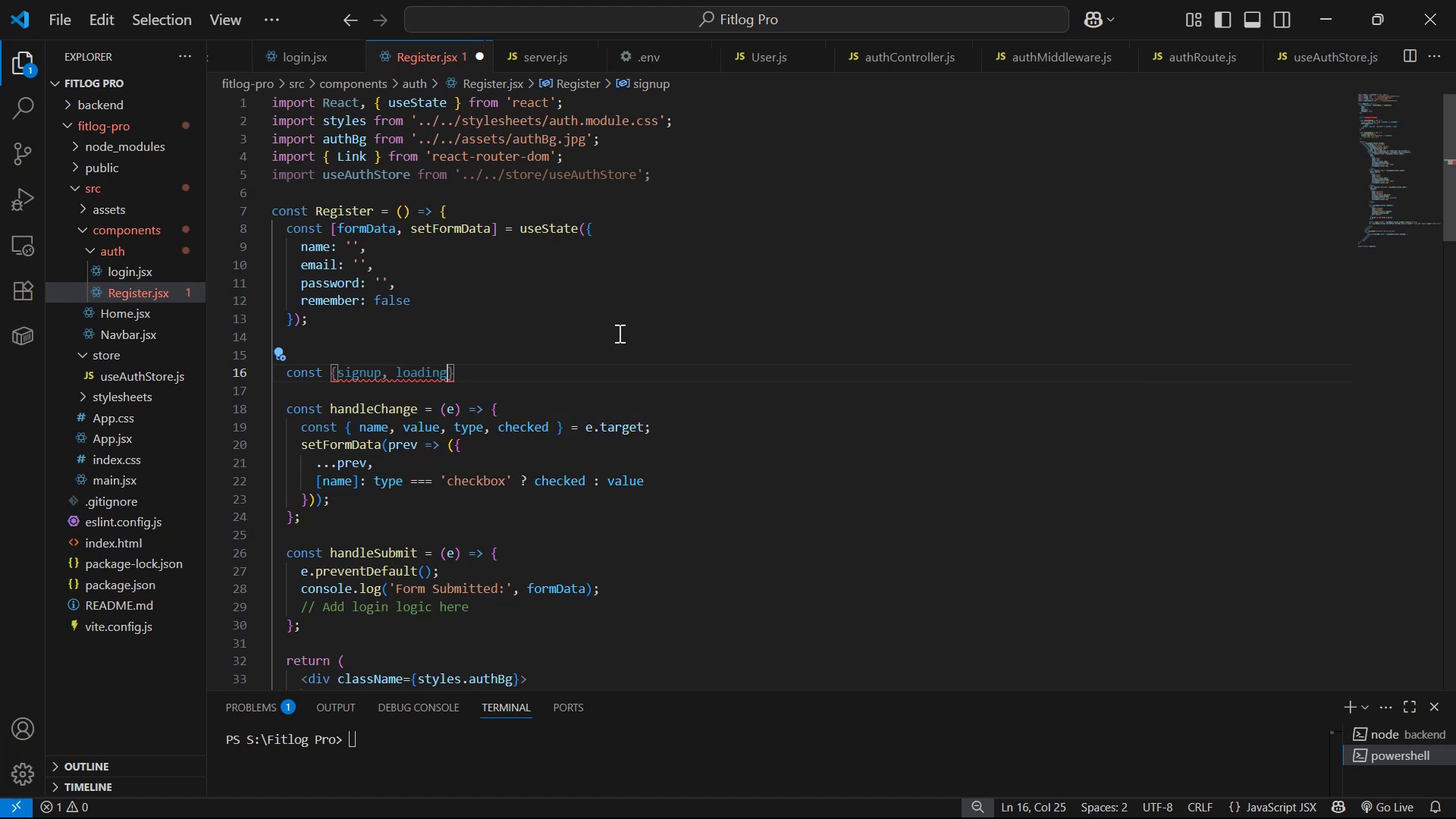 
key(ArrowRight)
 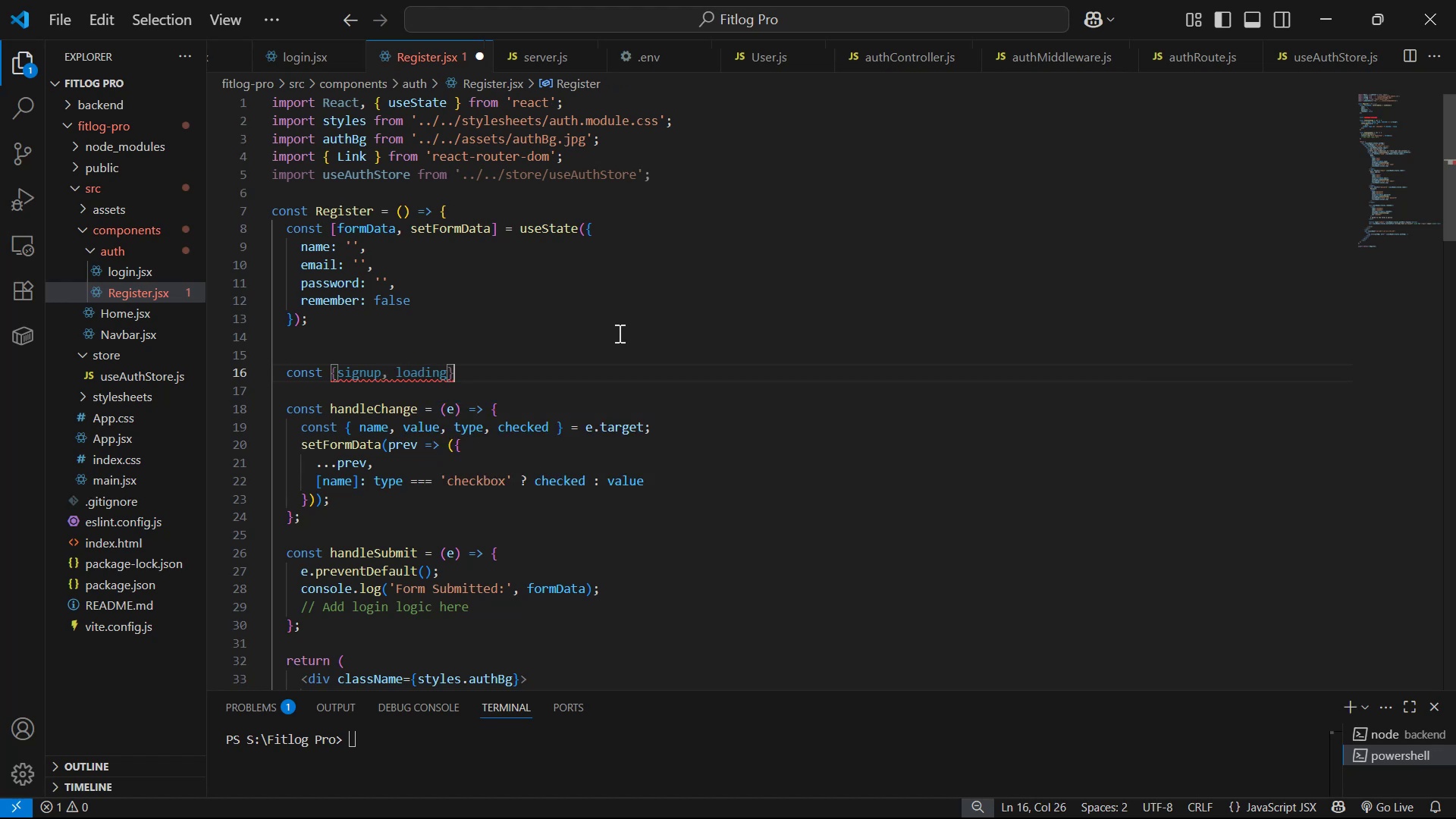 
key(Space)
 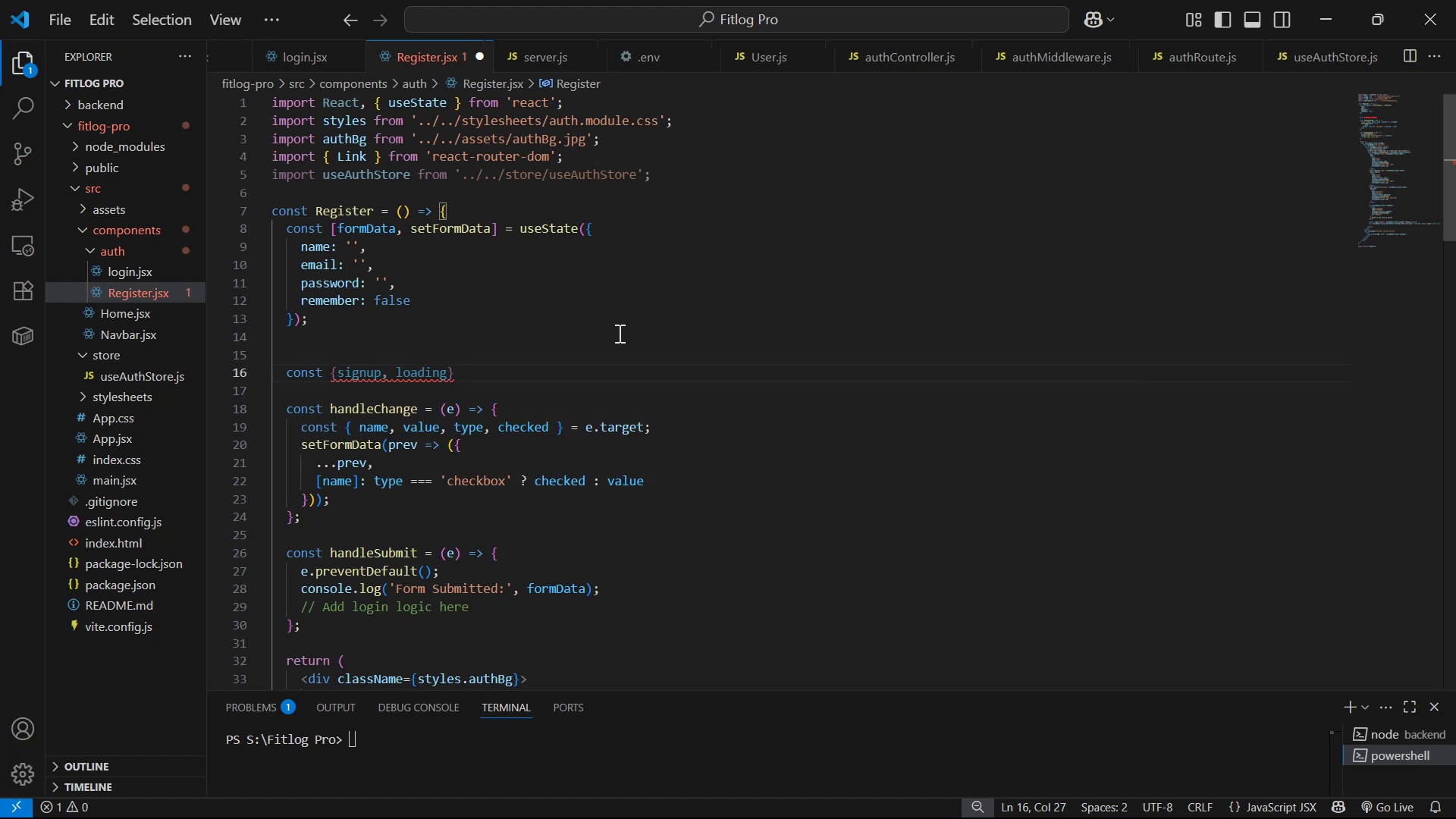 
key(Equal)
 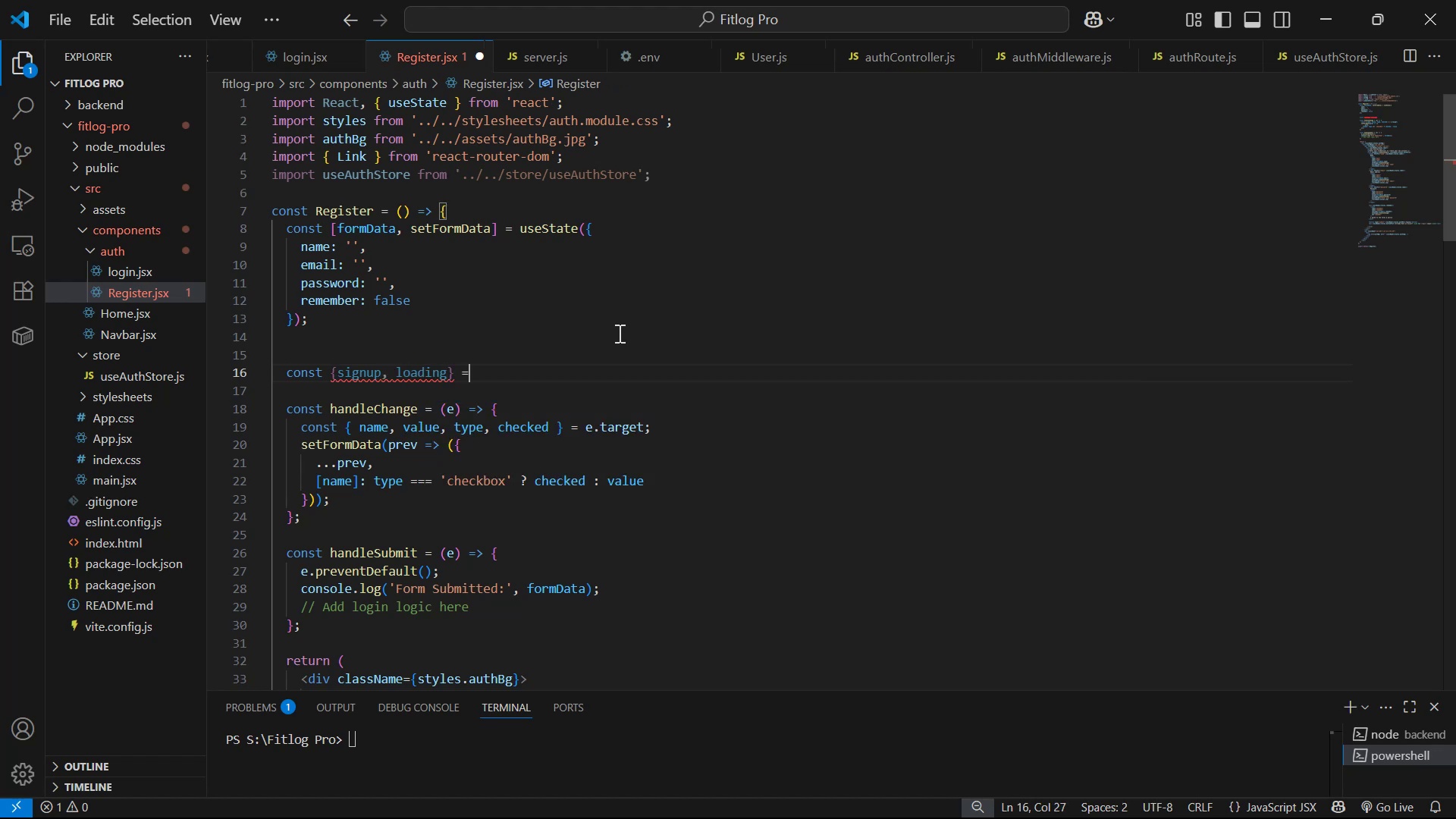 
key(Space)
 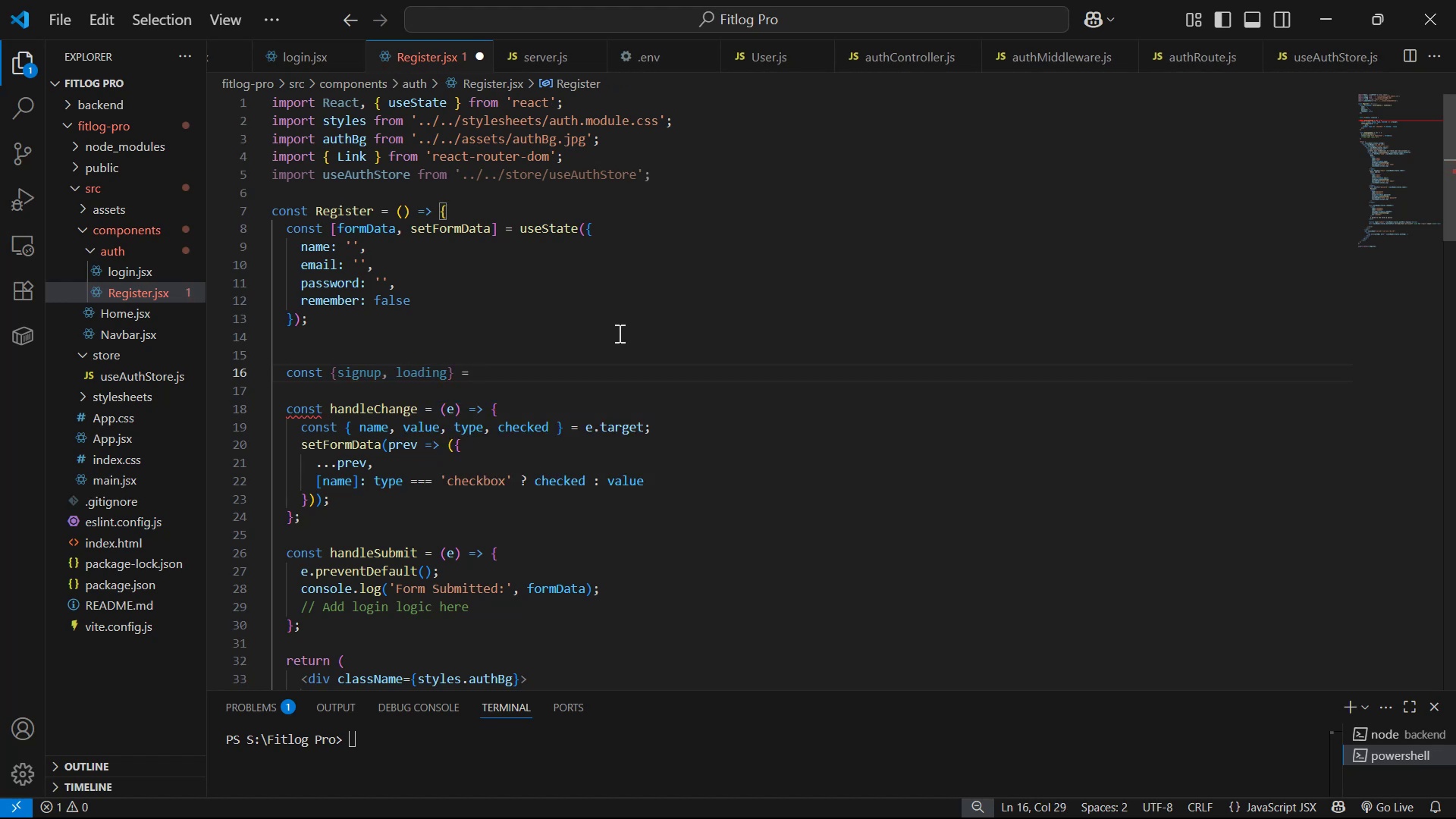 
type(useA)
 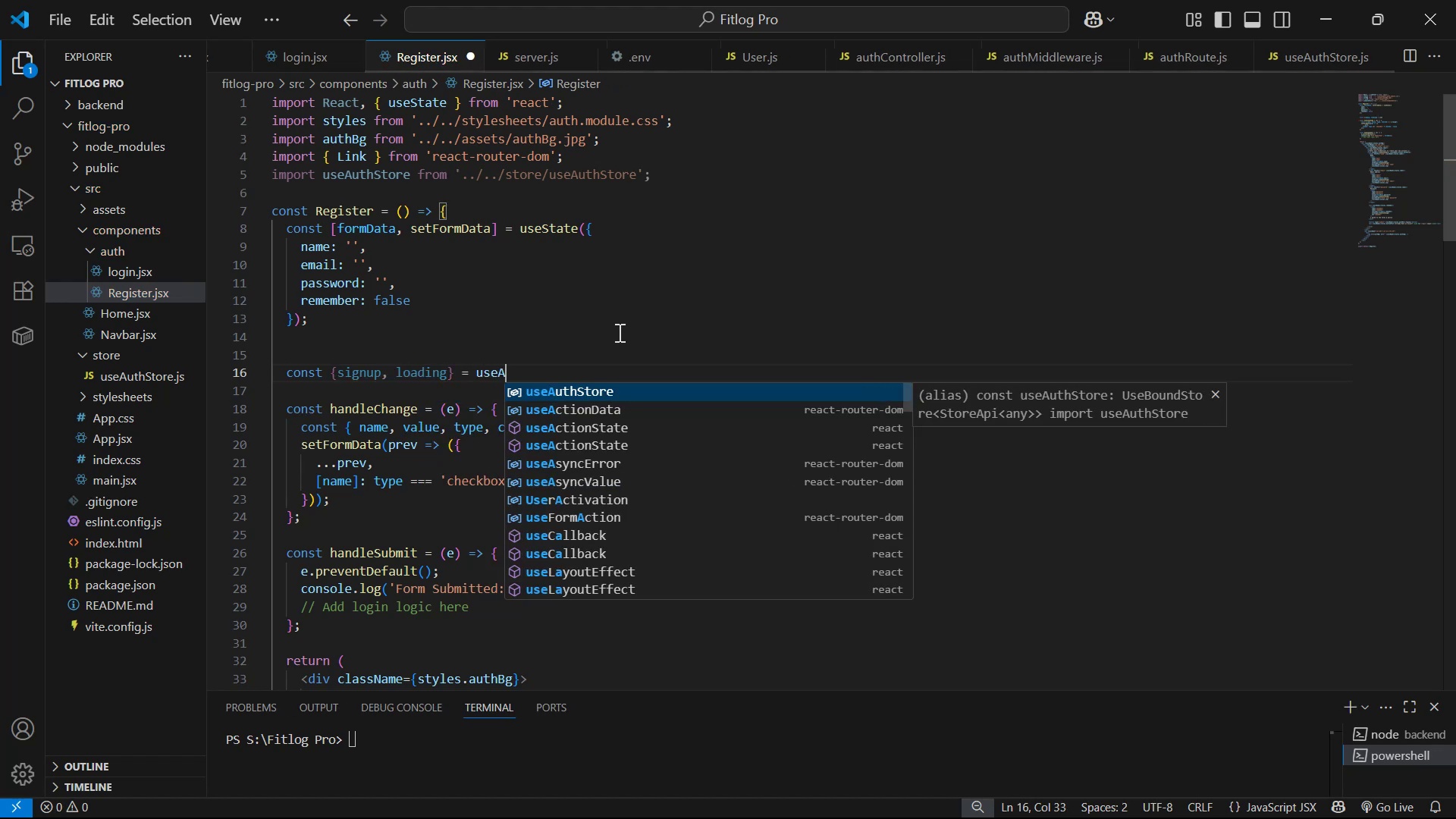 
key(Enter)
 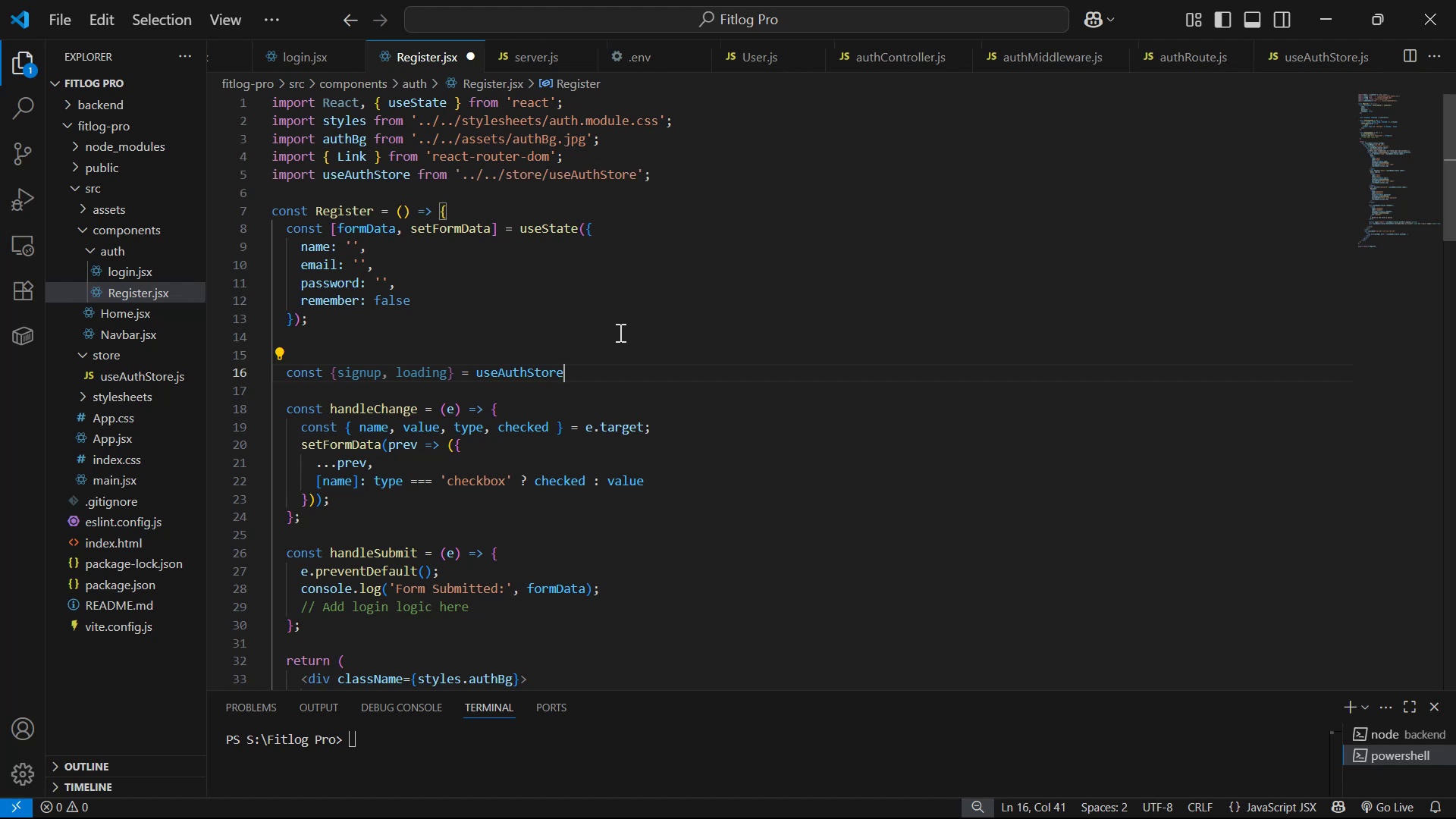 
key(Shift+9)
 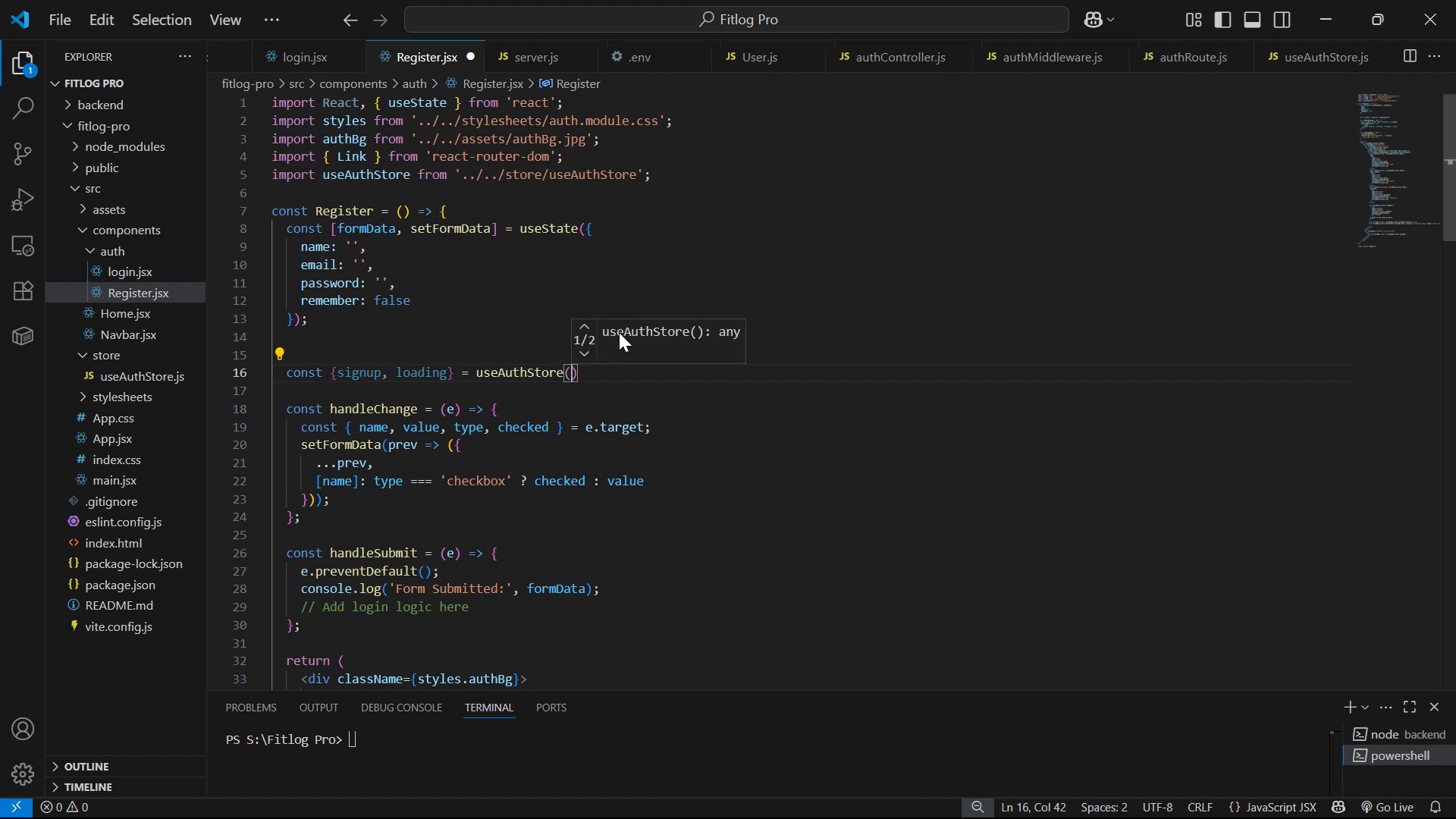 
key(ArrowRight)
 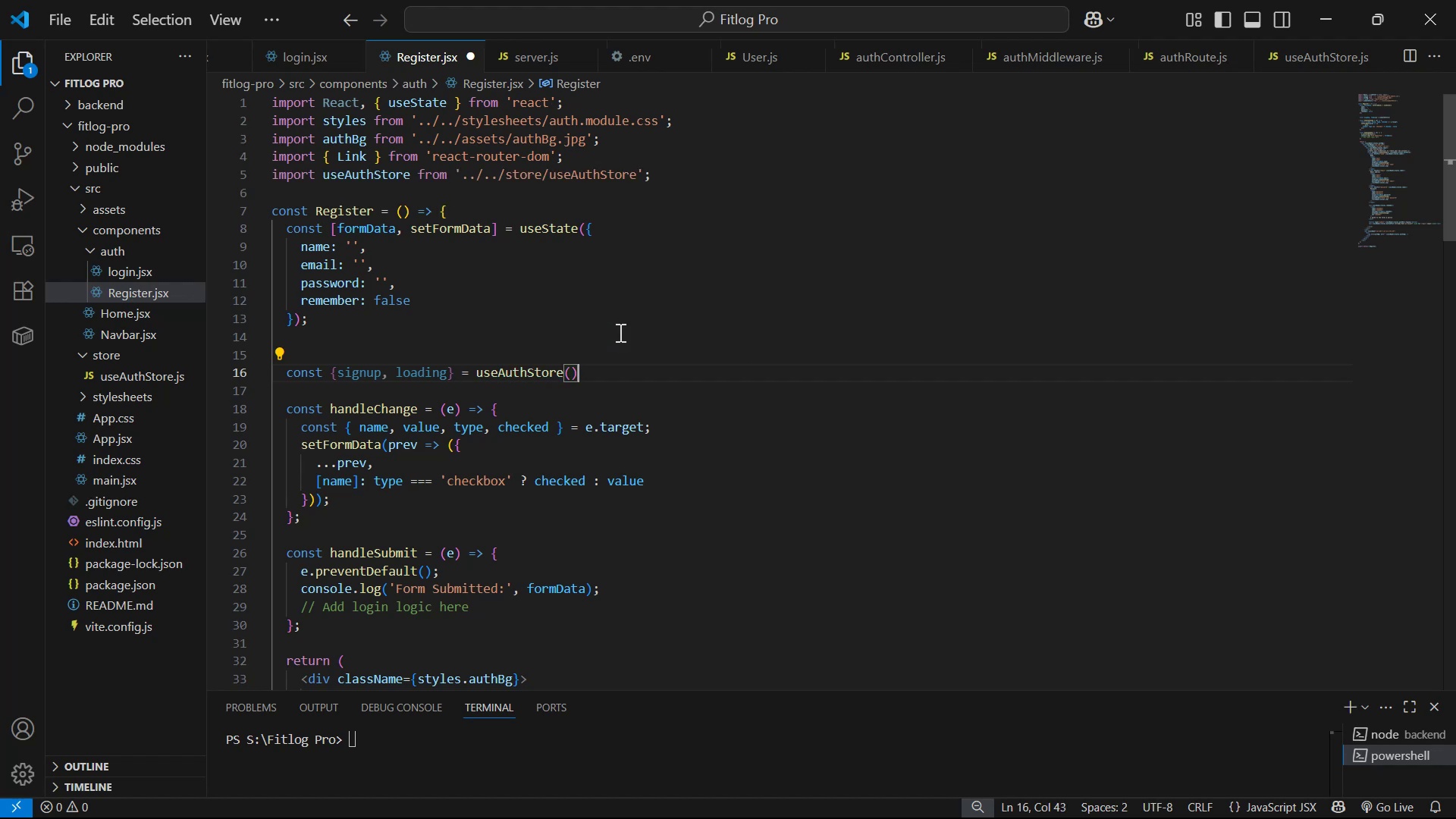 
key(Semicolon)
 